 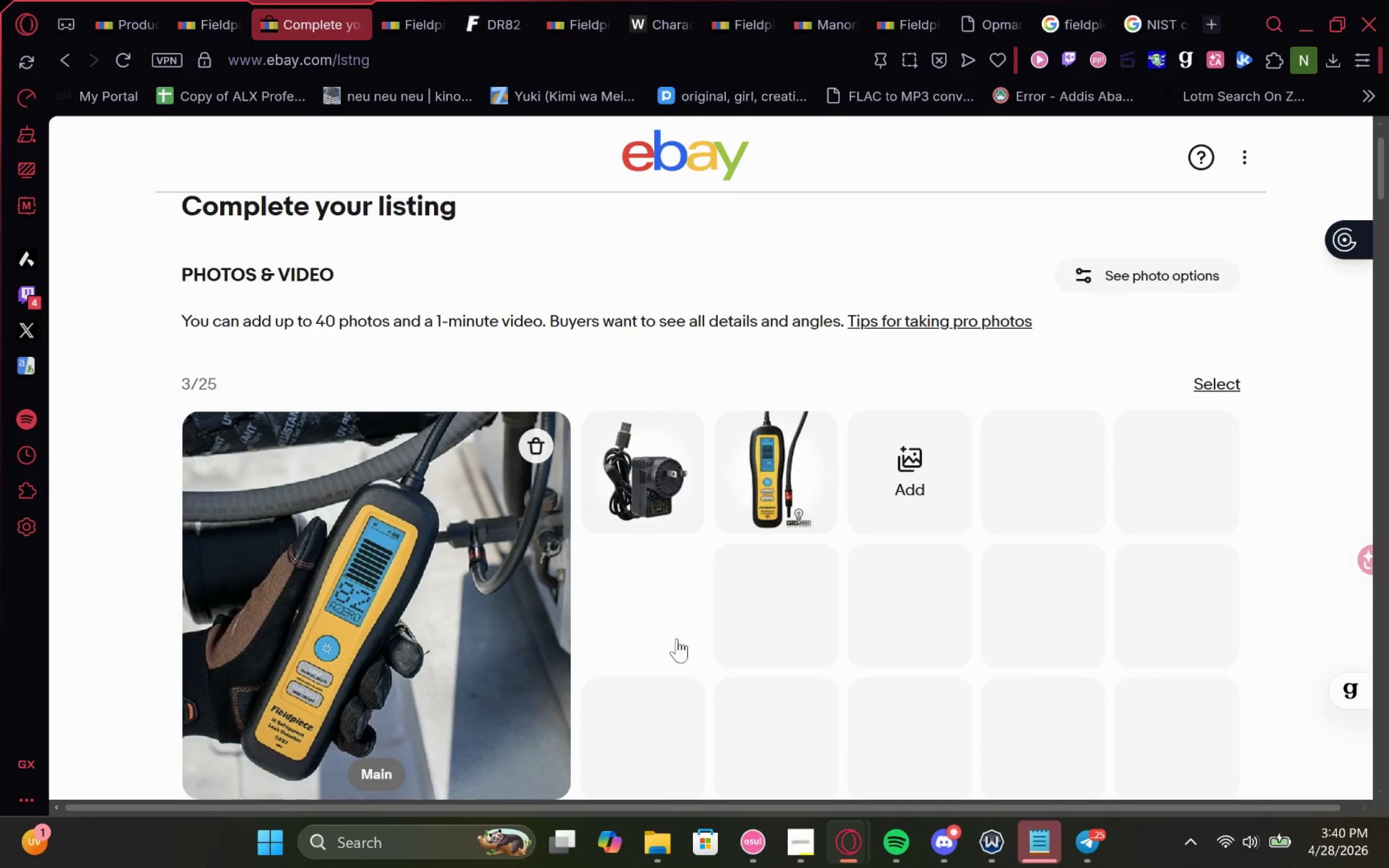 
left_click_drag(start_coordinate=[1375, 344], to_coordinate=[1361, 737])
 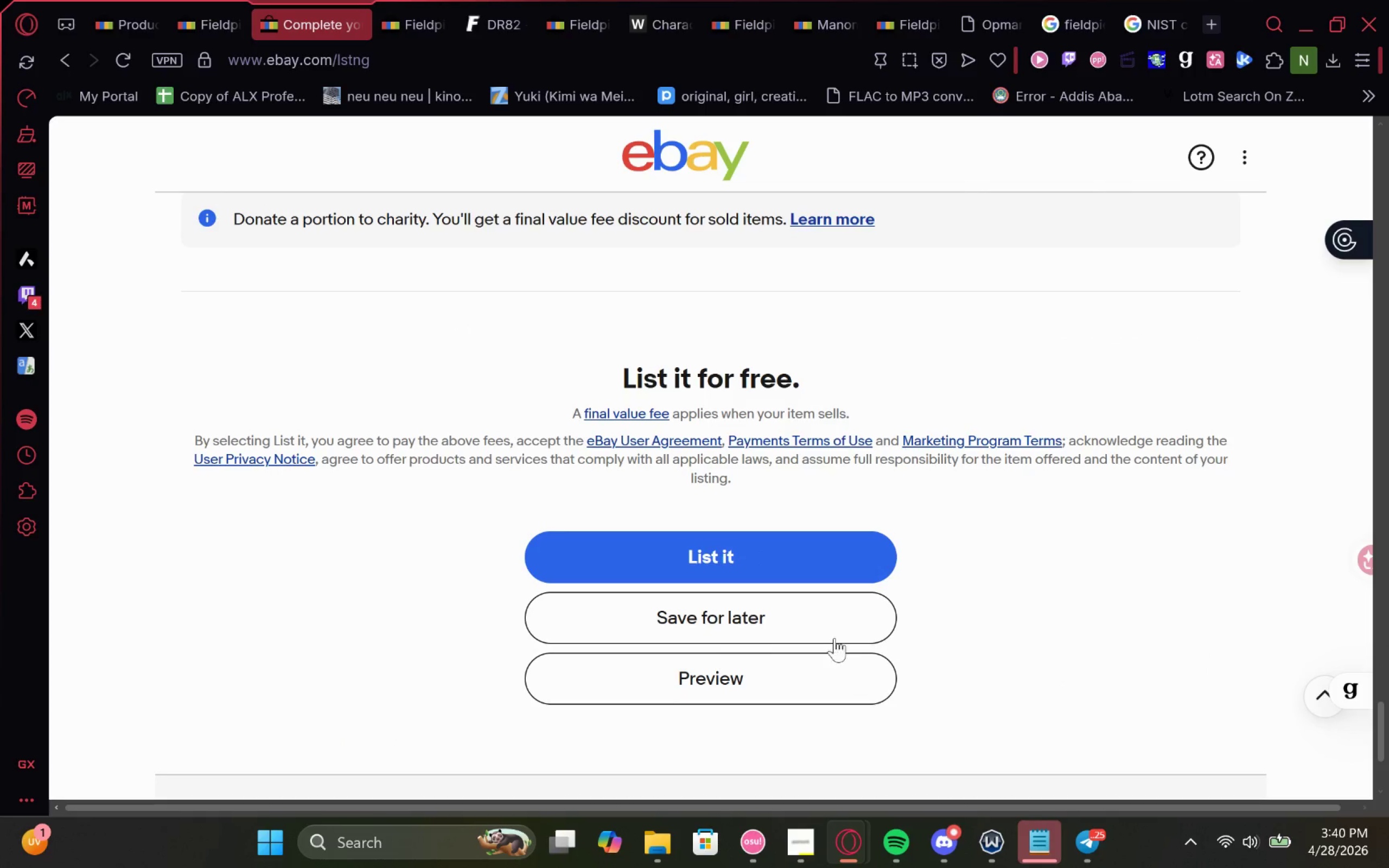 
left_click([825, 613])
 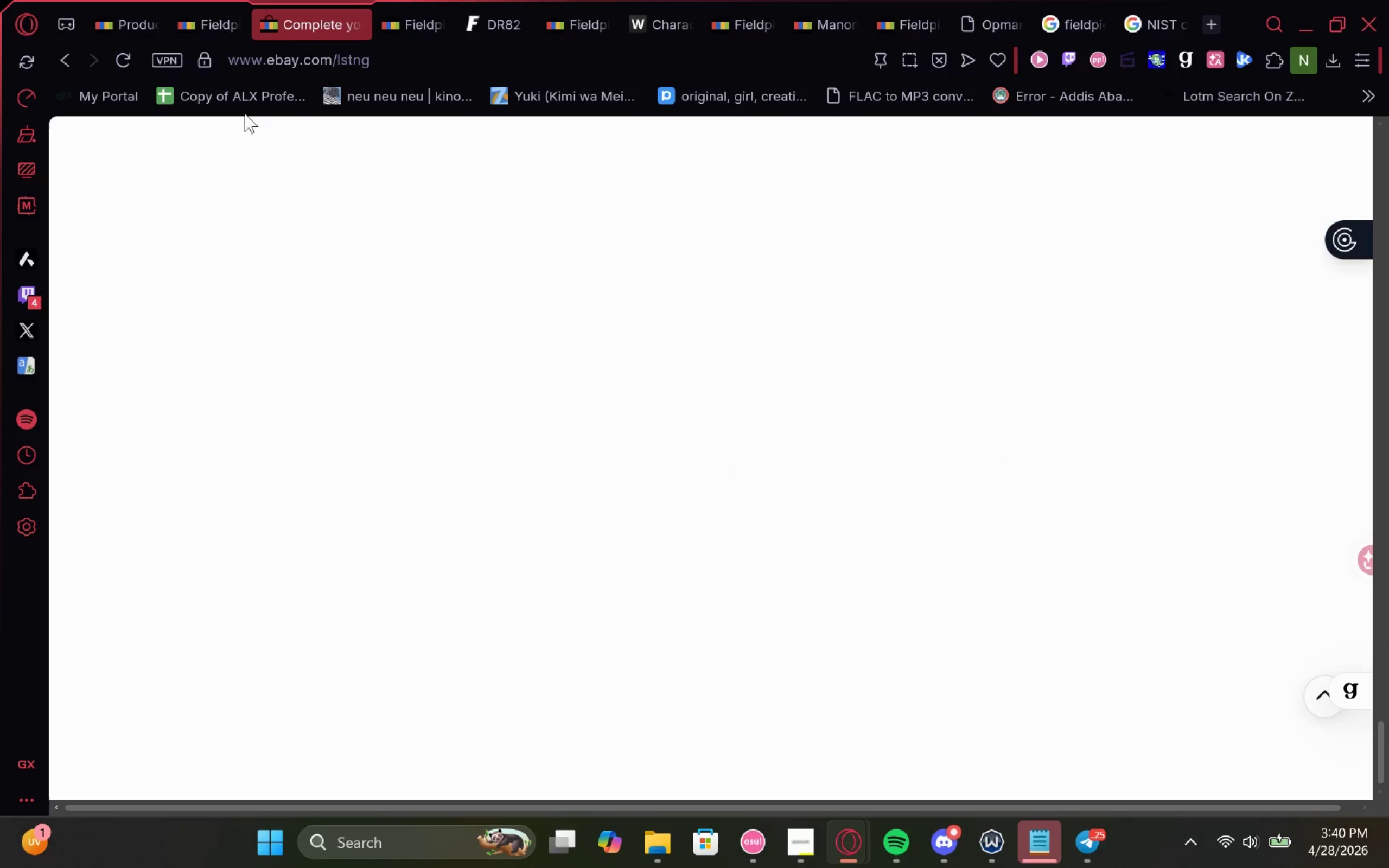 
mouse_move([251, 16])
 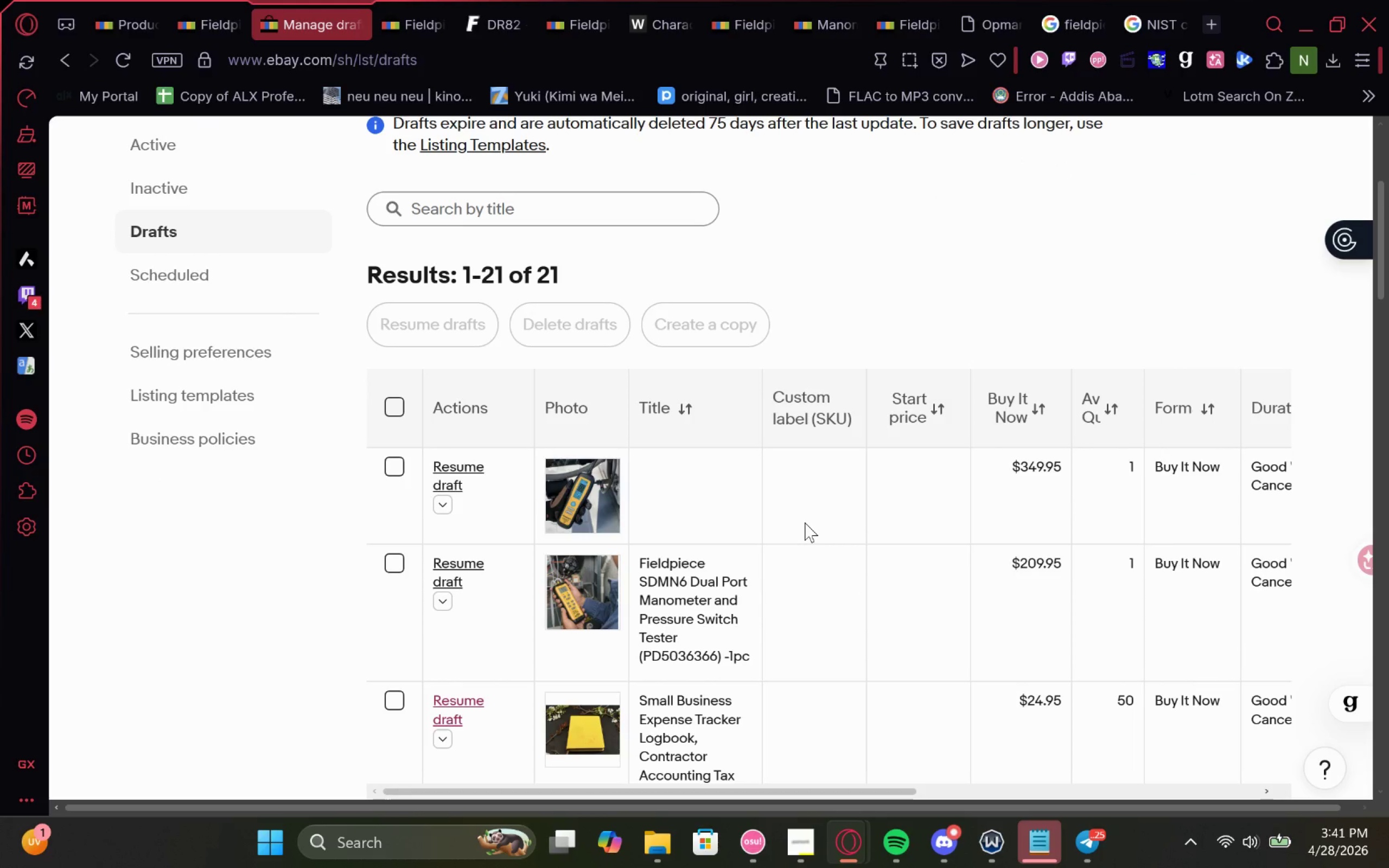 
wait(8.85)
 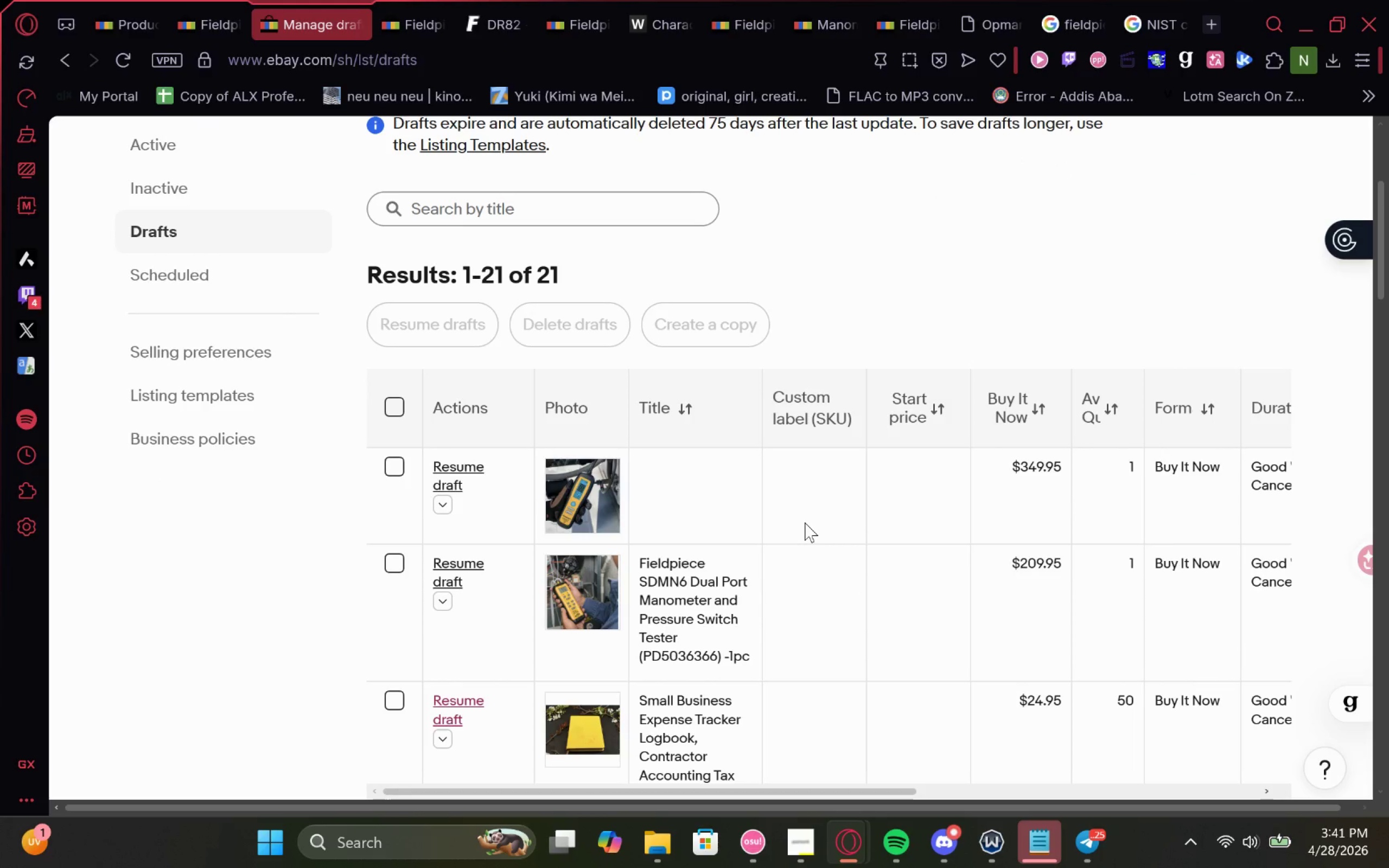 
left_click([443, 551])
 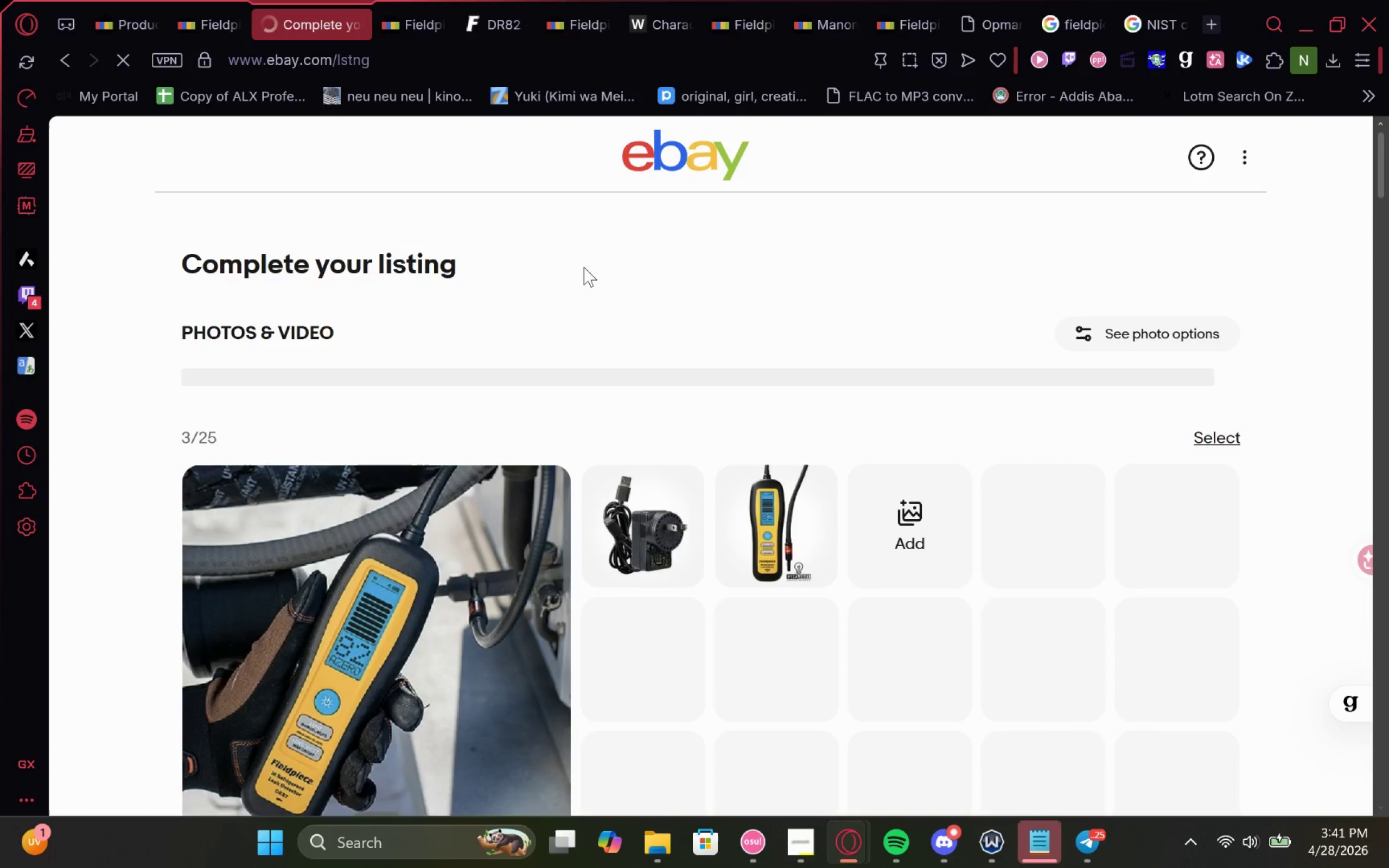 
left_click([482, 7])
 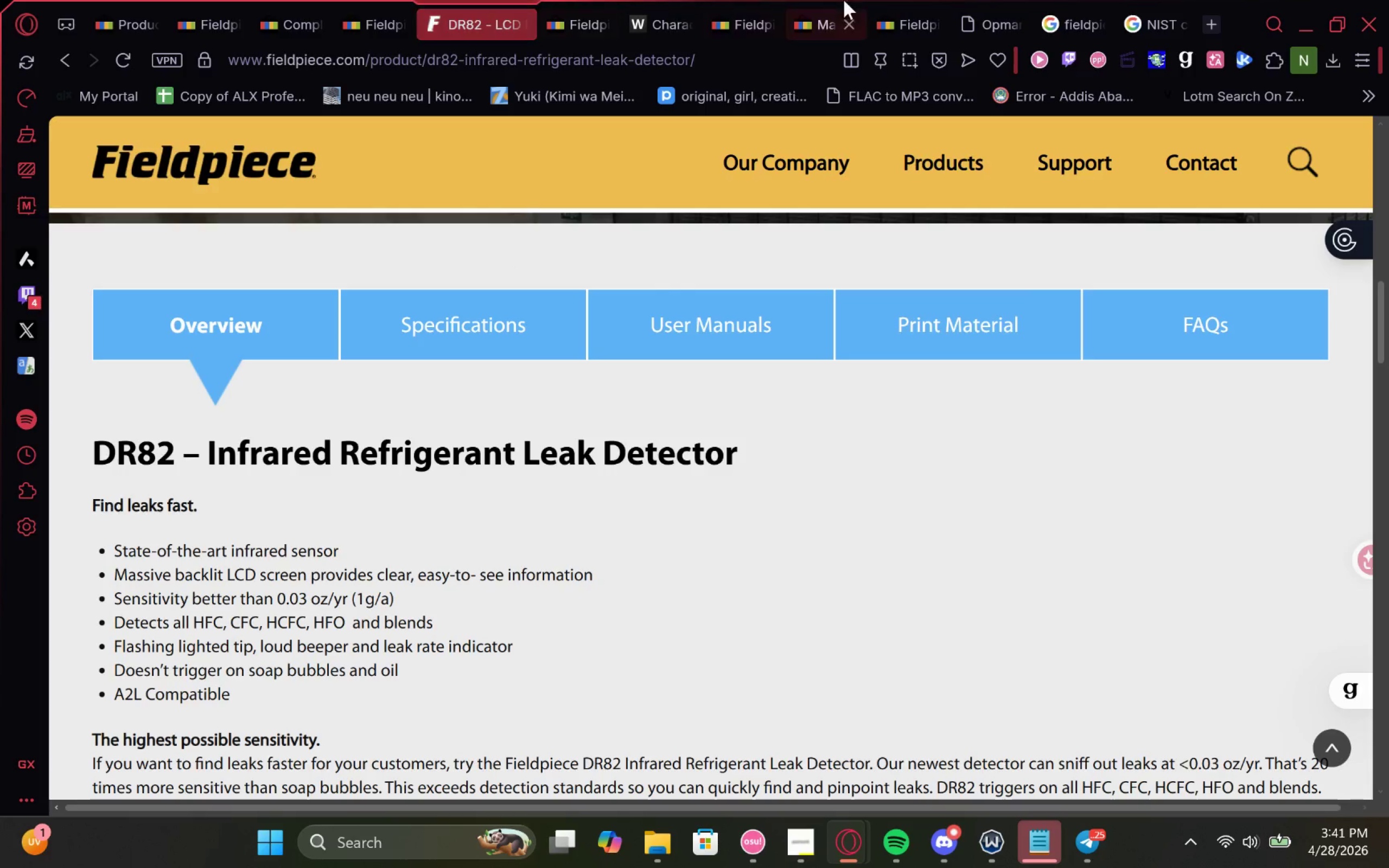 
left_click_drag(start_coordinate=[670, 0], to_coordinate=[519, 2])
 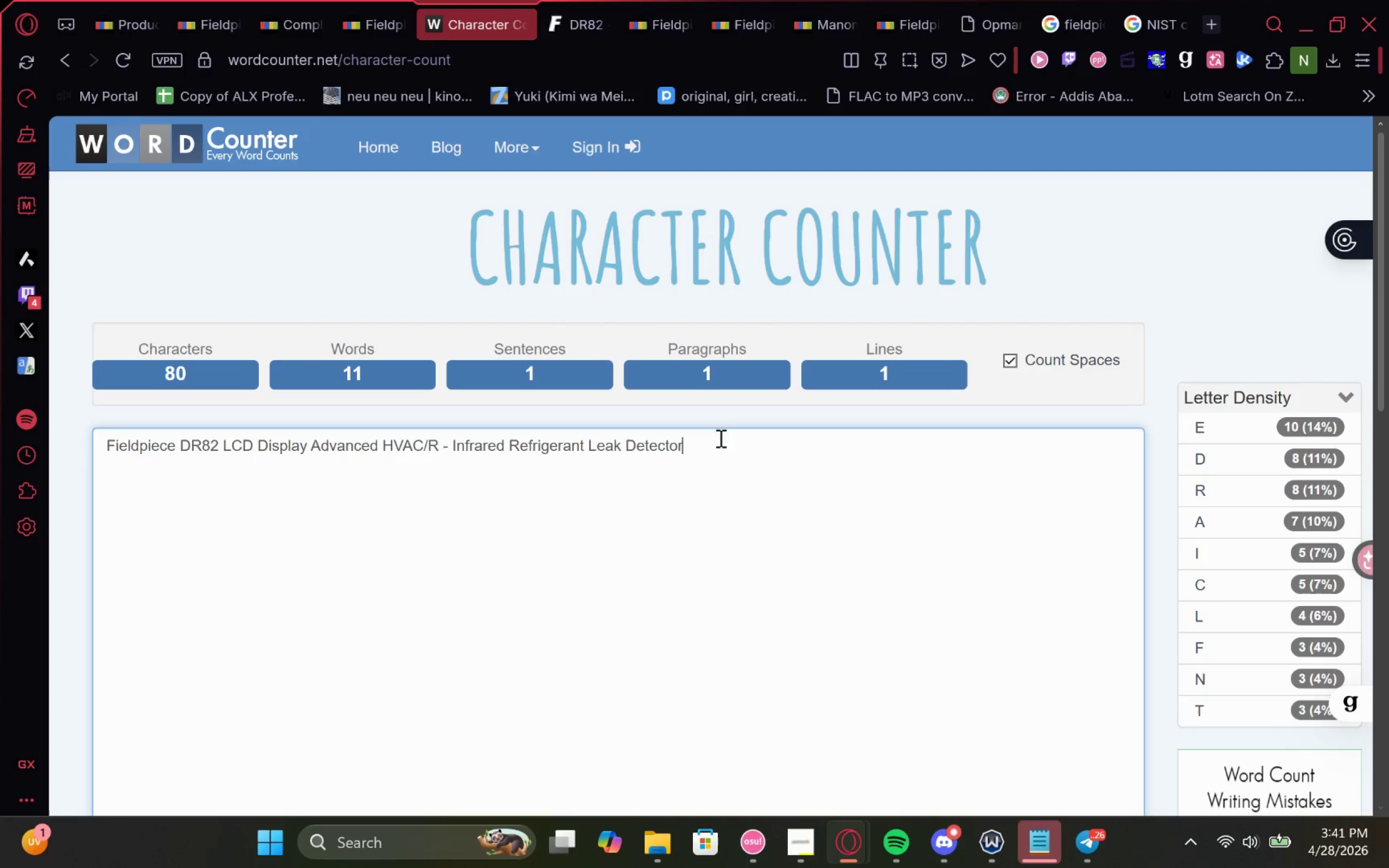 
left_click_drag(start_coordinate=[709, 443], to_coordinate=[48, 349])
 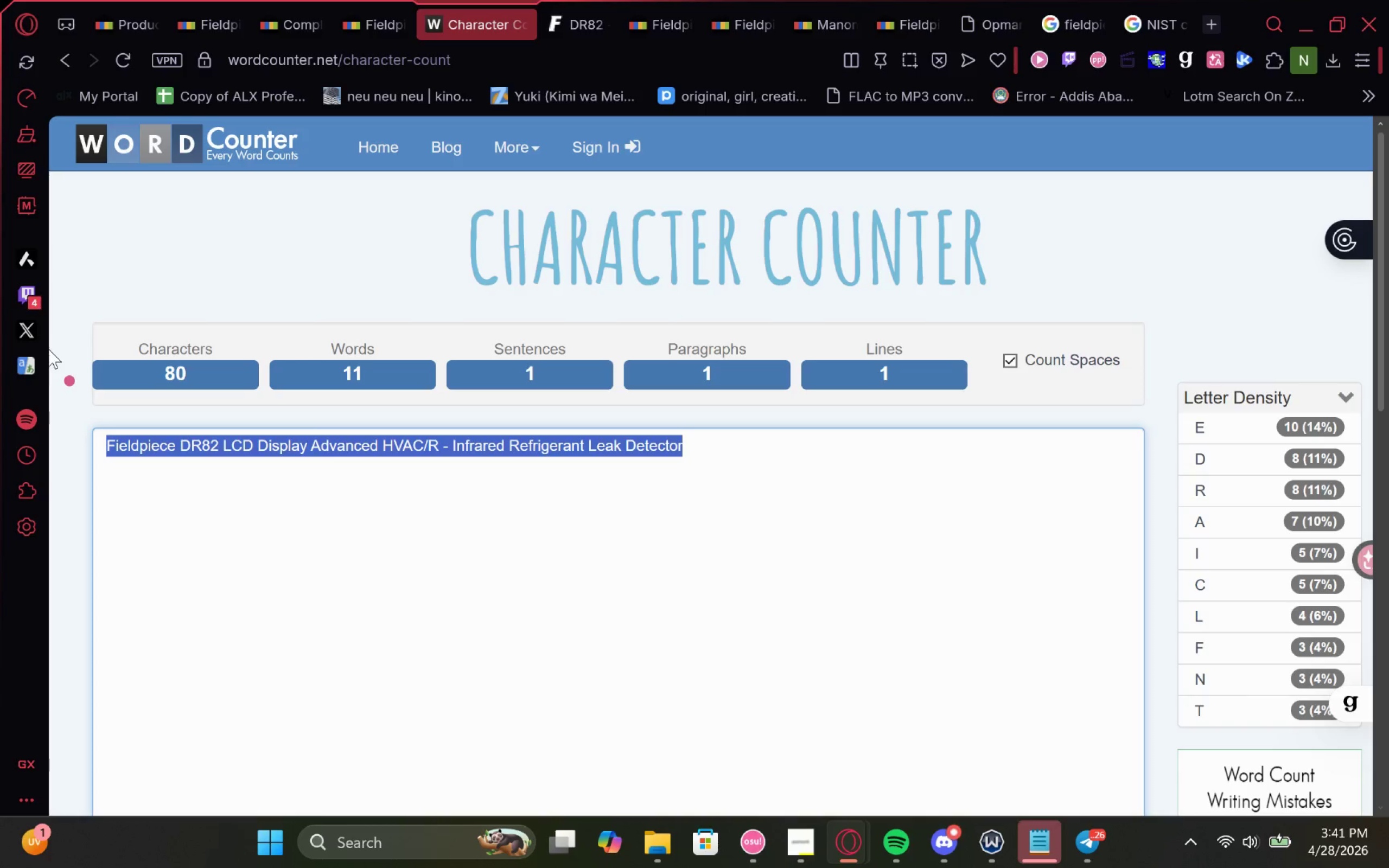 
key(Control+C)
 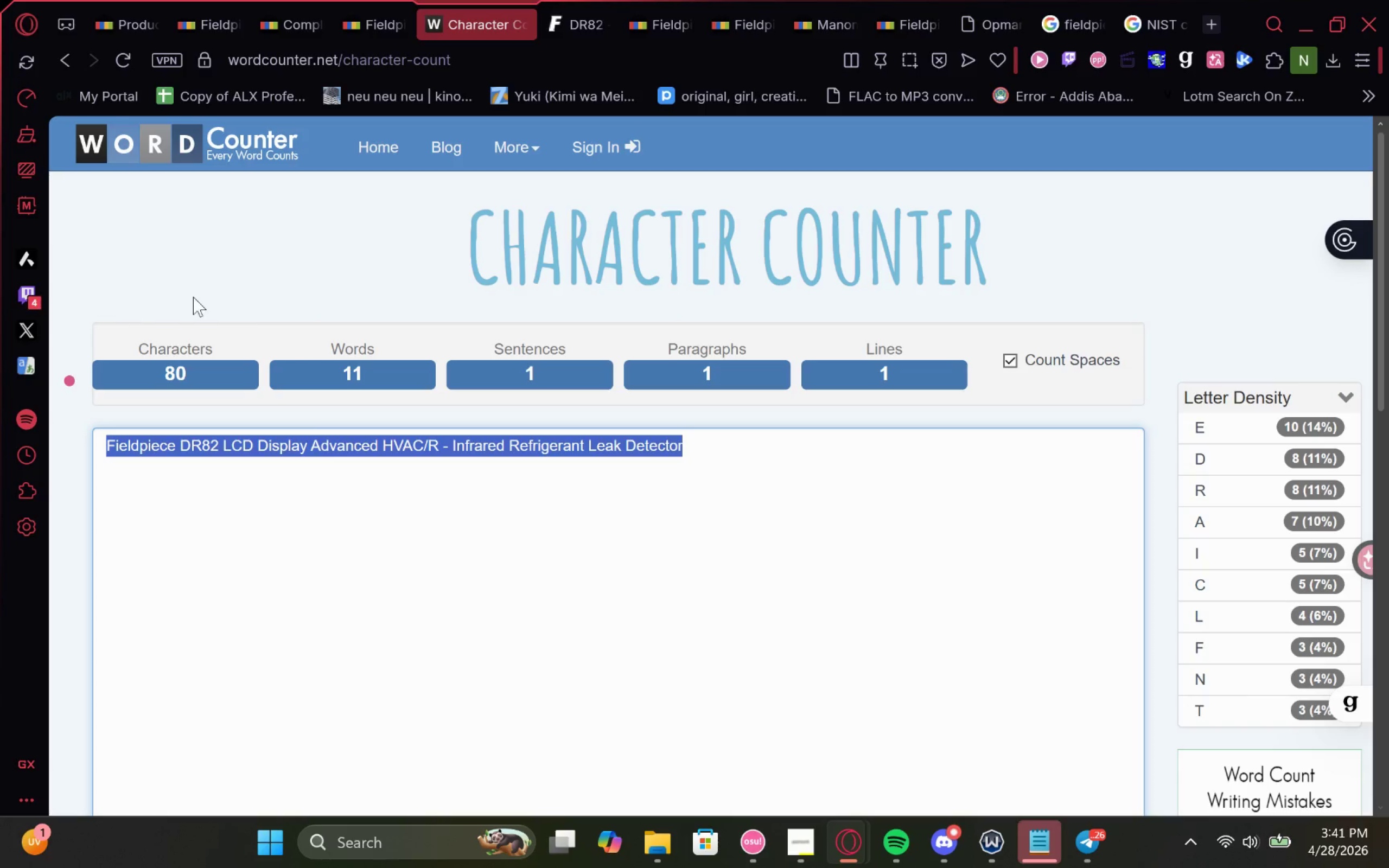 
key(Control+C)
 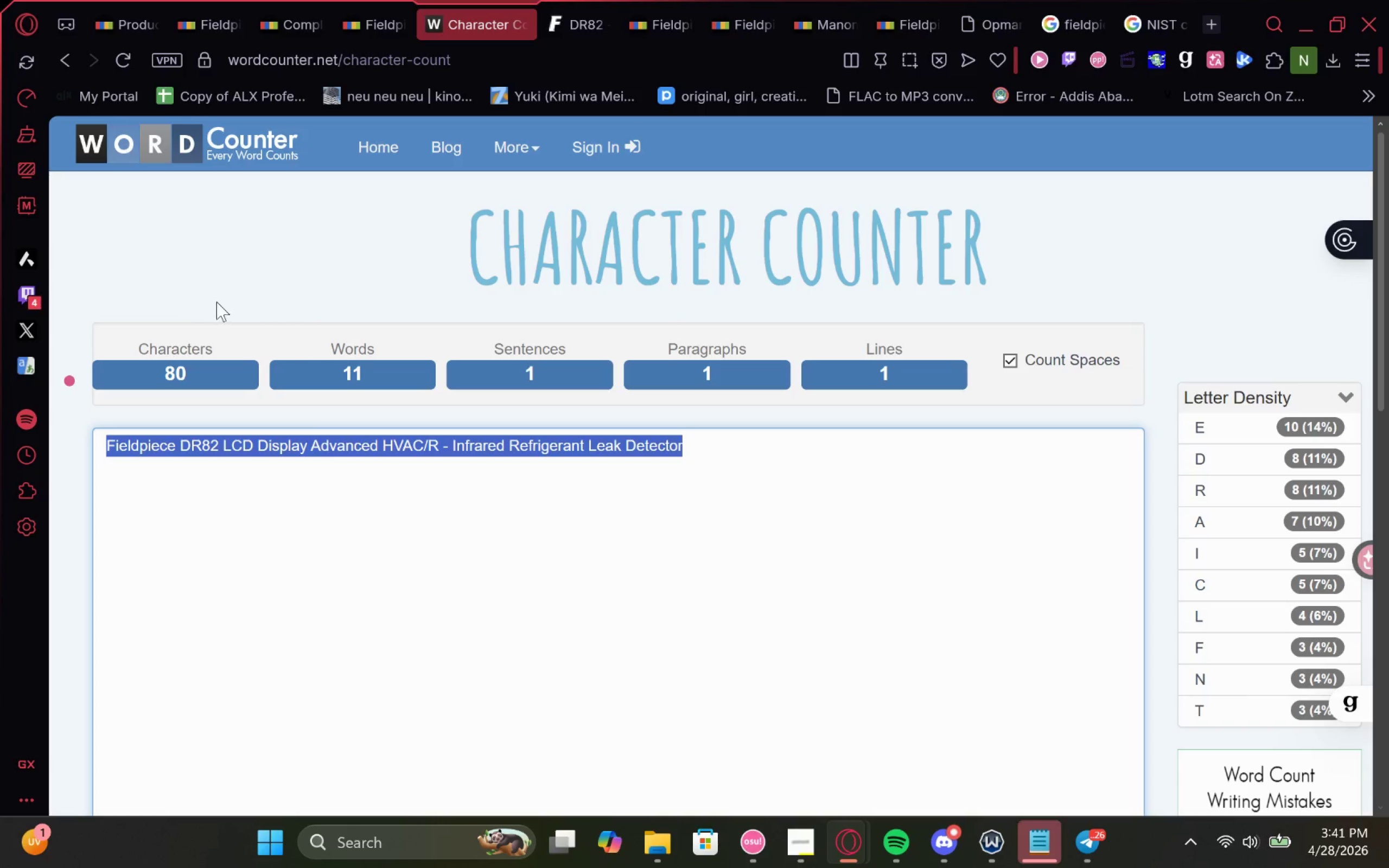 
key(Control+C)
 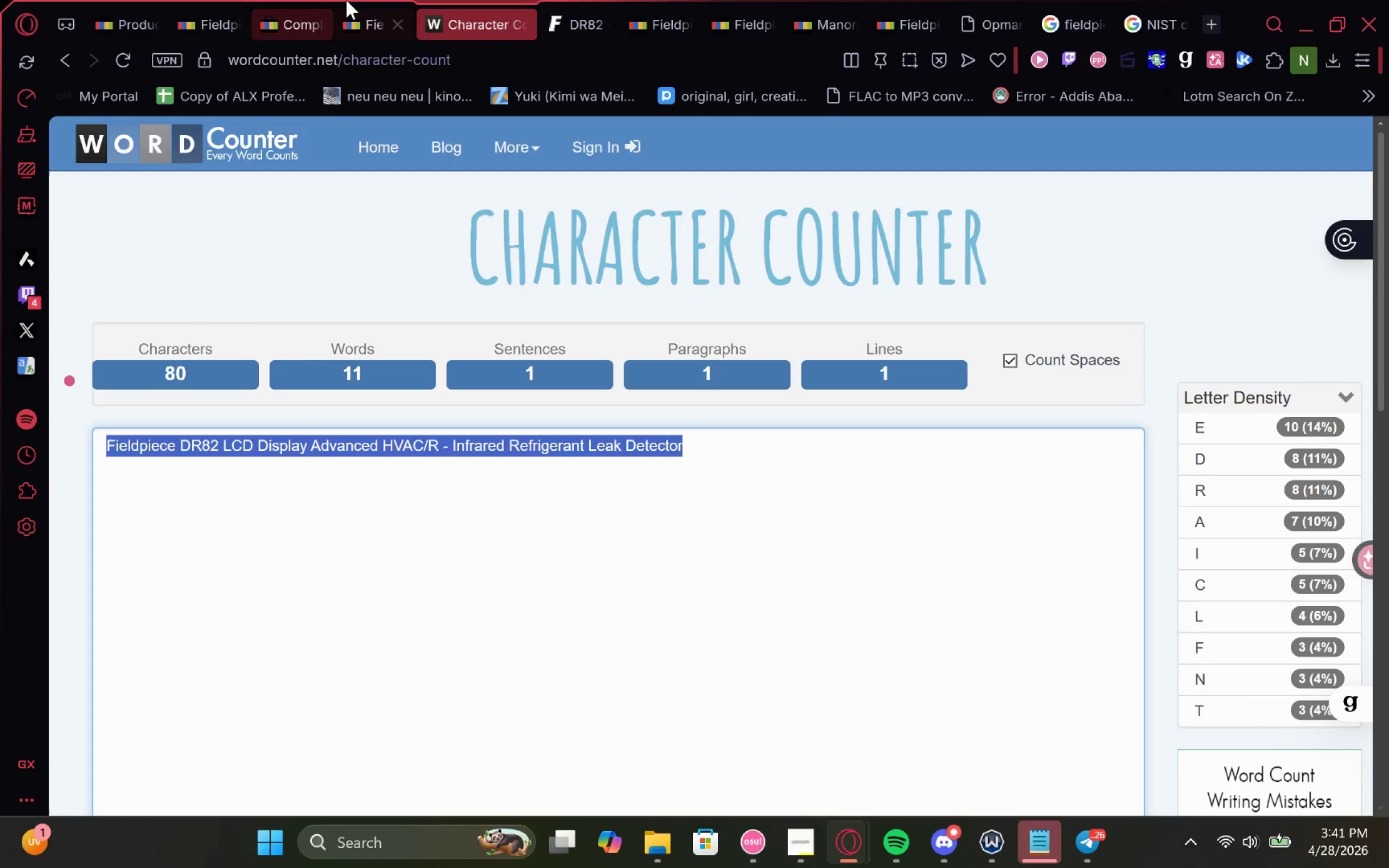 
left_click([357, 0])
 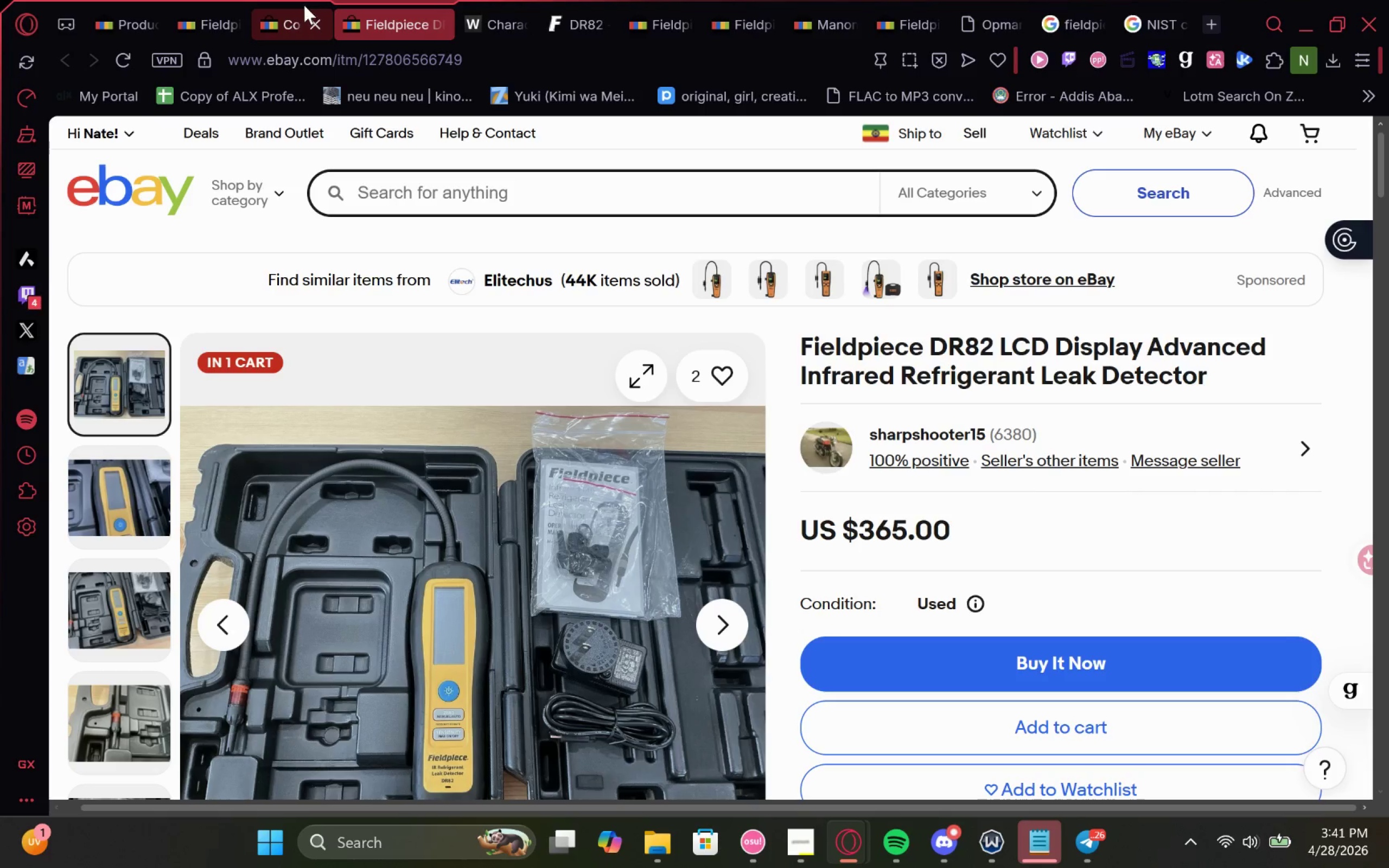 
left_click([304, 5])
 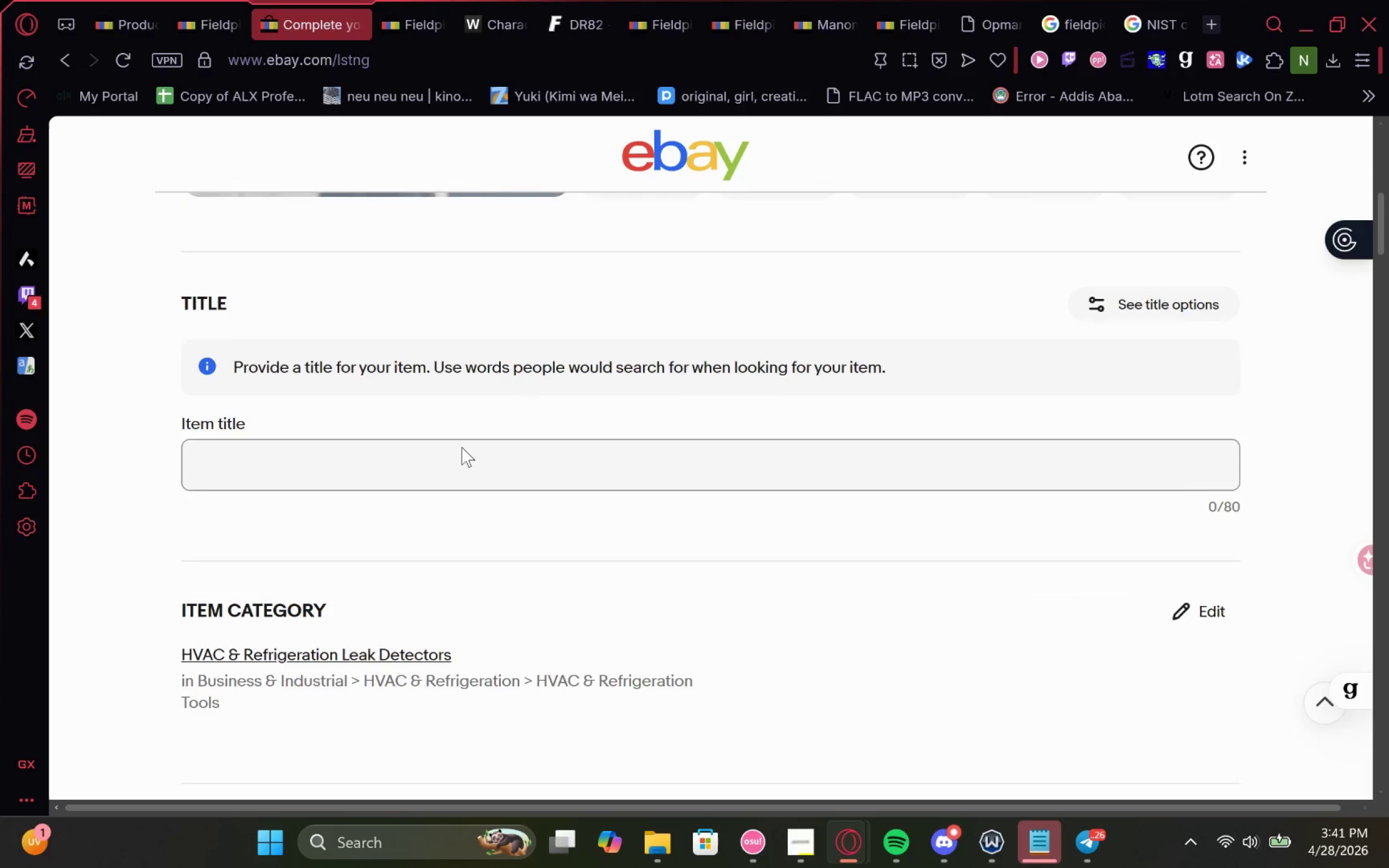 
left_click([260, 409])
 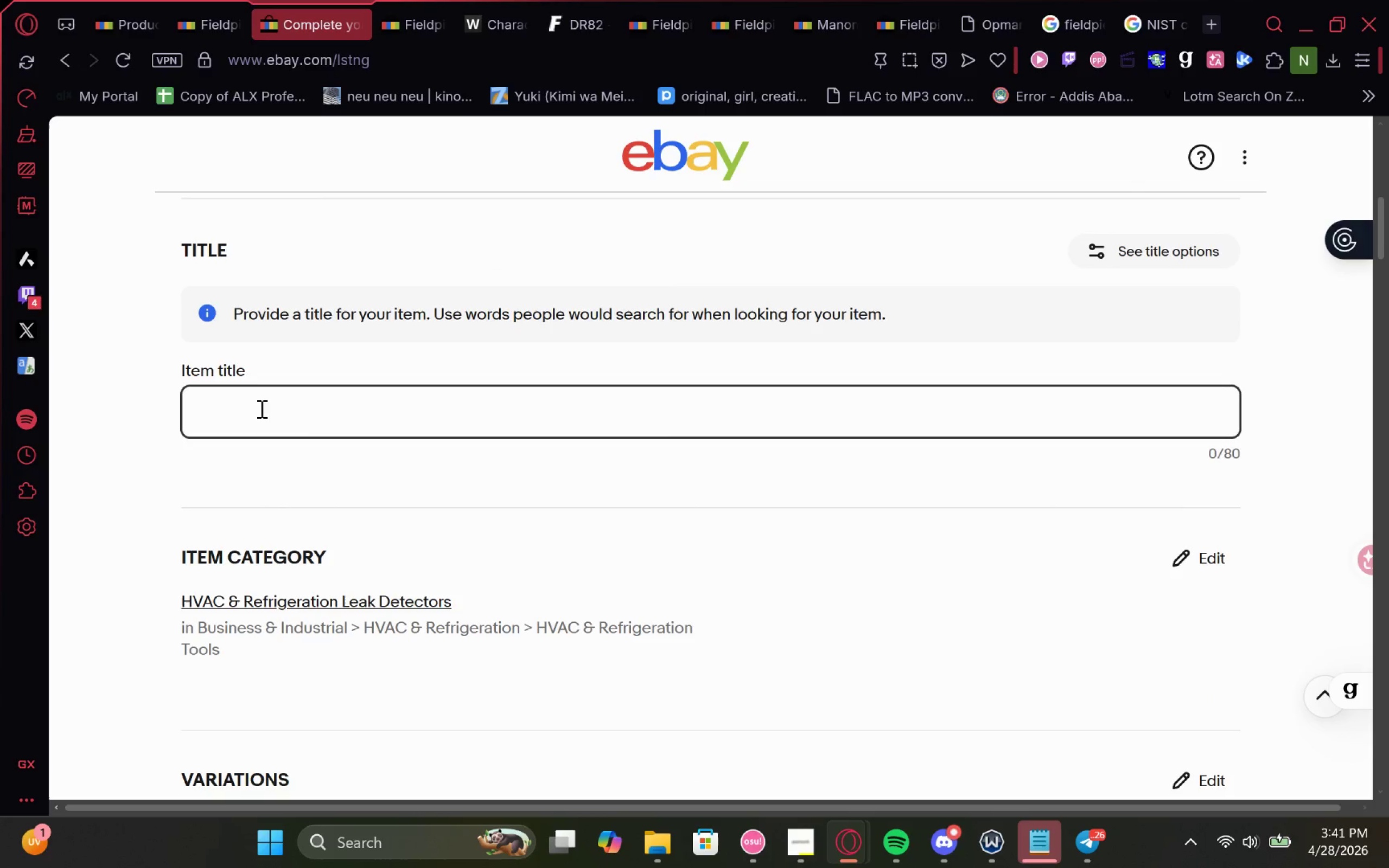 
key(Control+V)
 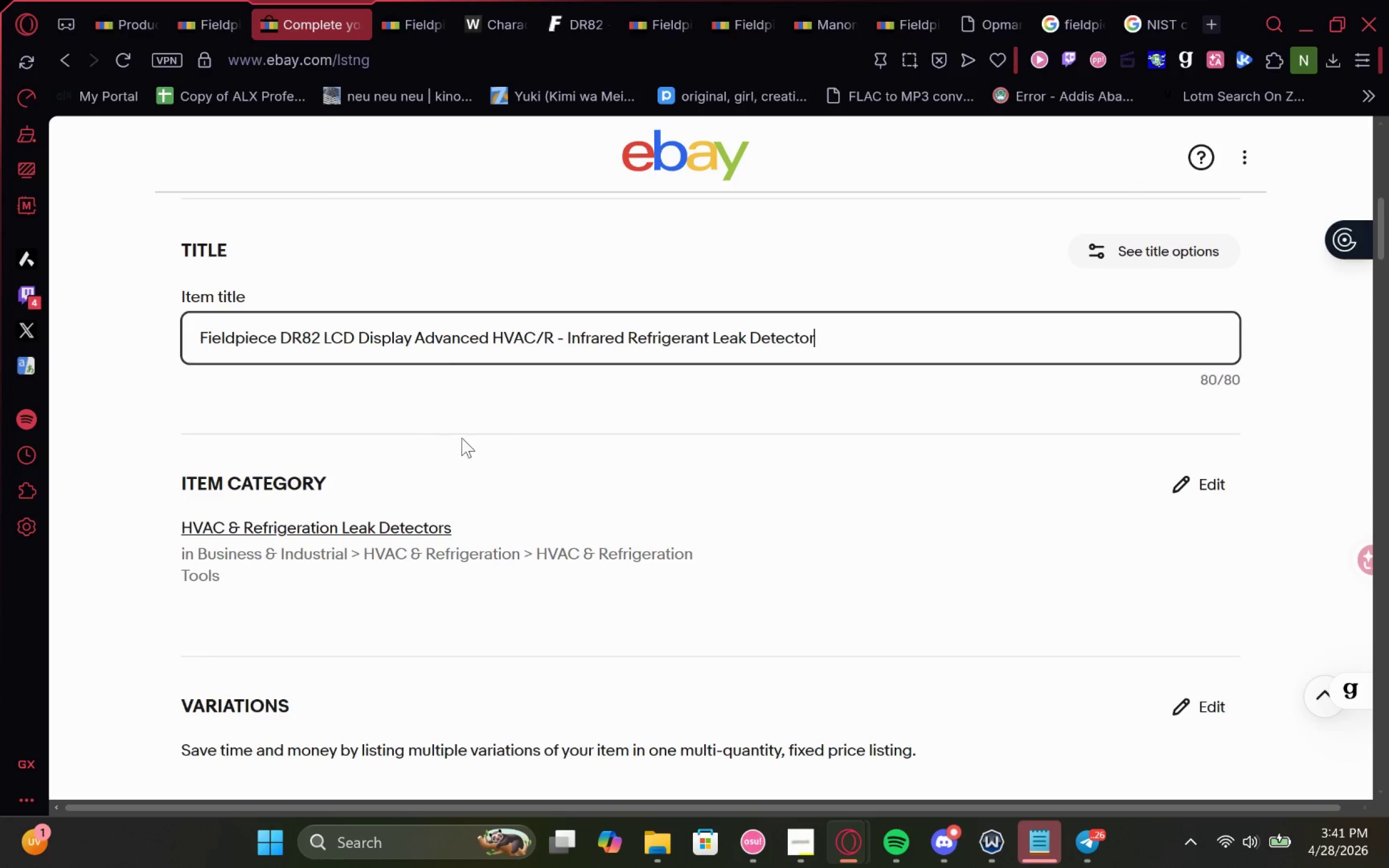 
left_click([508, 399])
 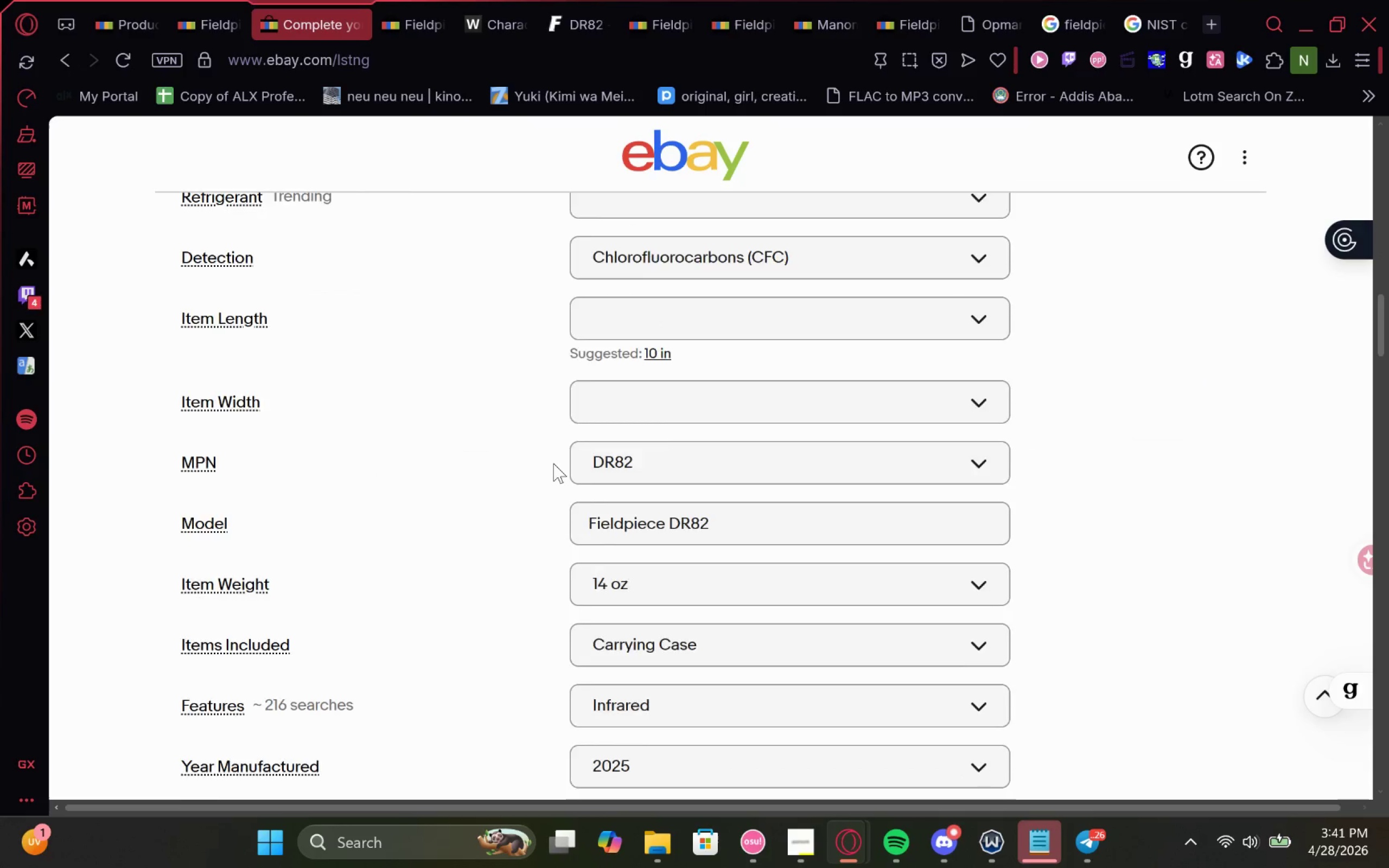 
wait(8.72)
 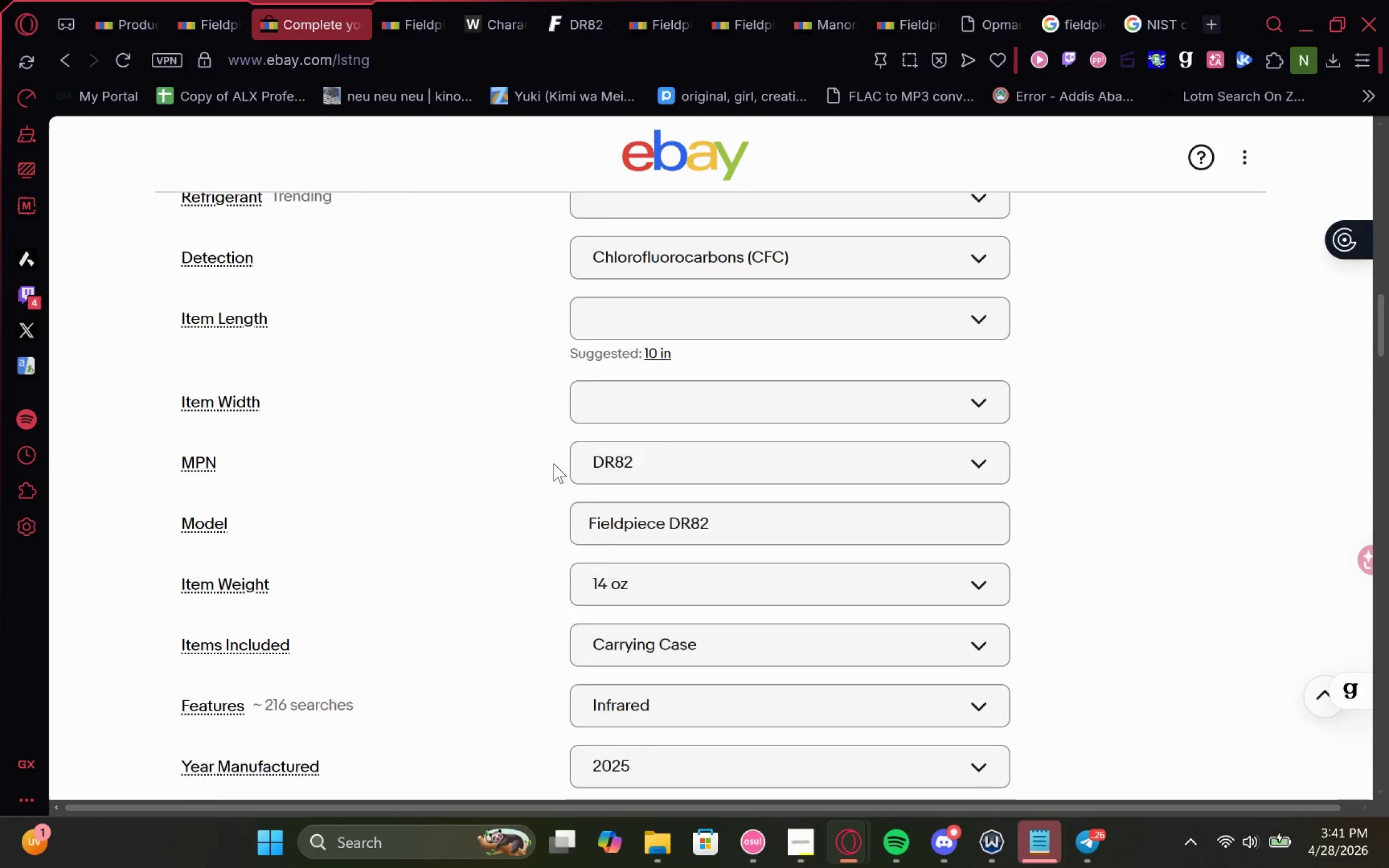 
left_click([652, 471])
 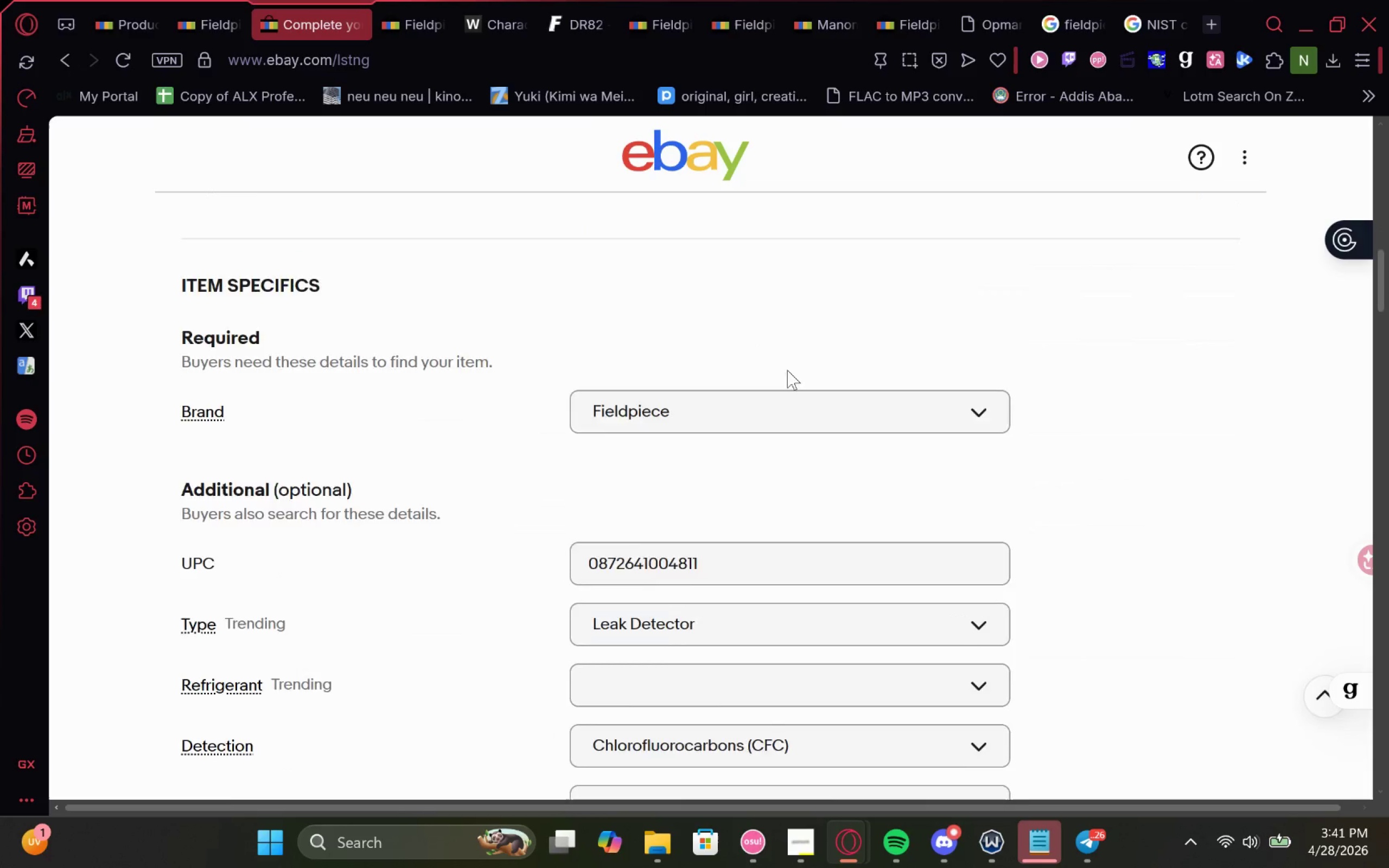 
wait(7.0)
 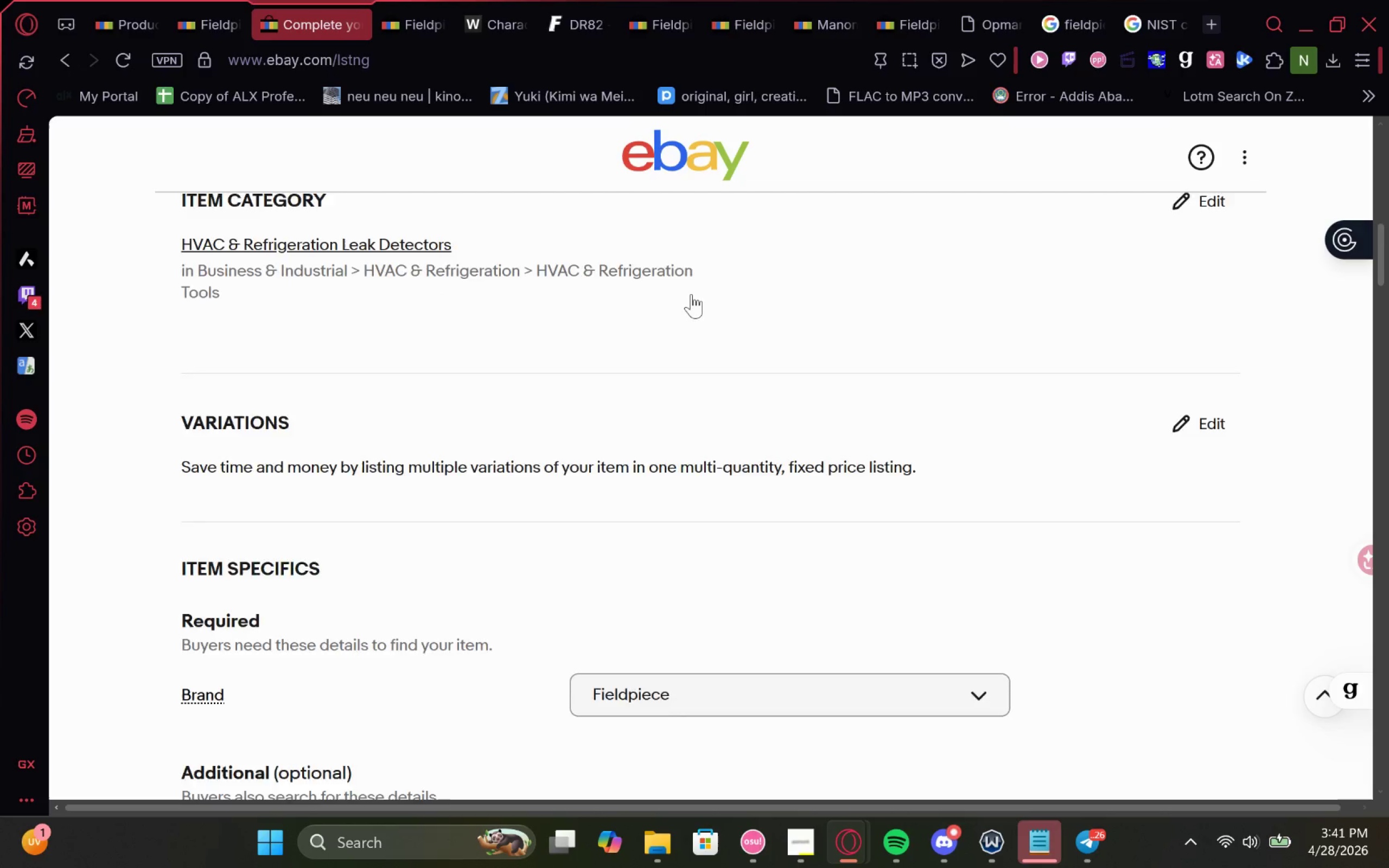 
left_click([780, 476])
 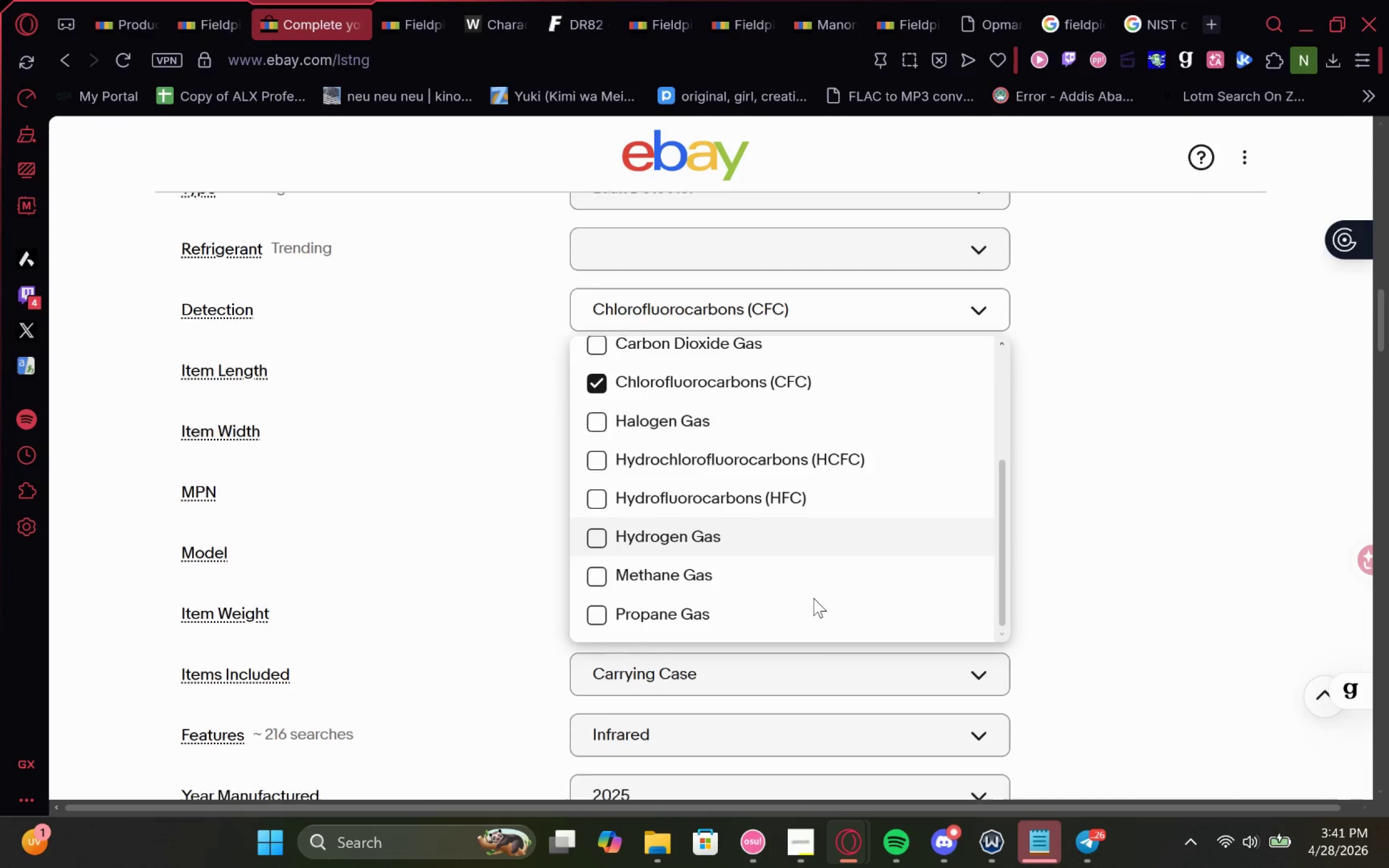 
wait(5.69)
 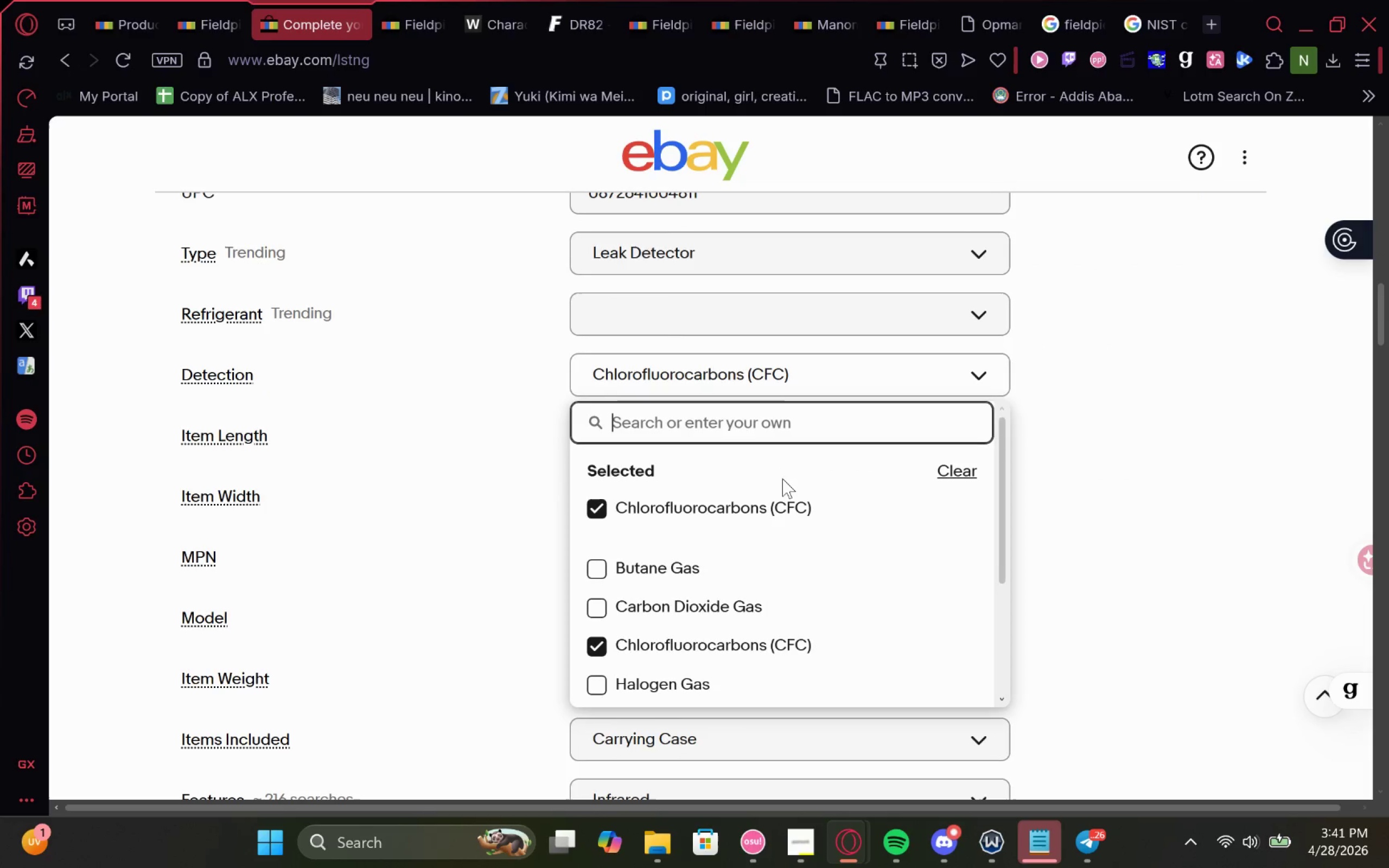 
left_click([1151, 528])
 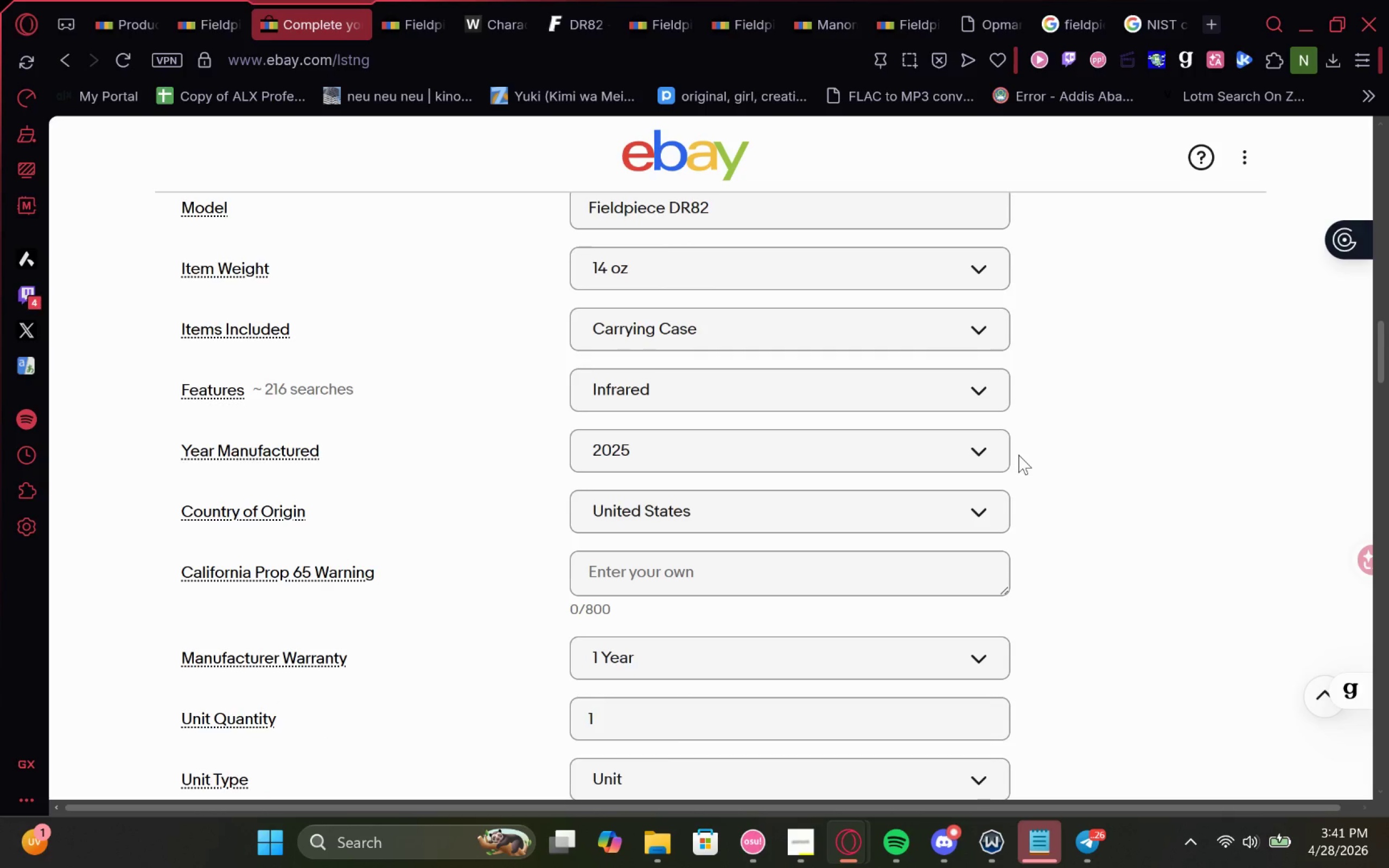 
wait(10.02)
 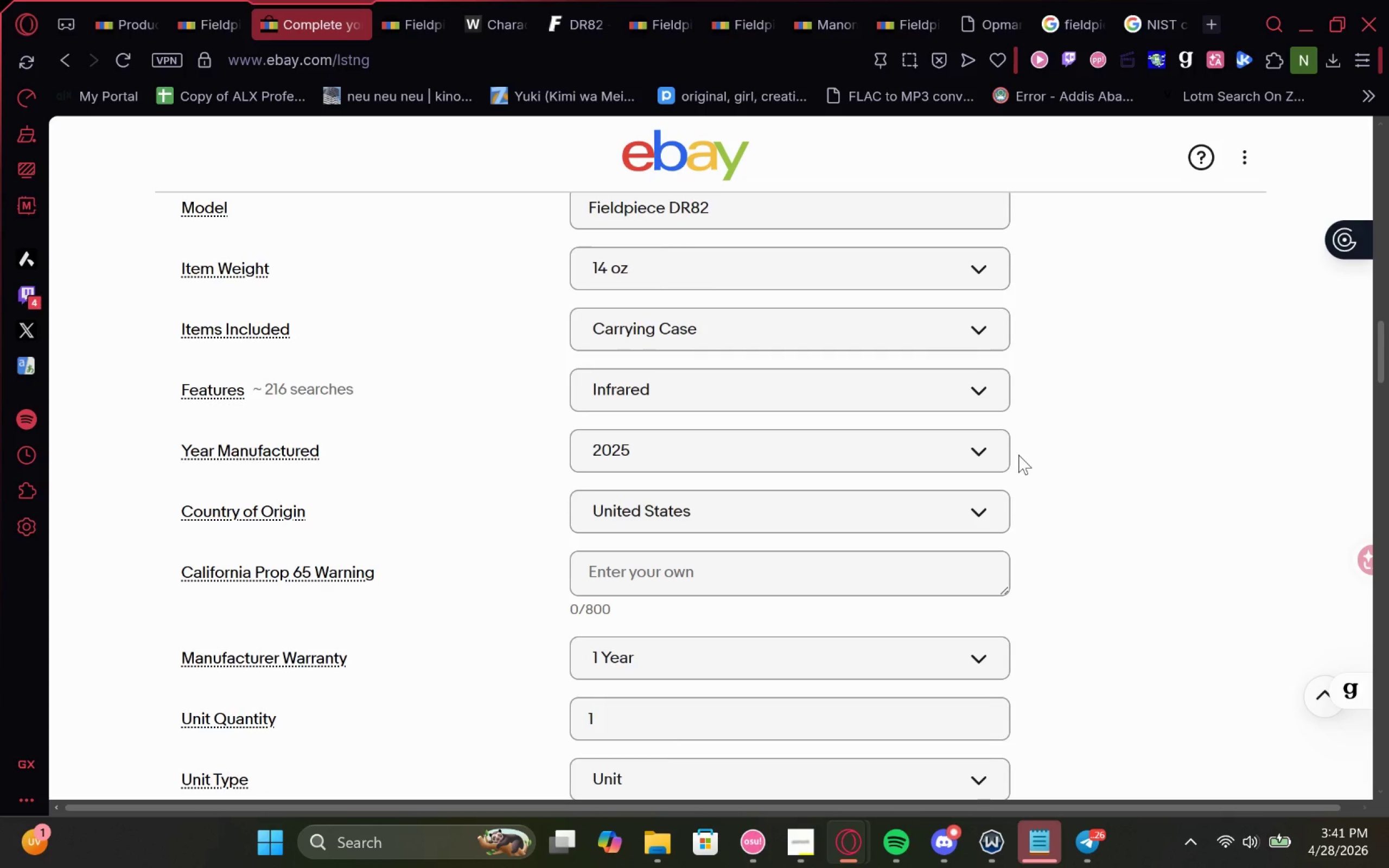 
left_click([387, 10])
 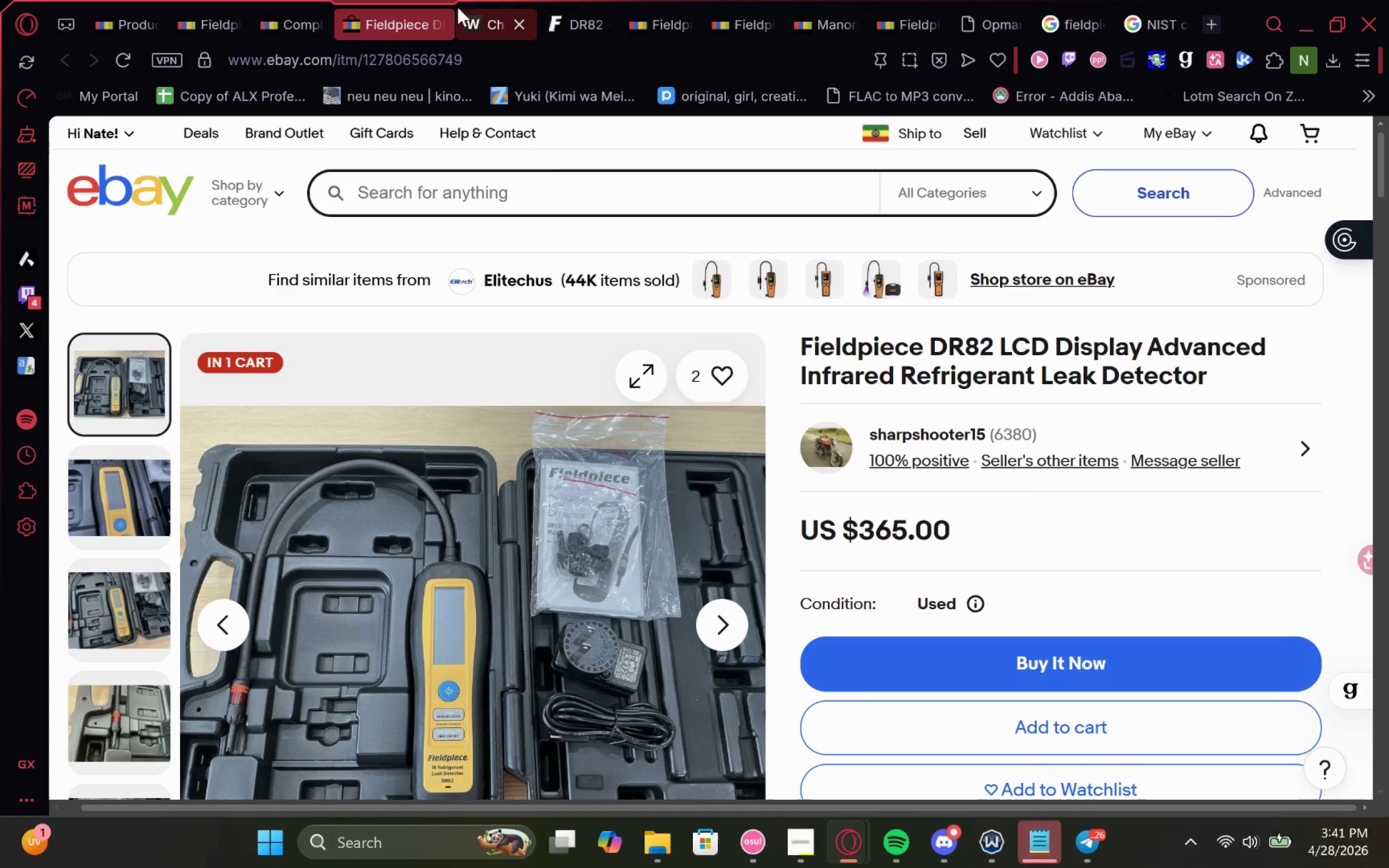 
scroll: coordinate [683, 444], scroll_direction: down, amount: 3.0
 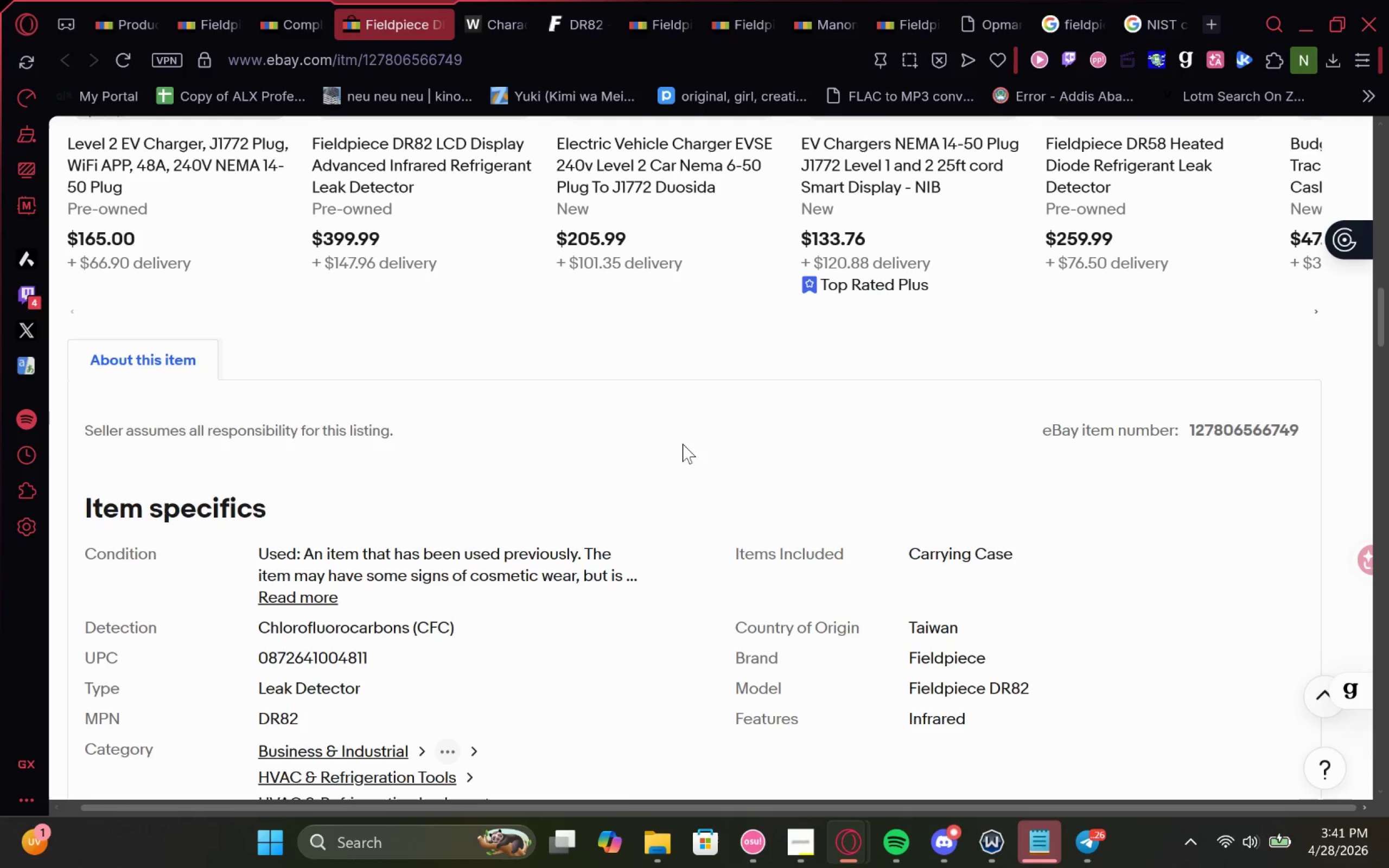 
scroll: coordinate [683, 444], scroll_direction: none, amount: 0.0
 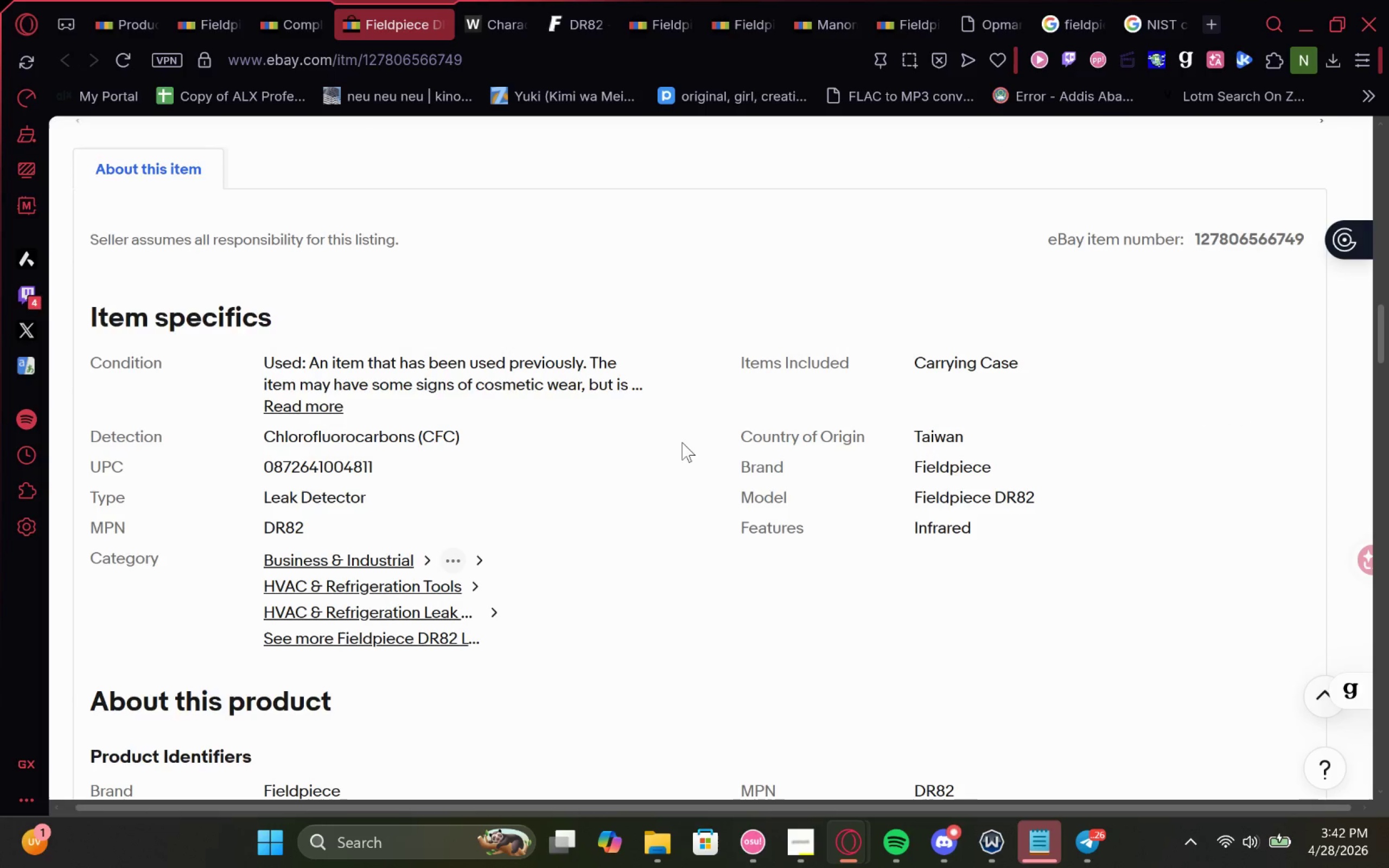 
wait(9.48)
 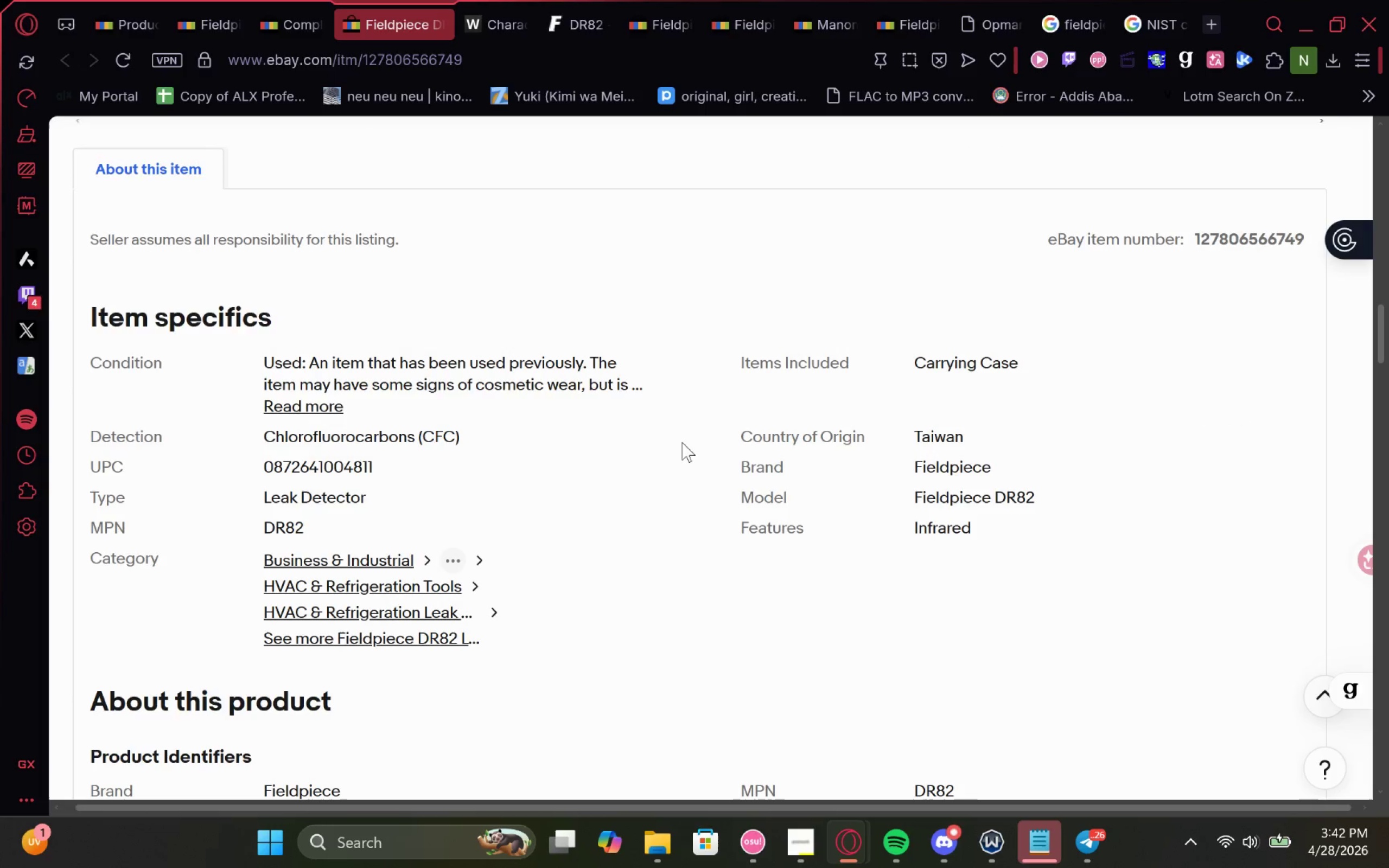 
left_click([291, 0])
 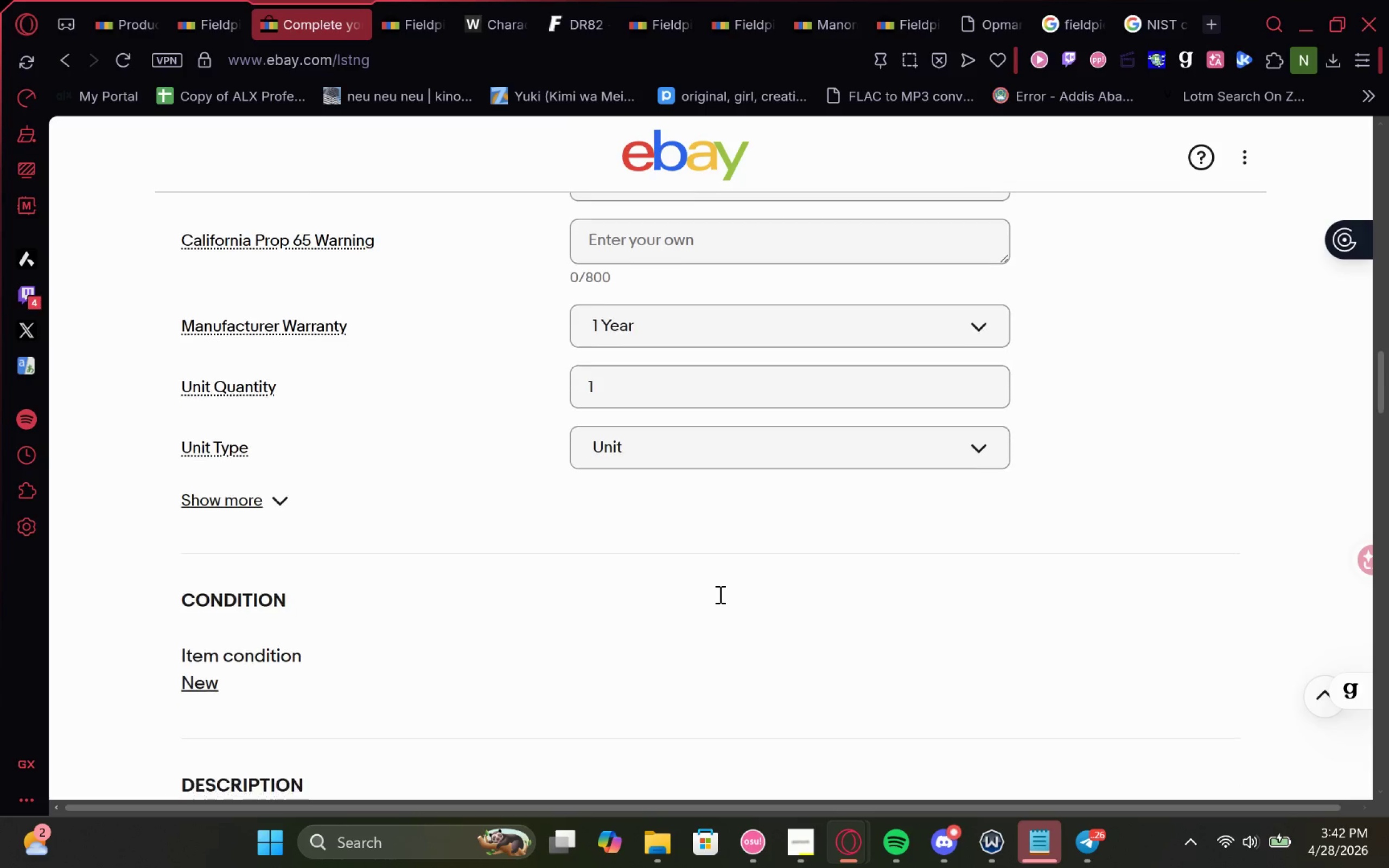 
left_click([246, 498])
 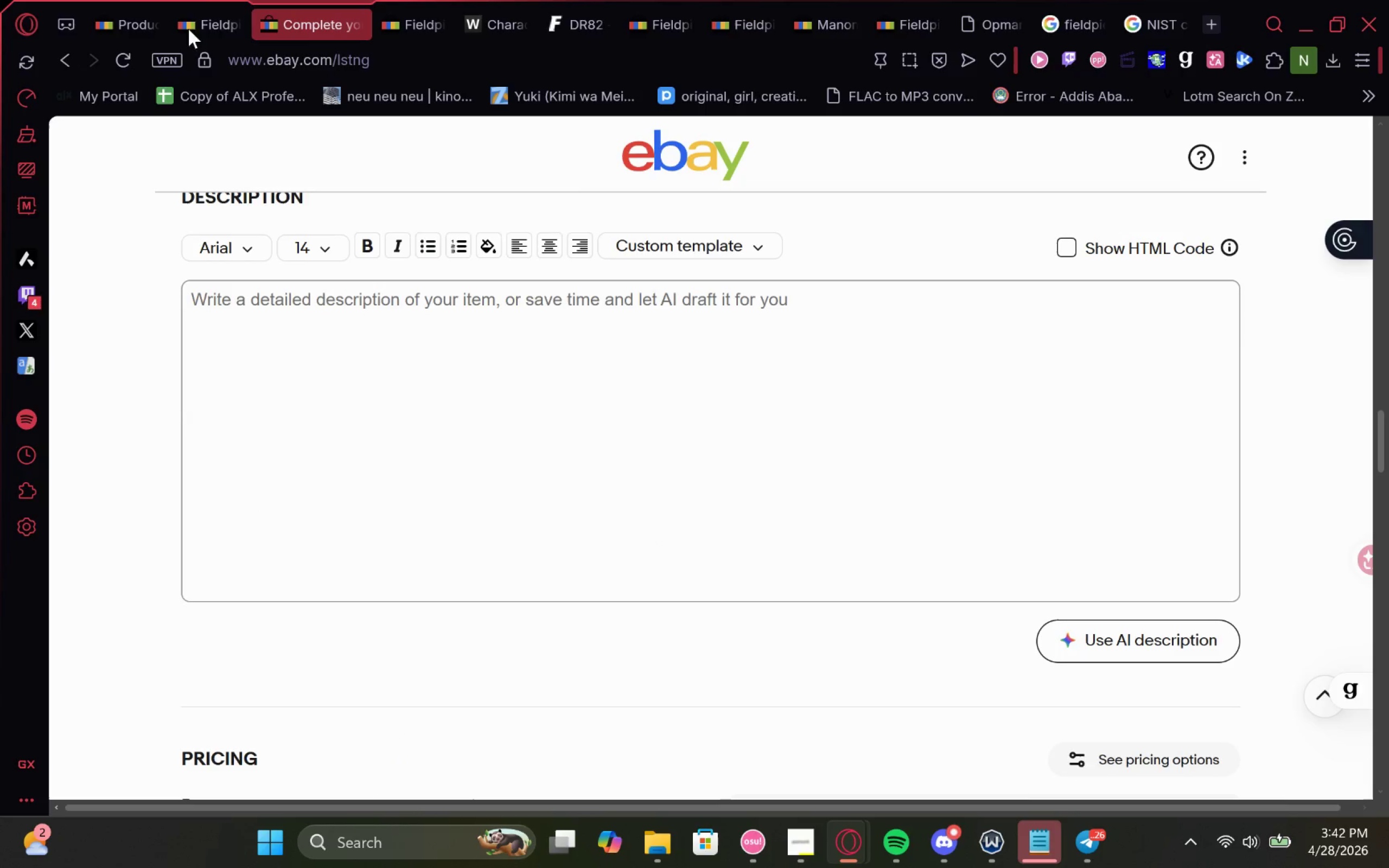 
left_click([205, 0])
 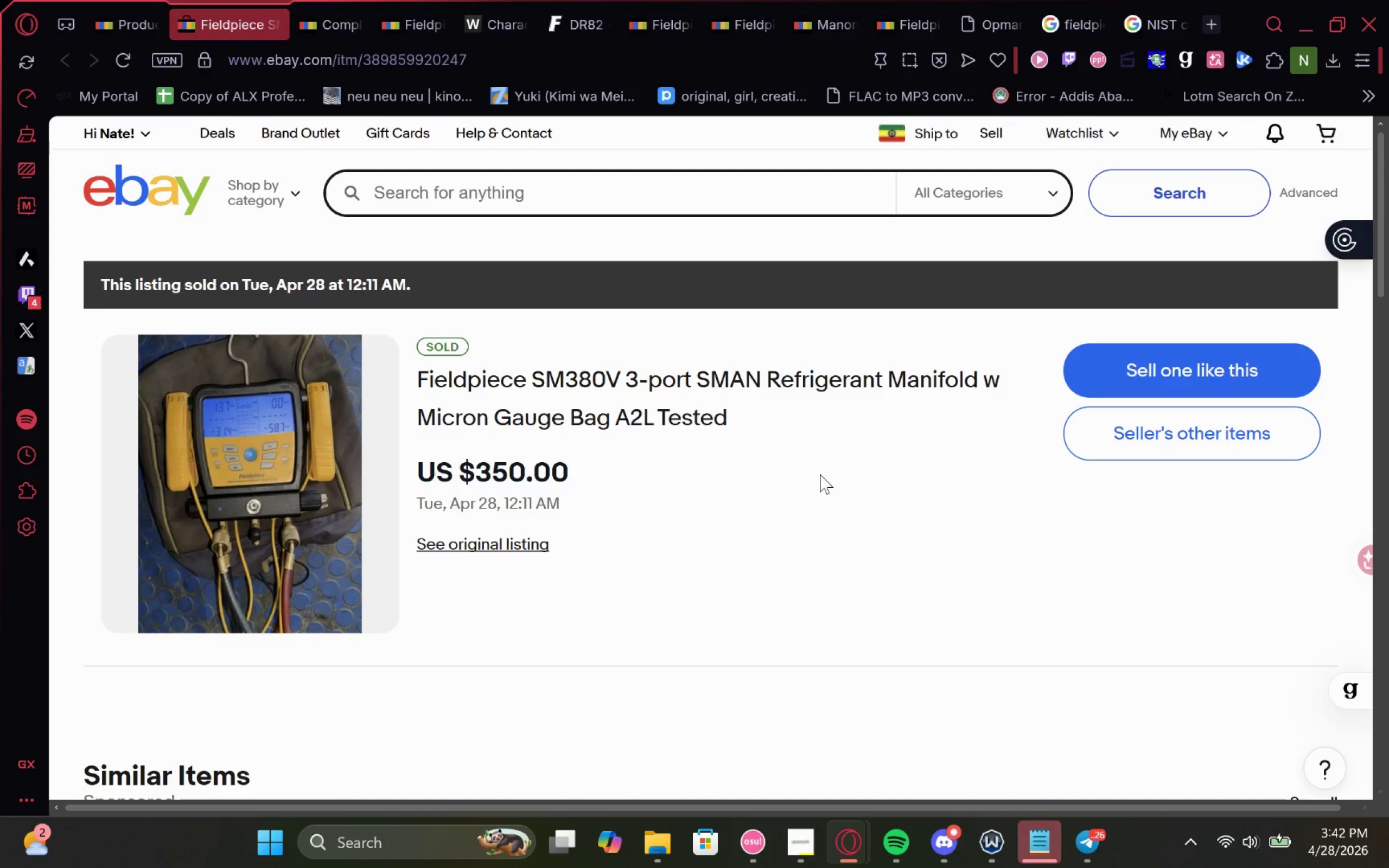 
wait(9.53)
 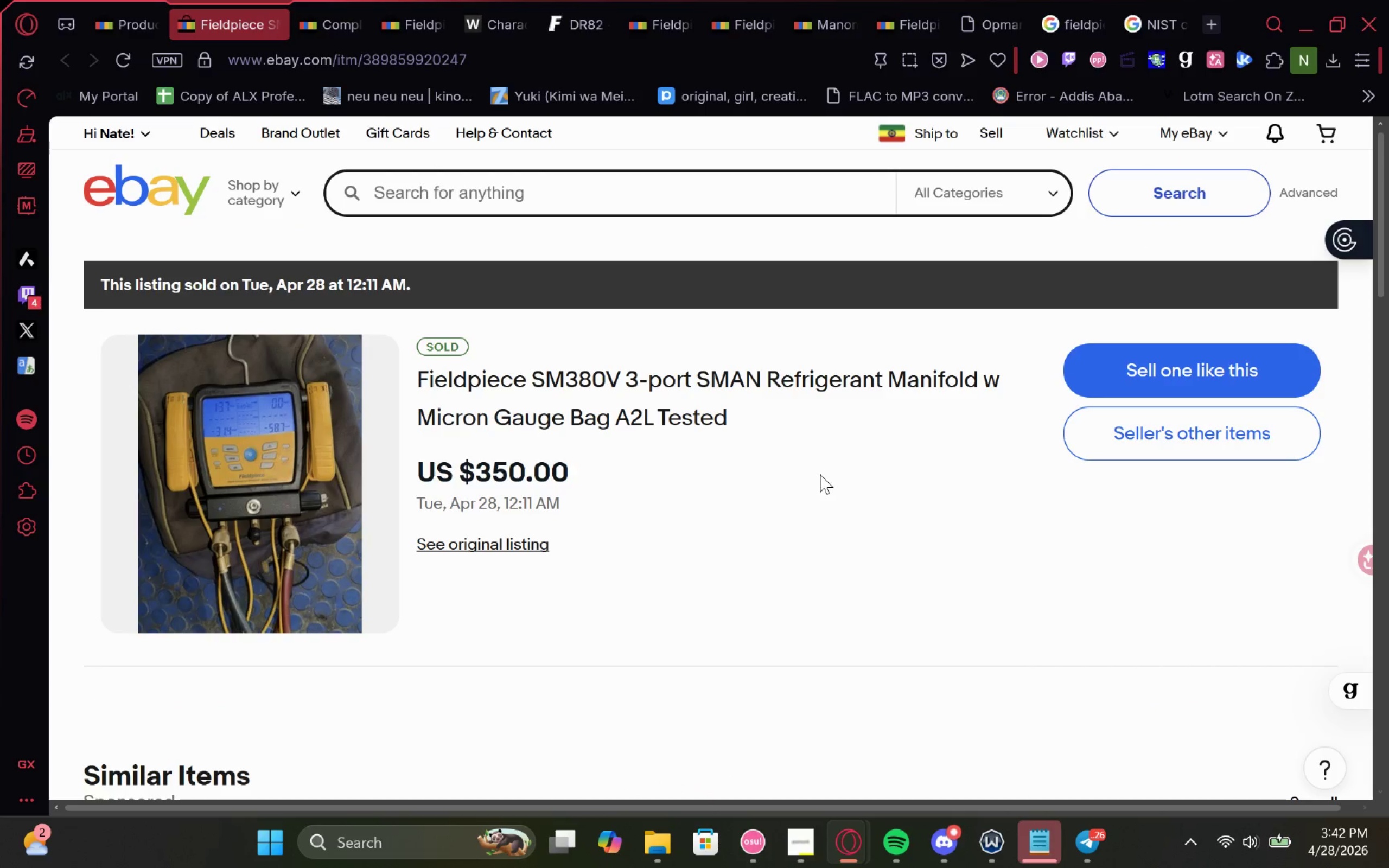 
left_click([1115, 355])
 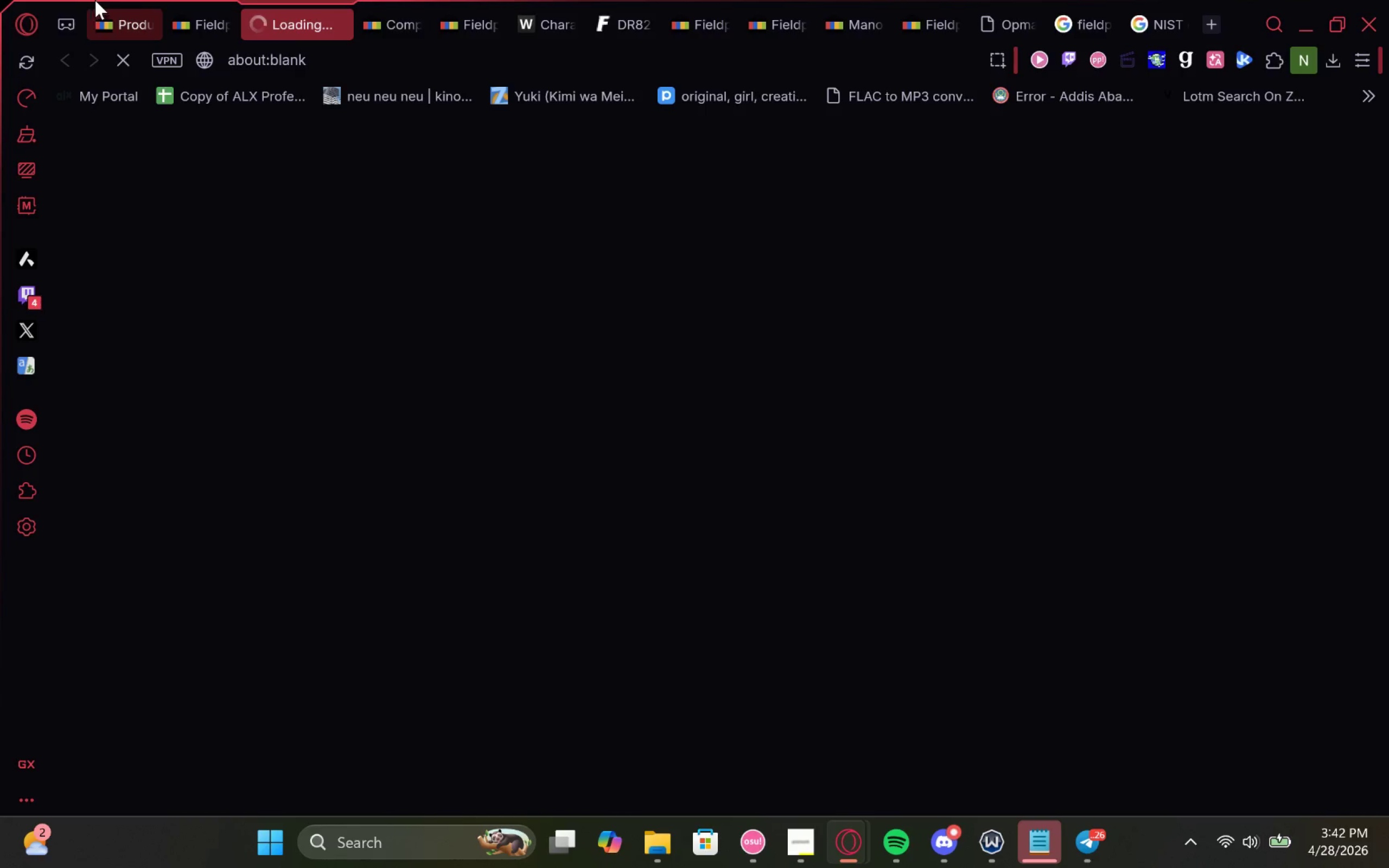 
left_click([135, 0])
 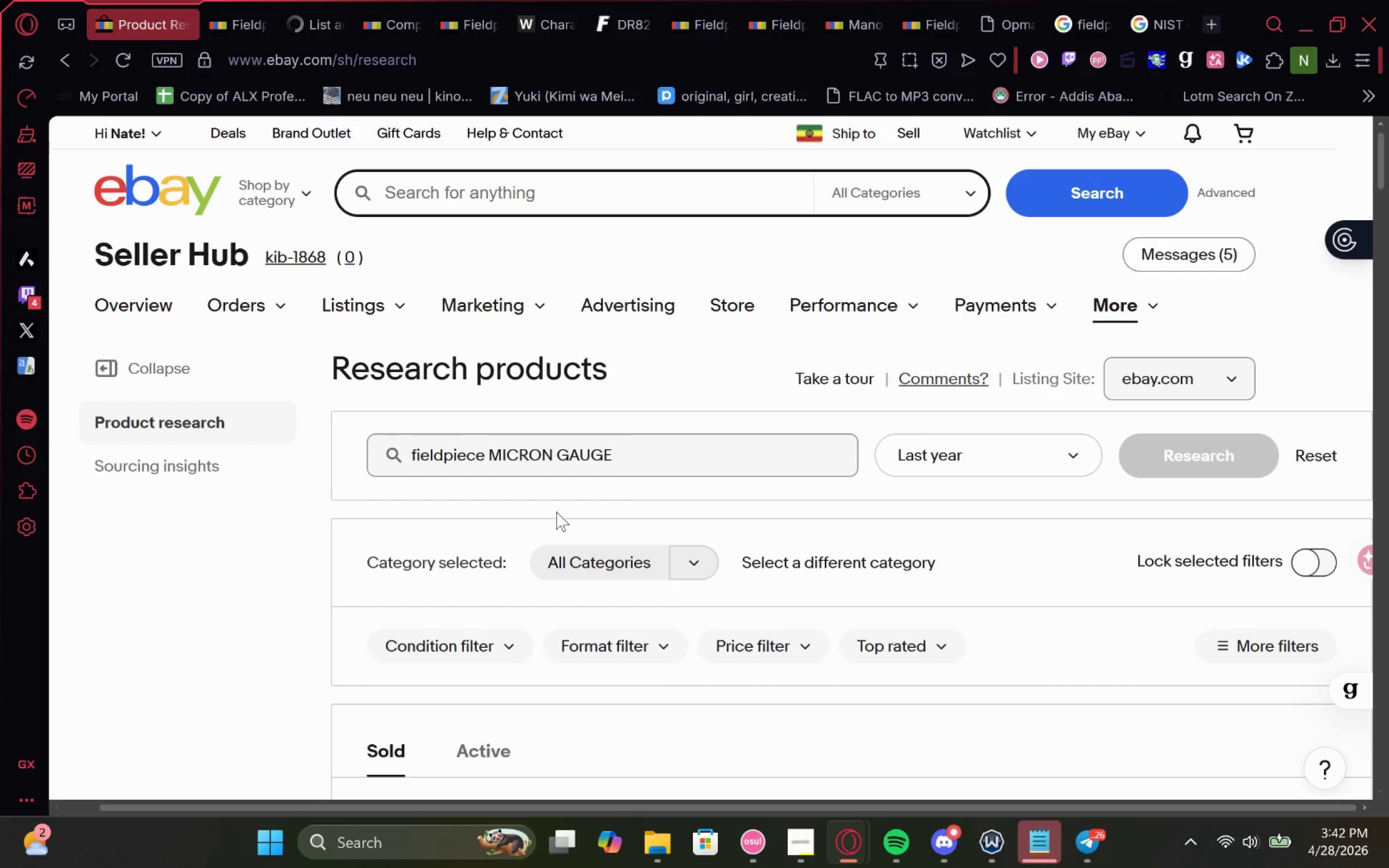 
left_click_drag(start_coordinate=[658, 454], to_coordinate=[0, 452])
 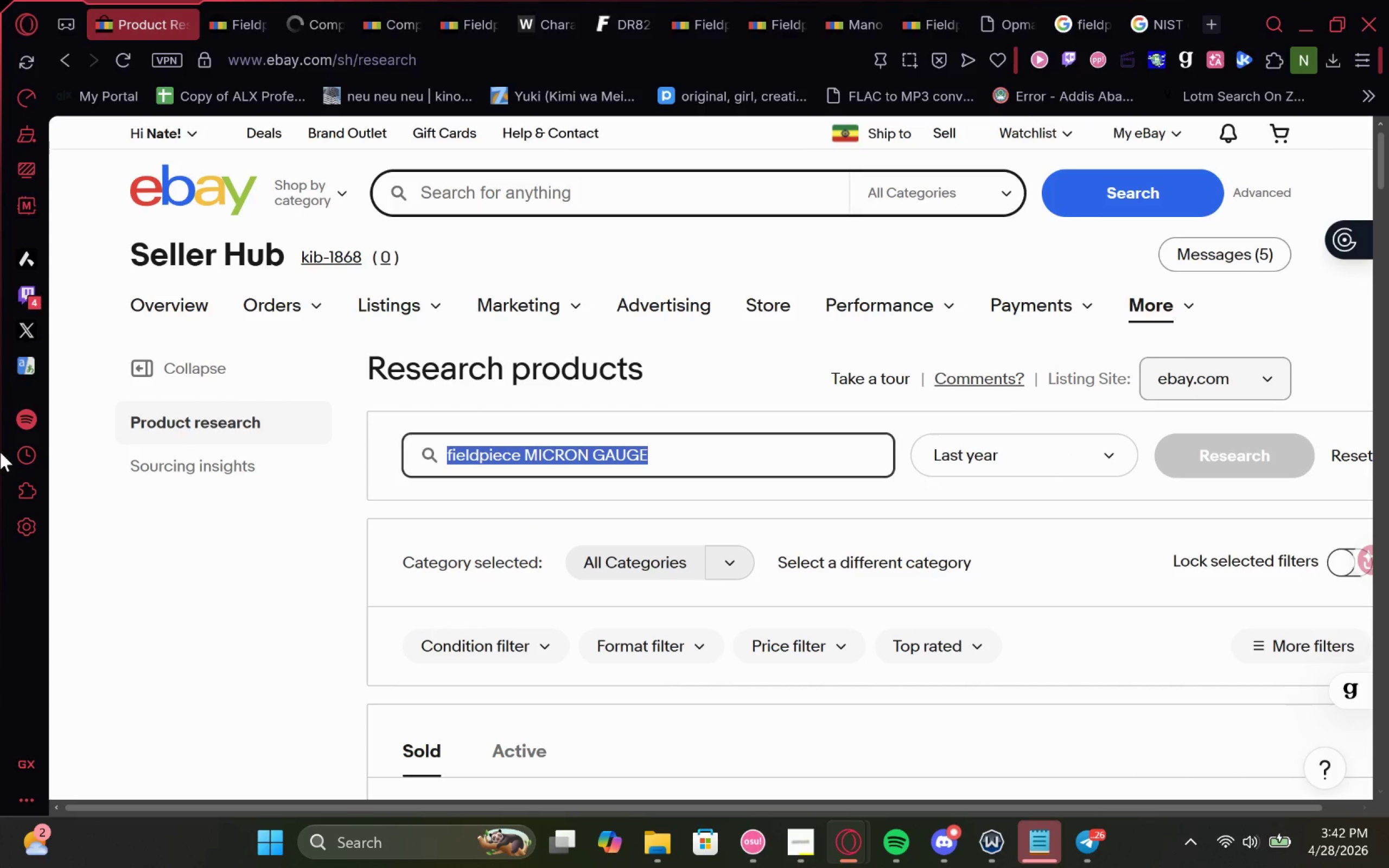 
type(klien )
key(Backspace)
key(Backspace)
key(Backspace)
key(Backspace)
type(eil)
key(Backspace)
type(n tools)
 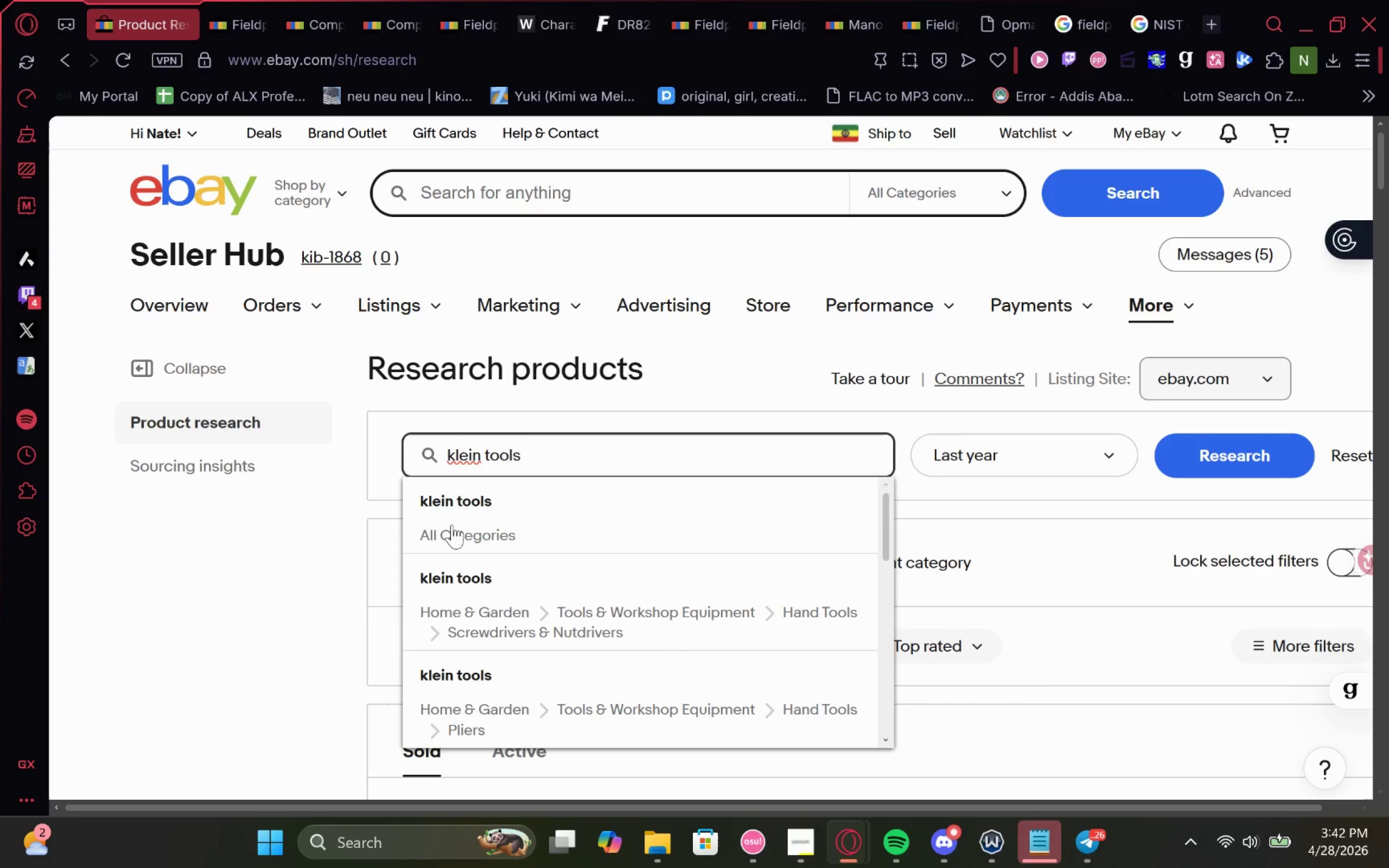 
key(Enter)
 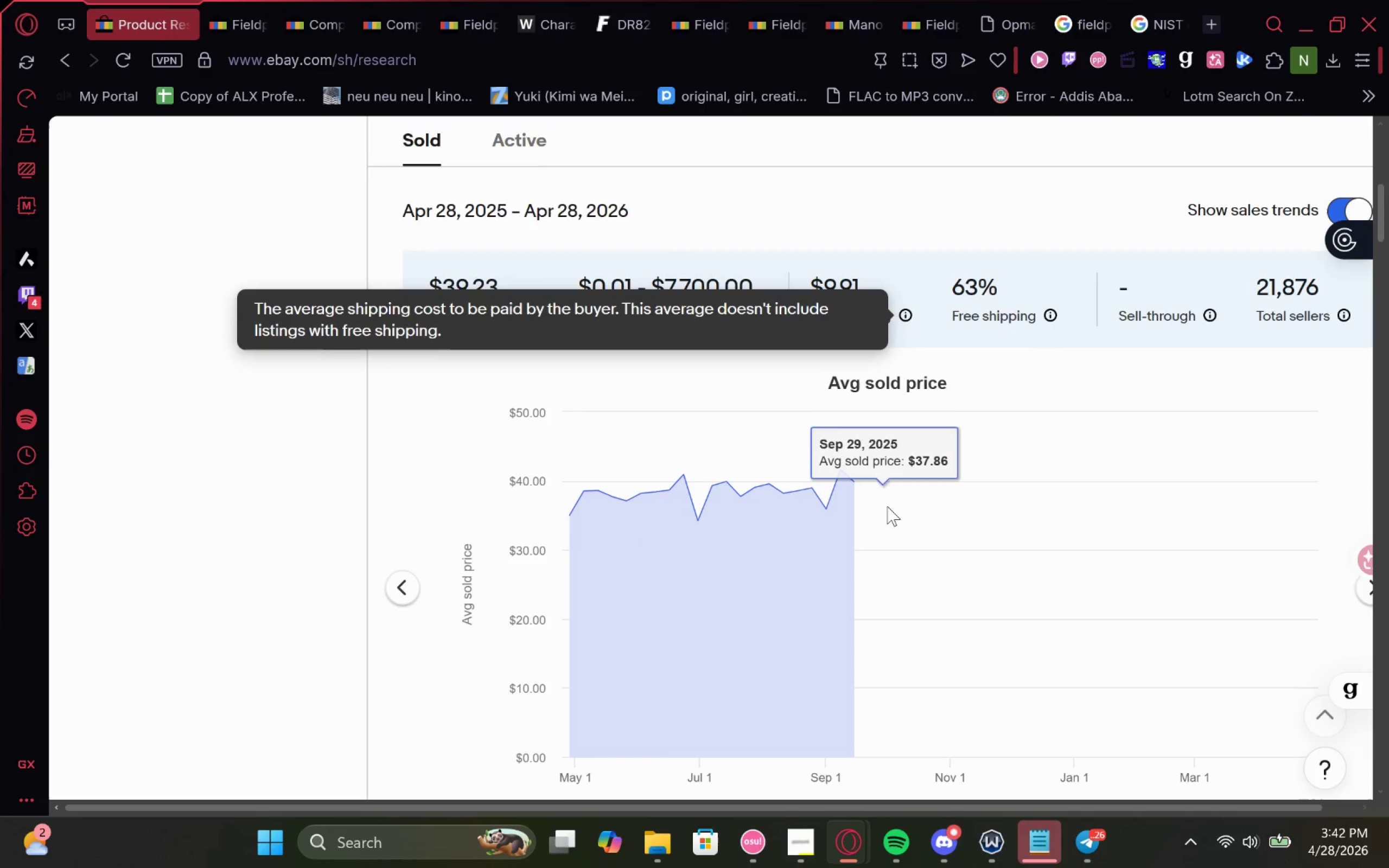 
wait(6.43)
 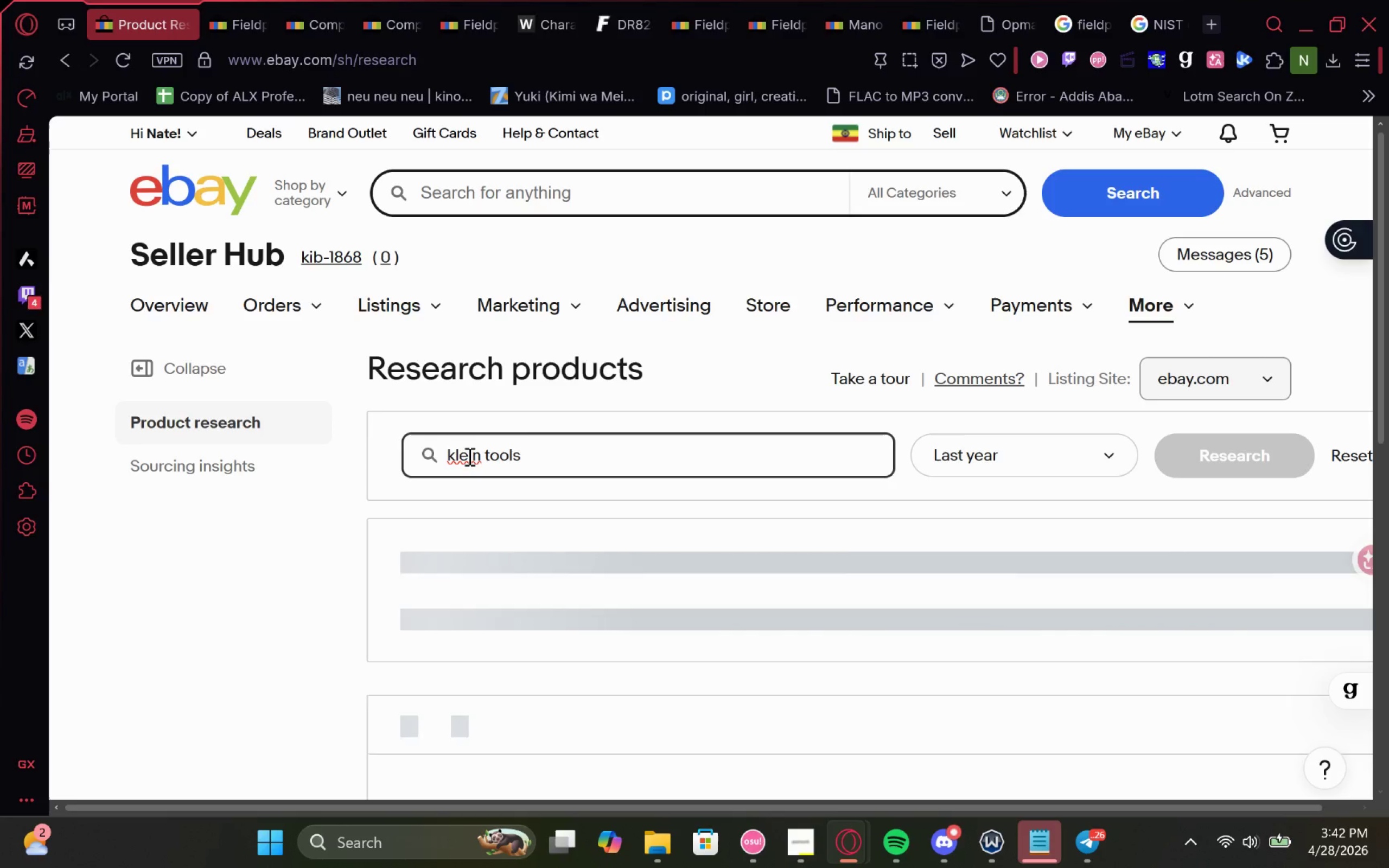 
mouse_move([722, 233])
 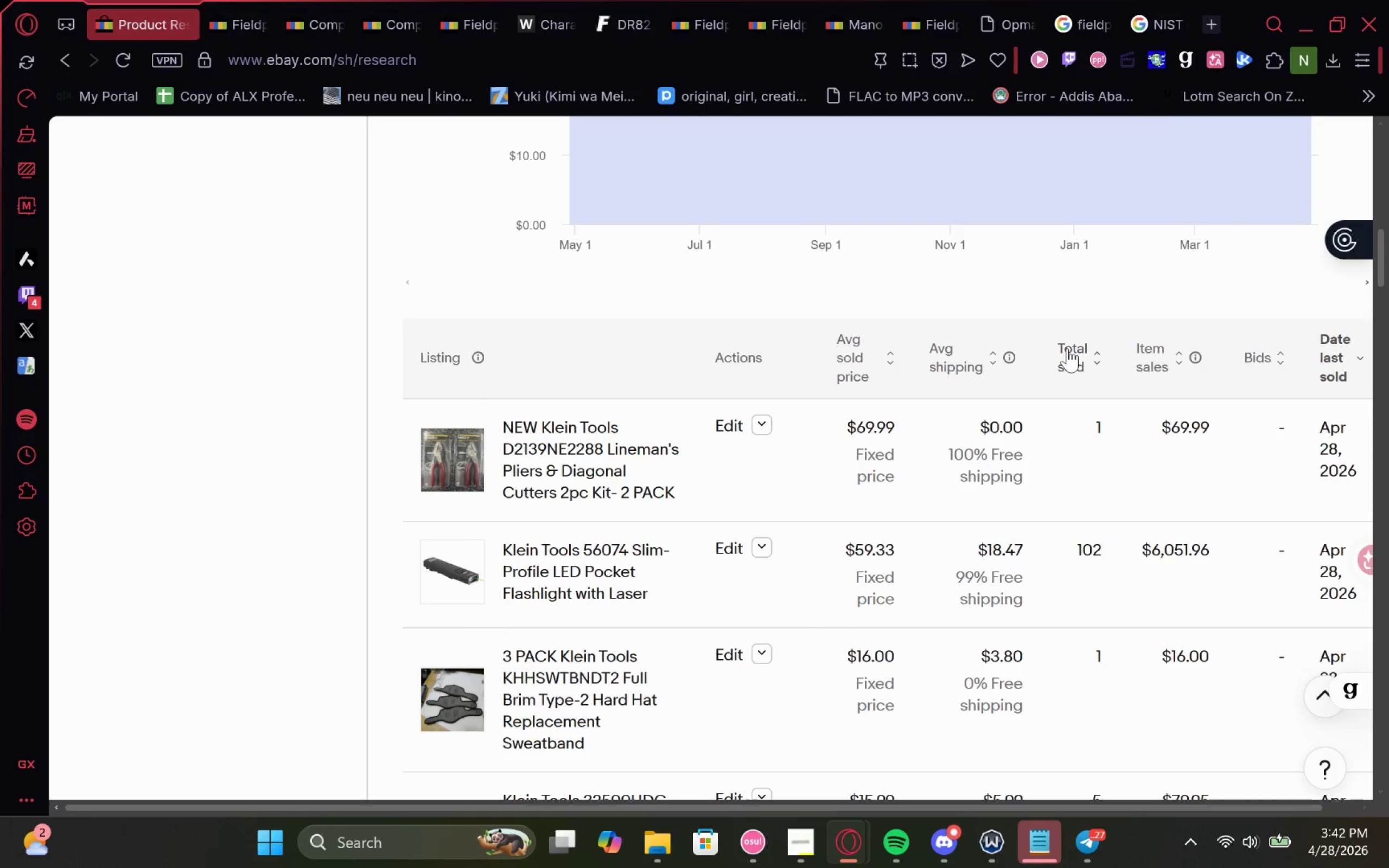 
left_click([1091, 341])
 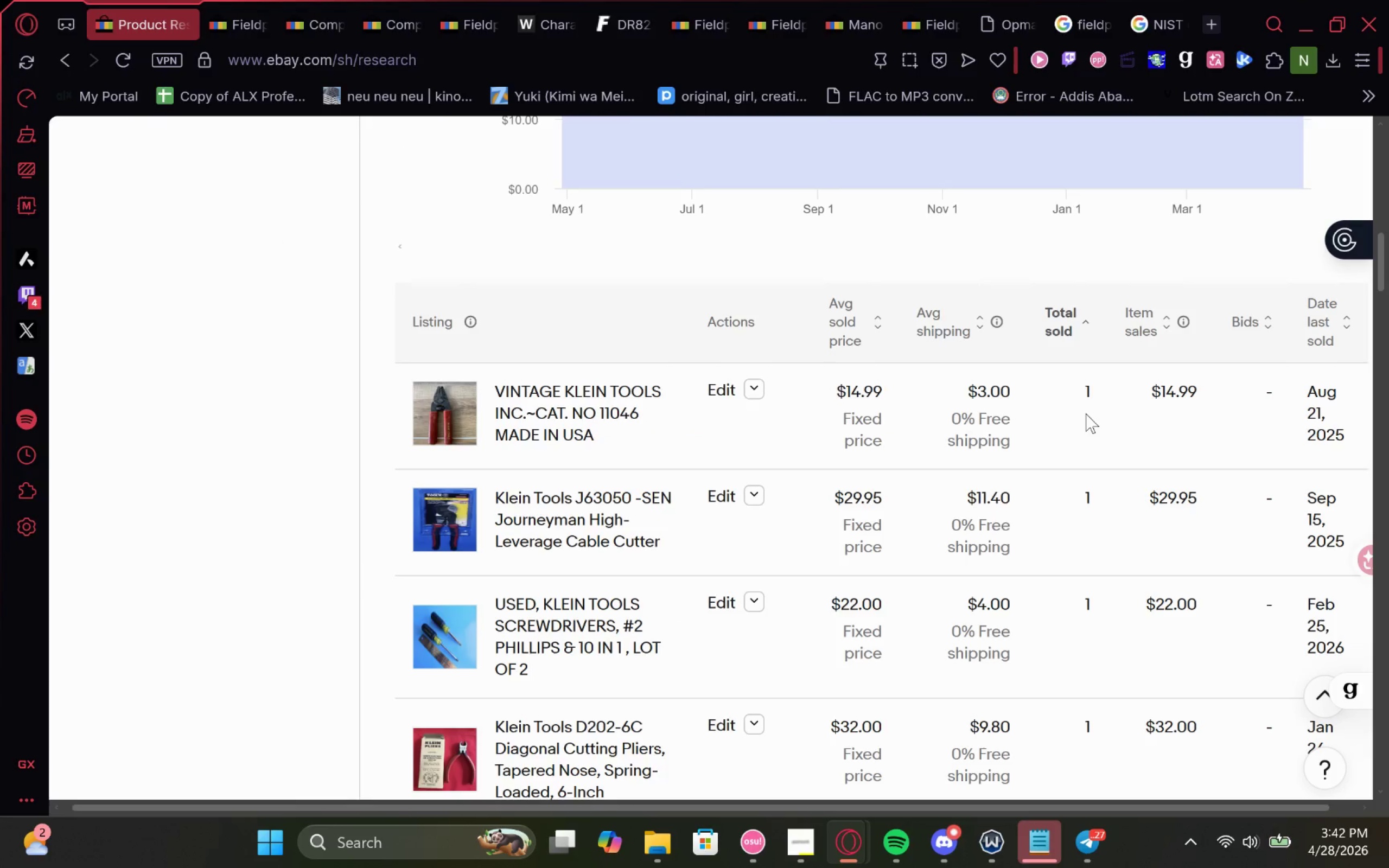 
wait(8.53)
 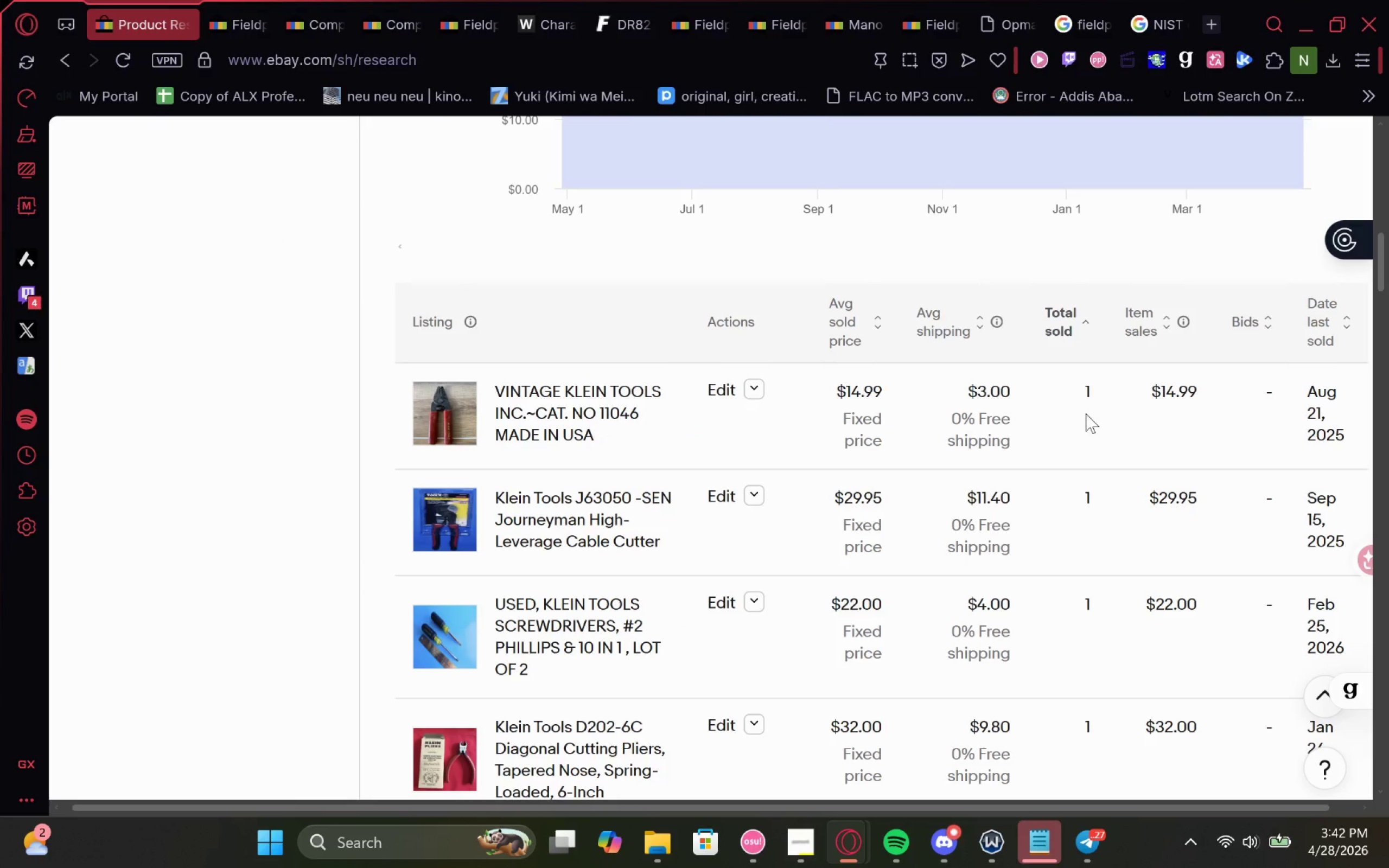 
left_click([1042, 340])
 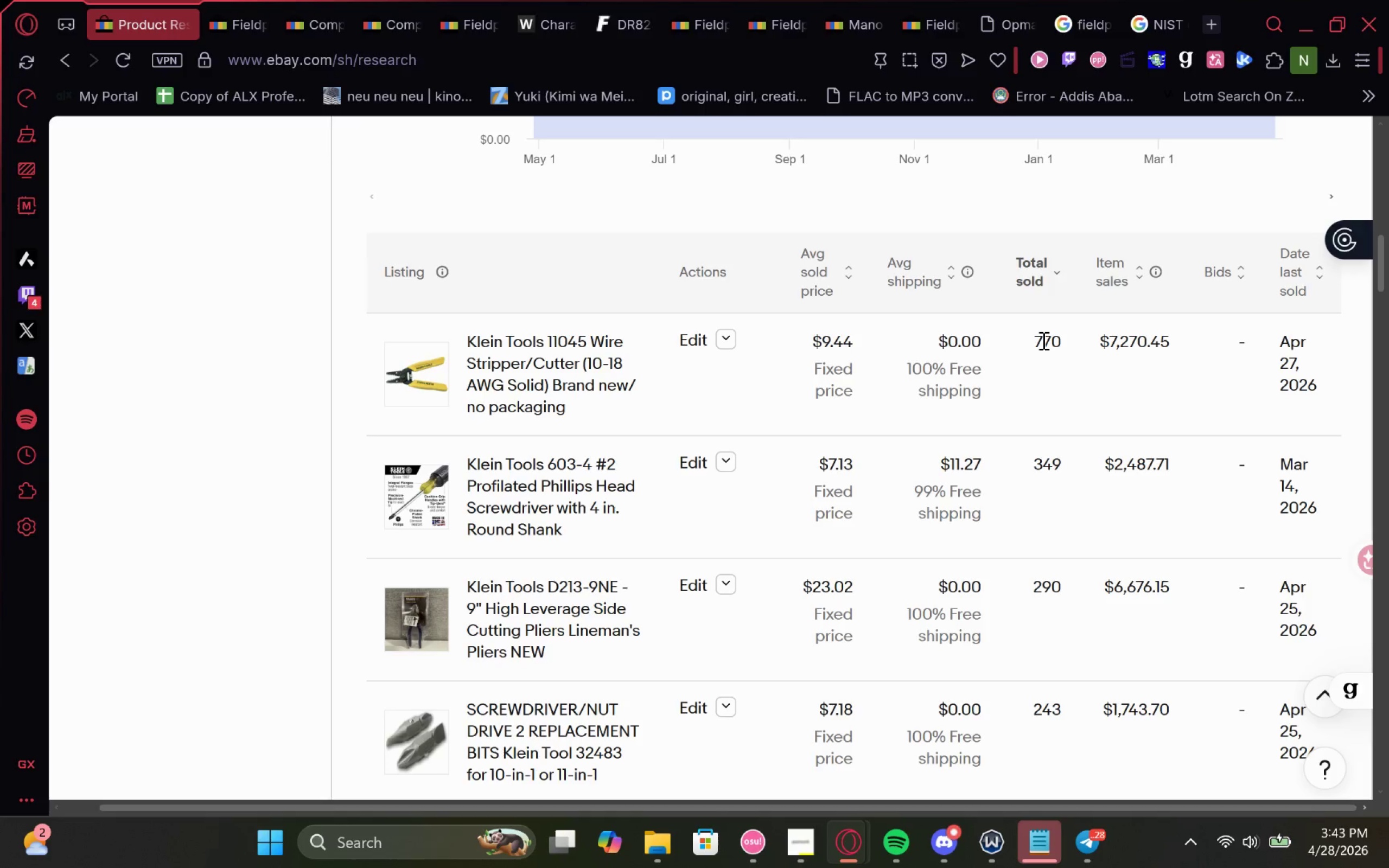 
wait(11.41)
 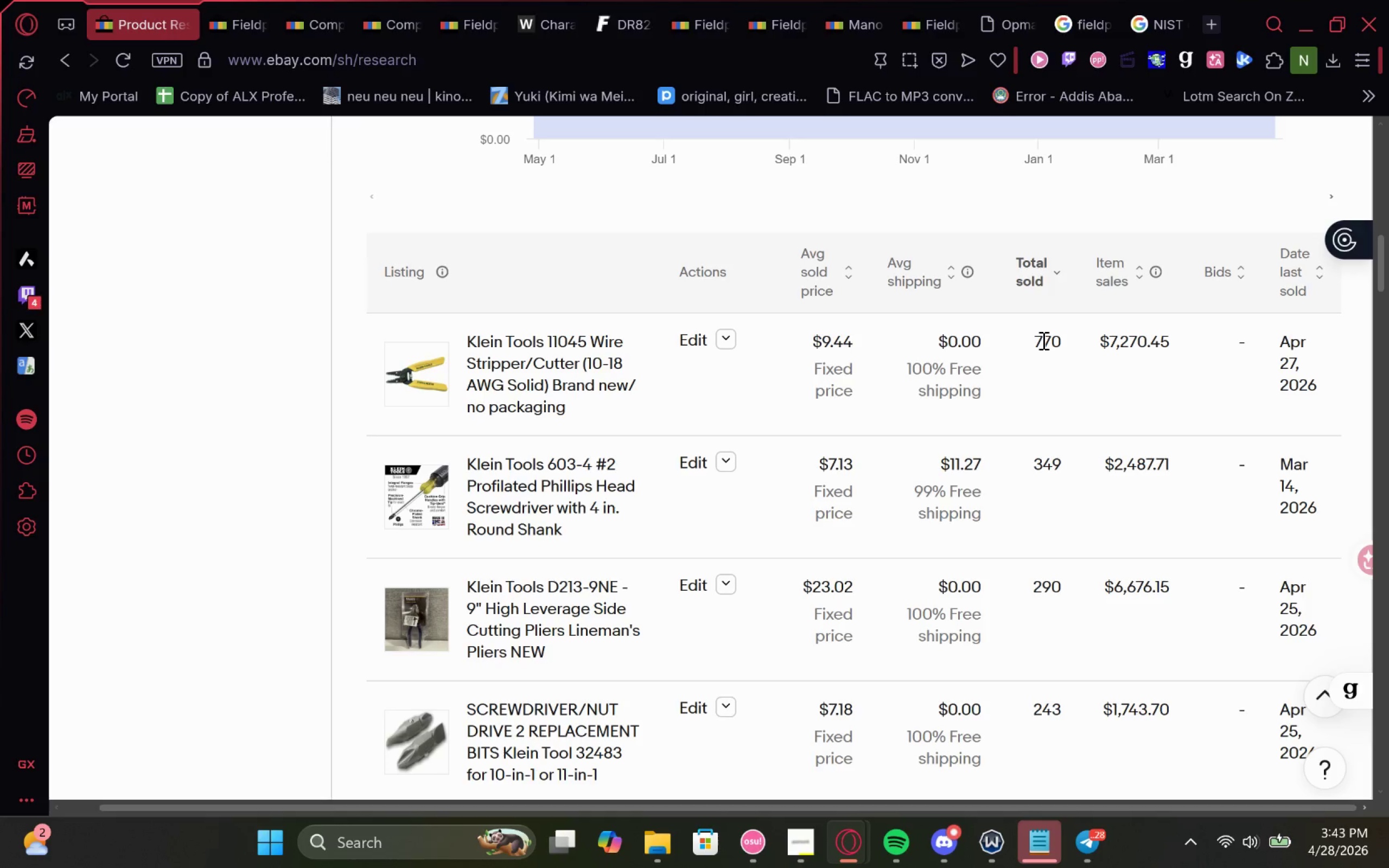 
left_click([557, 400])
 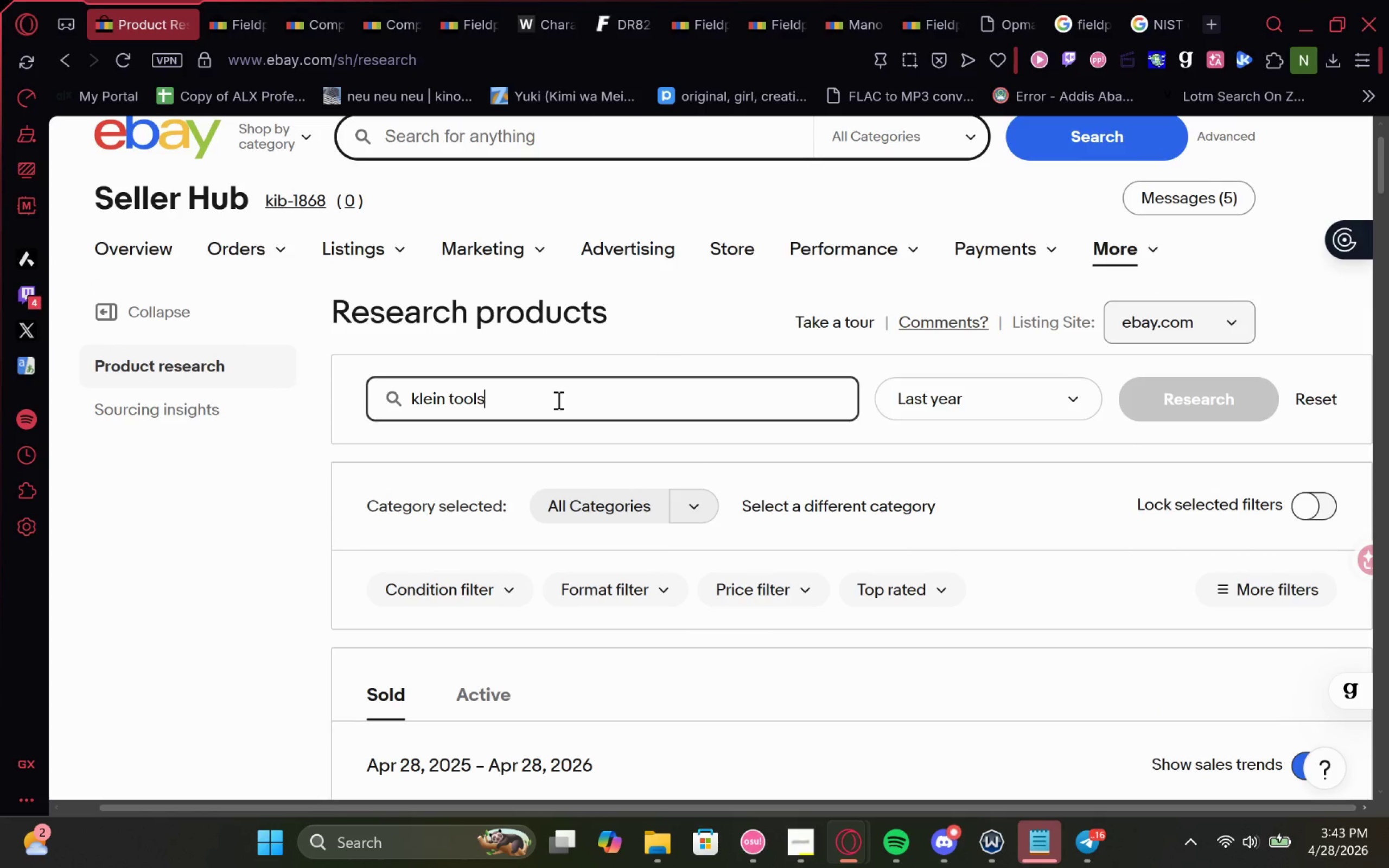 
key(Space)
 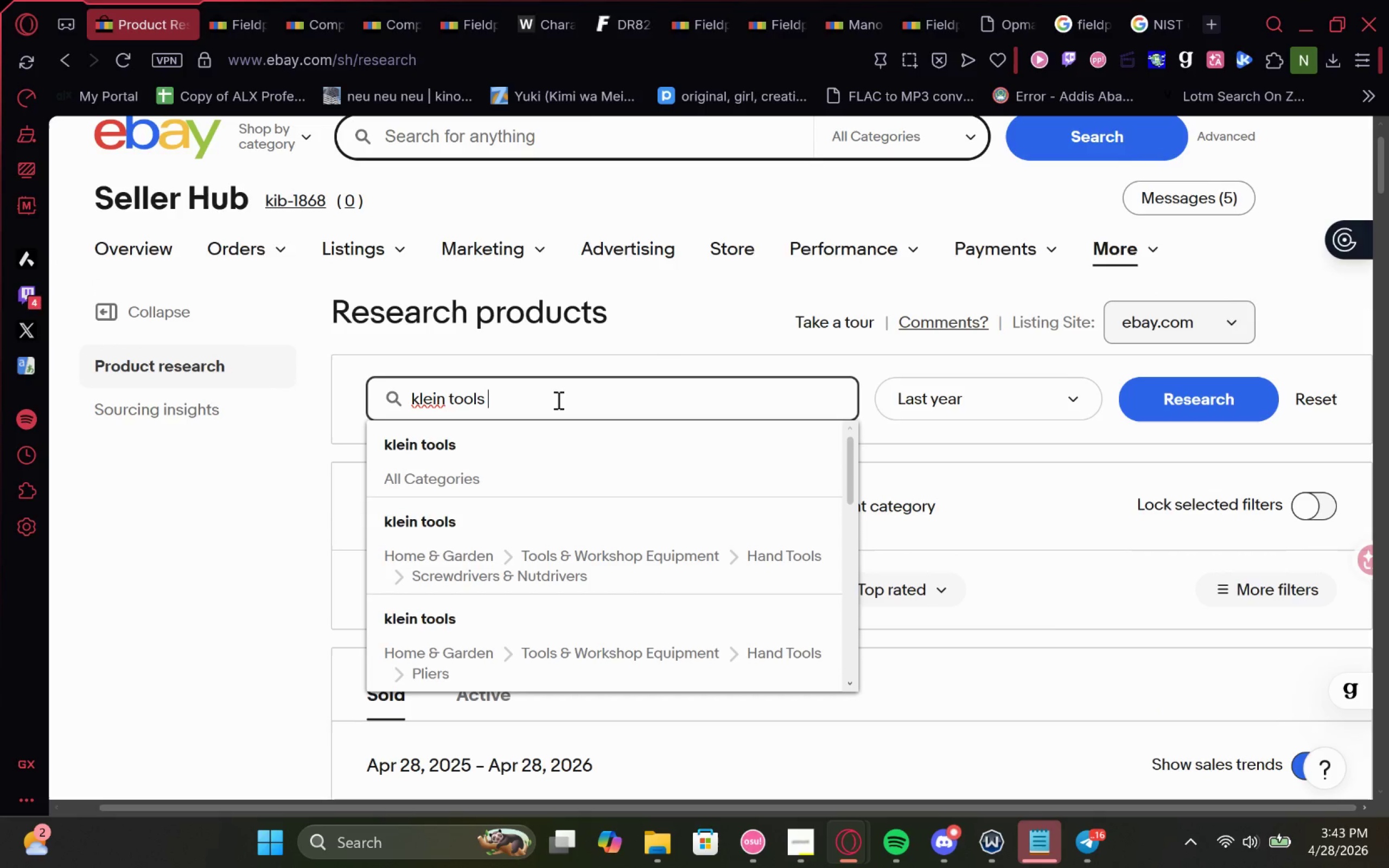 
type(refrigerant)
 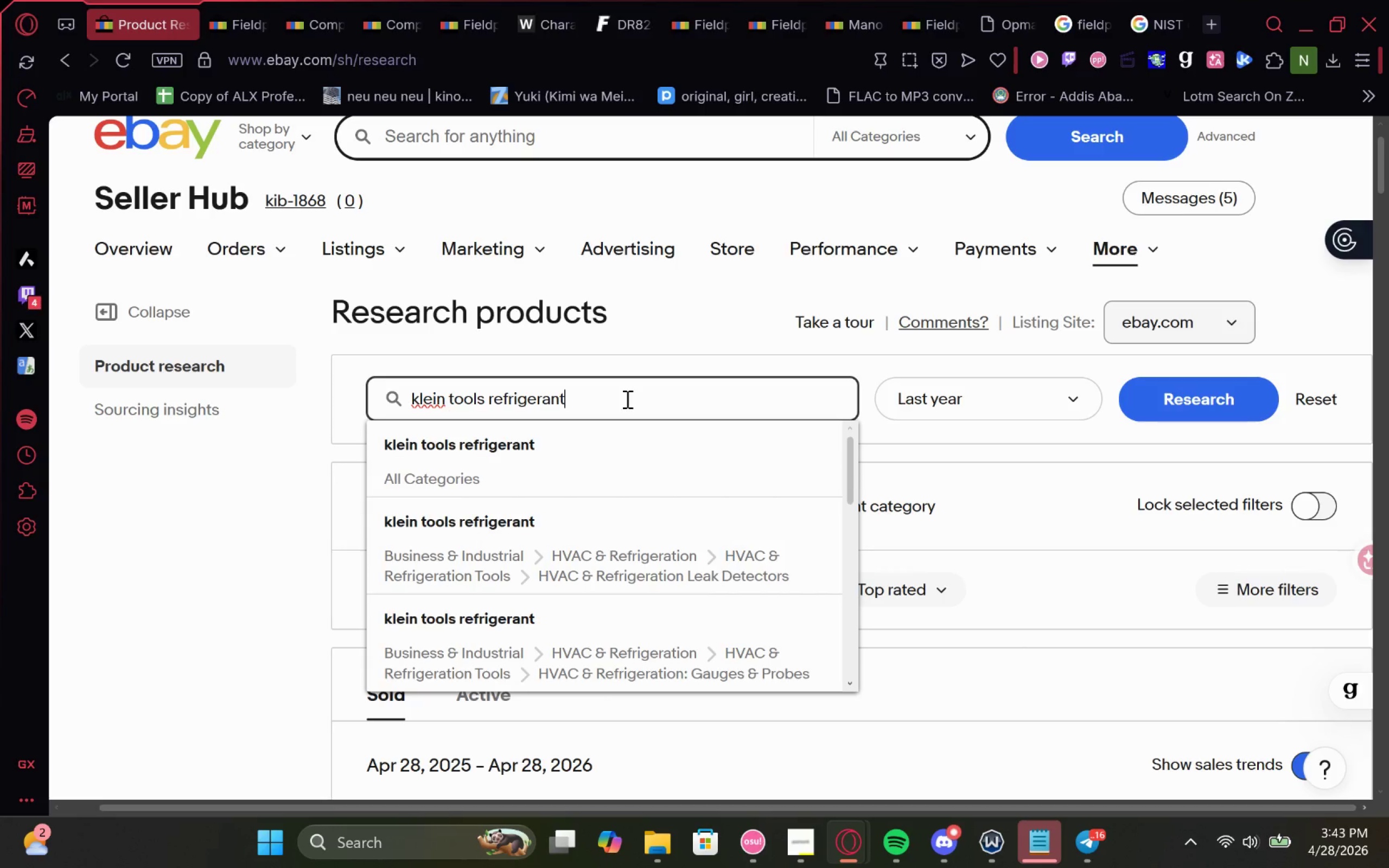 
key(Space)
 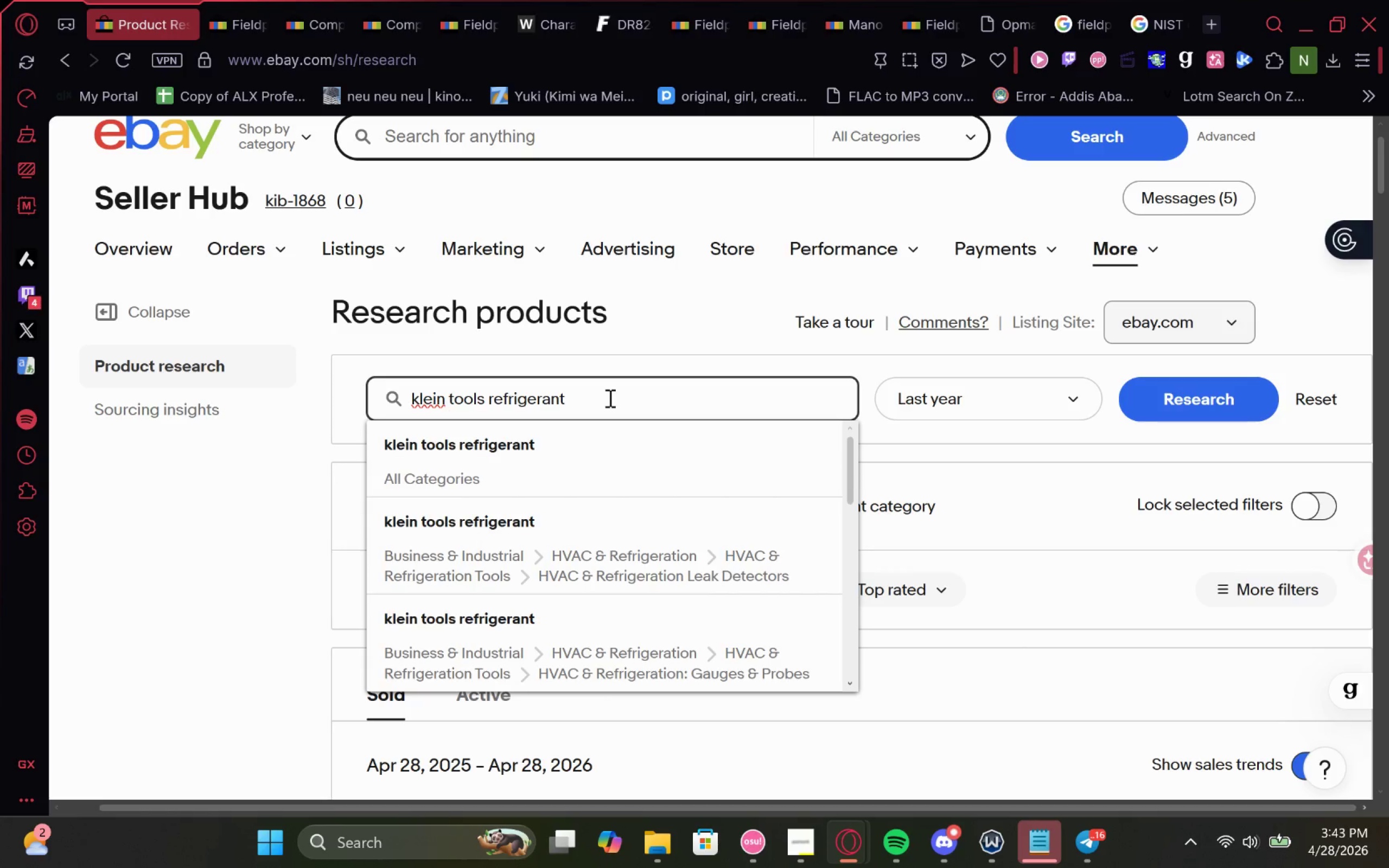 
key(Enter)
 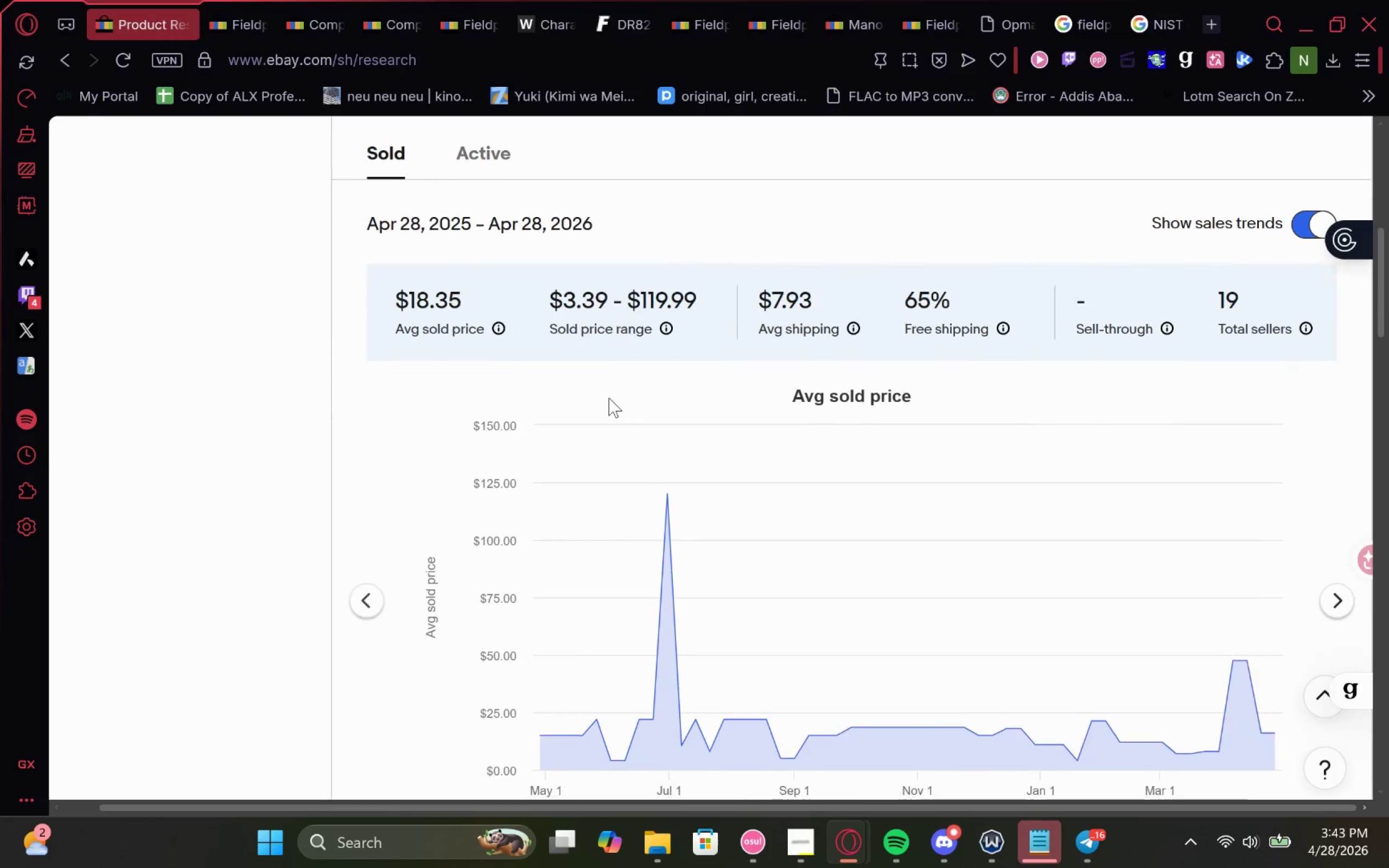 
wait(5.27)
 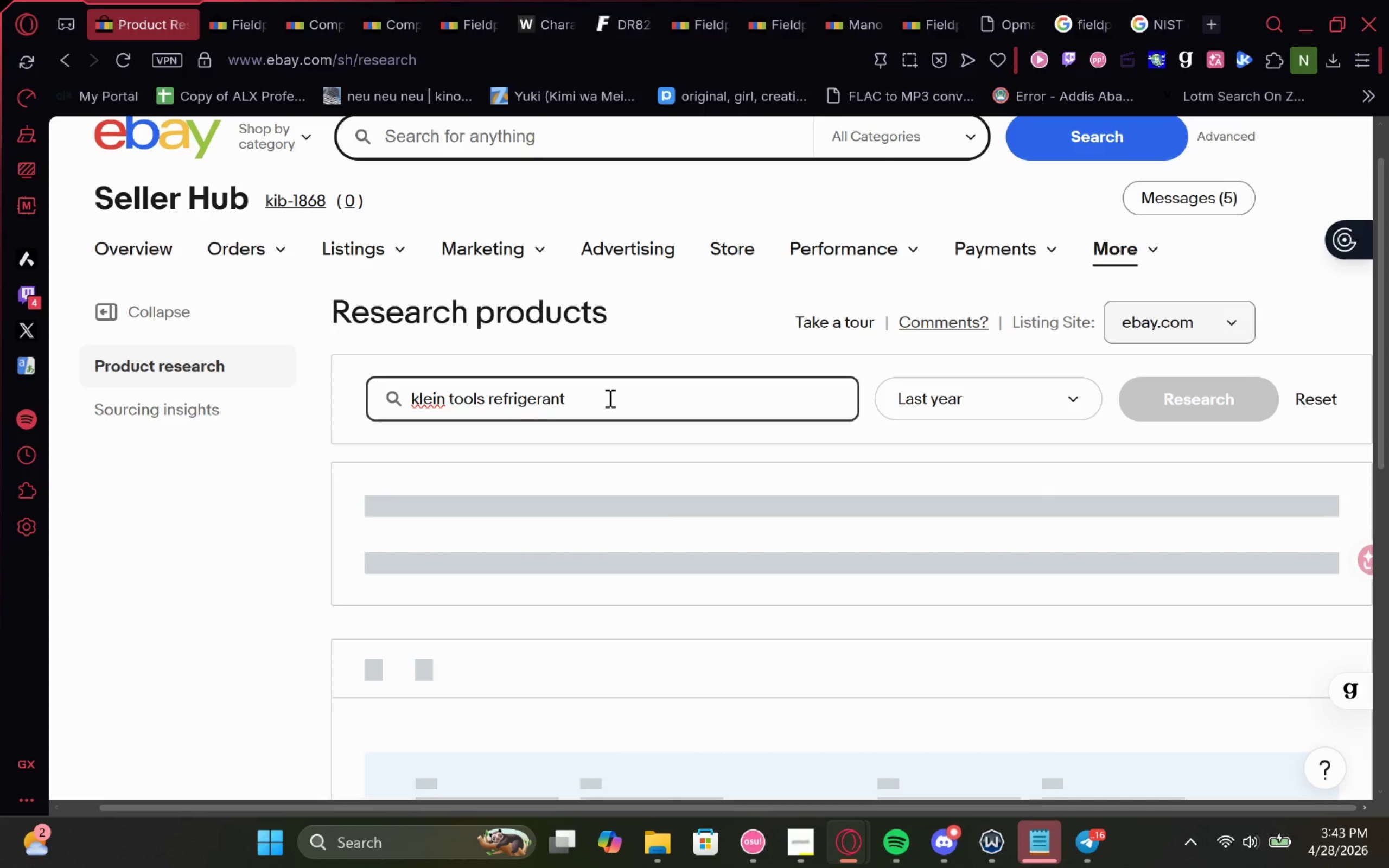 
mouse_move([657, 361])
 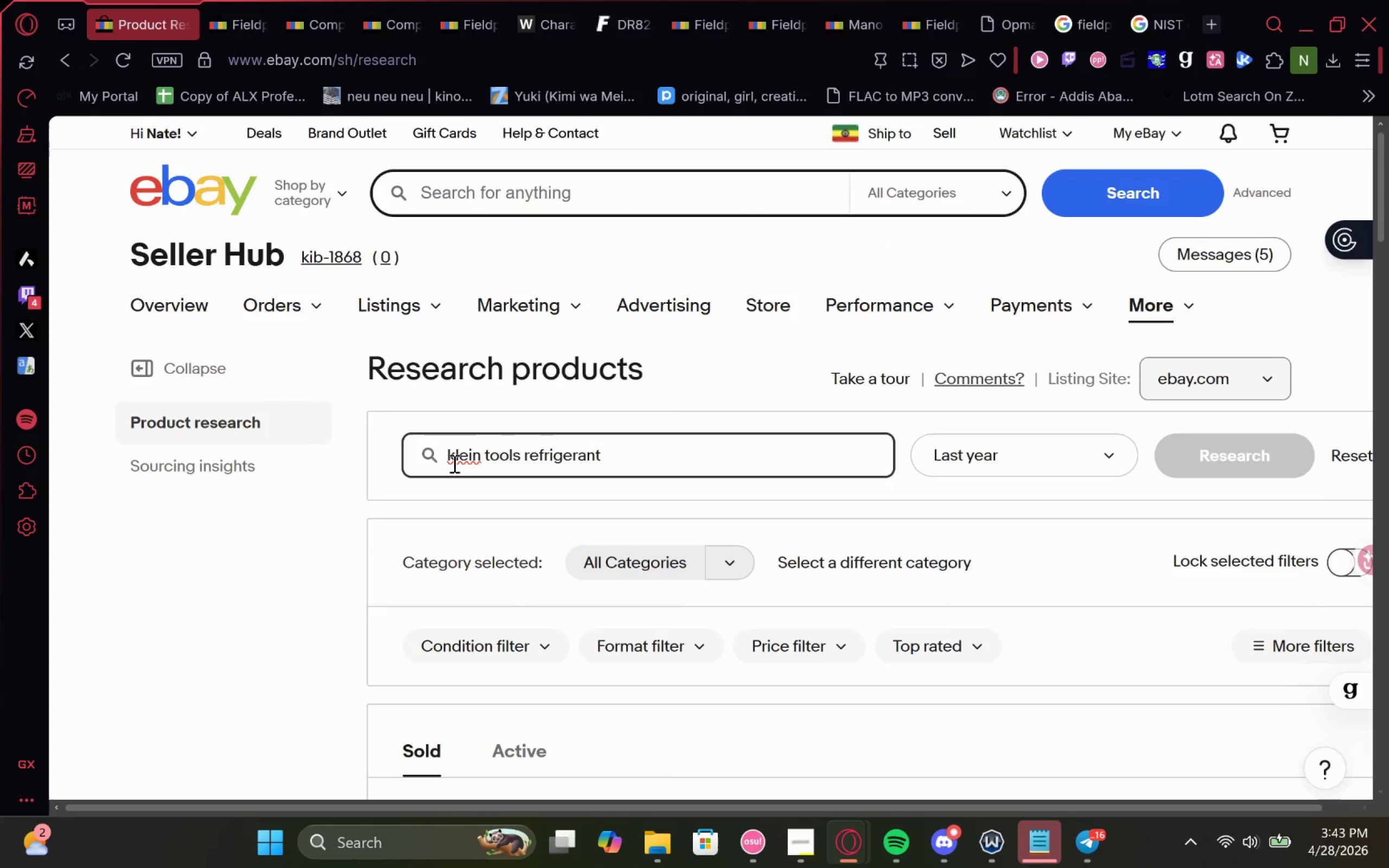 
left_click([453, 463])
 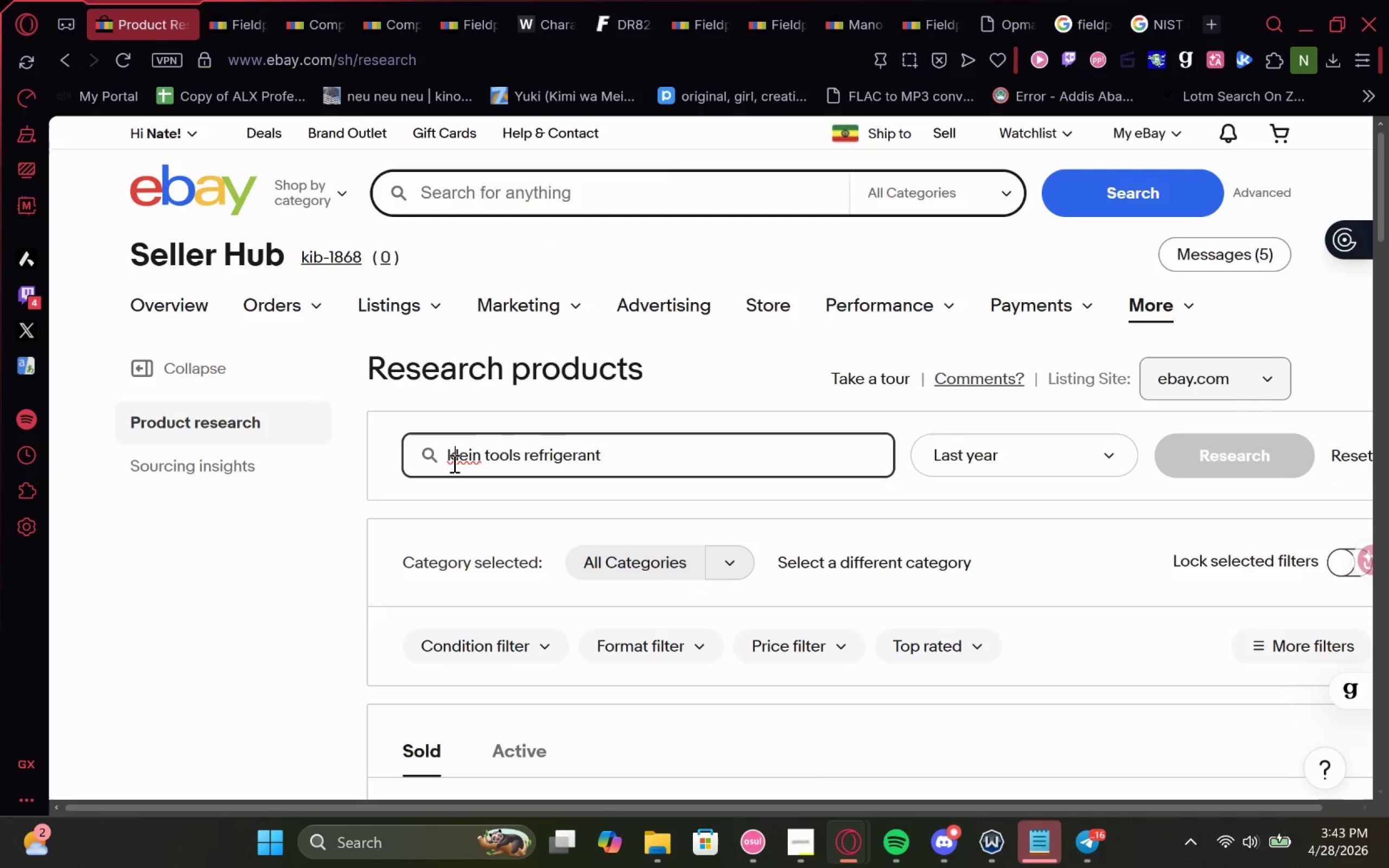 
right_click([453, 463])
 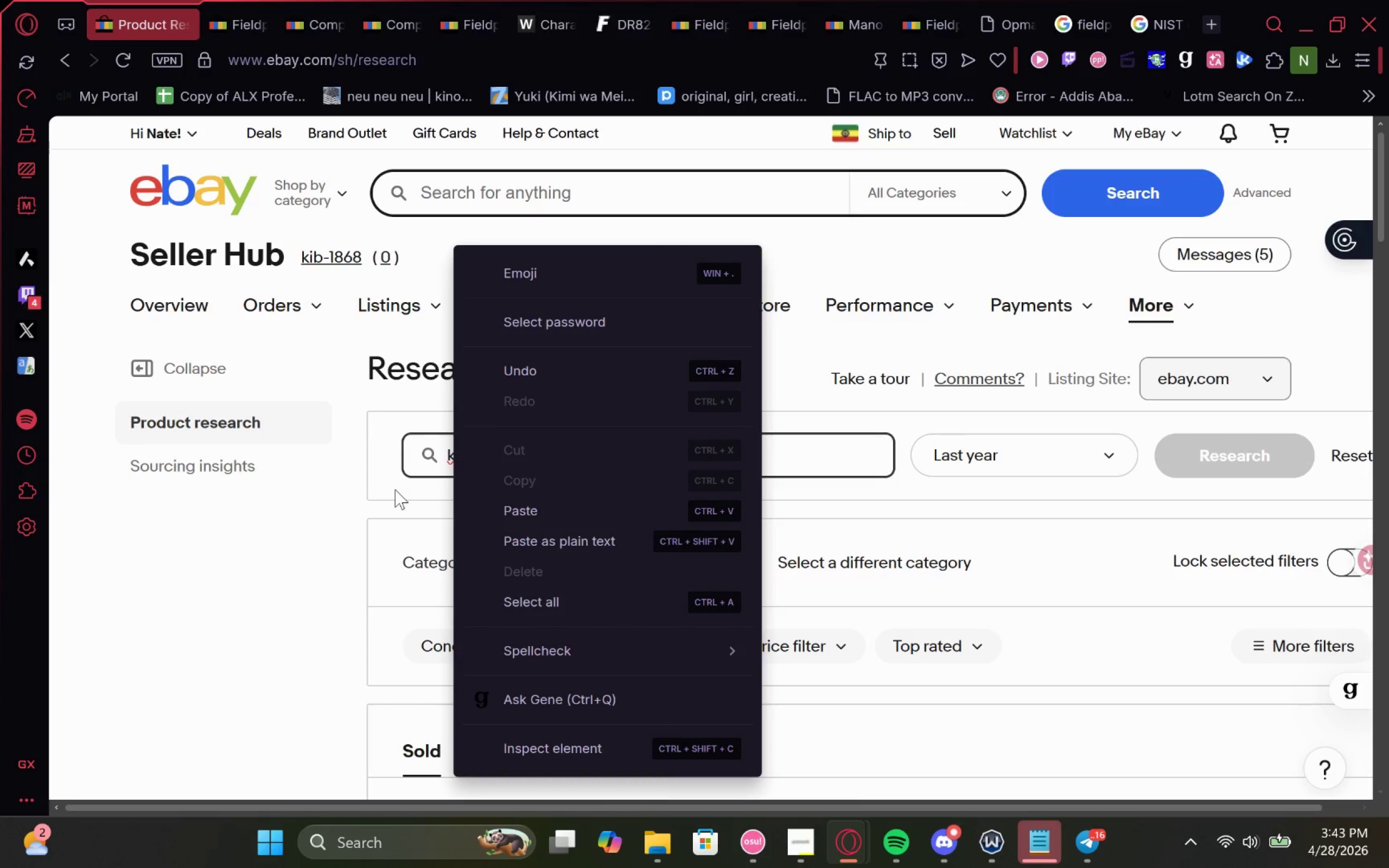 
left_click([396, 488])
 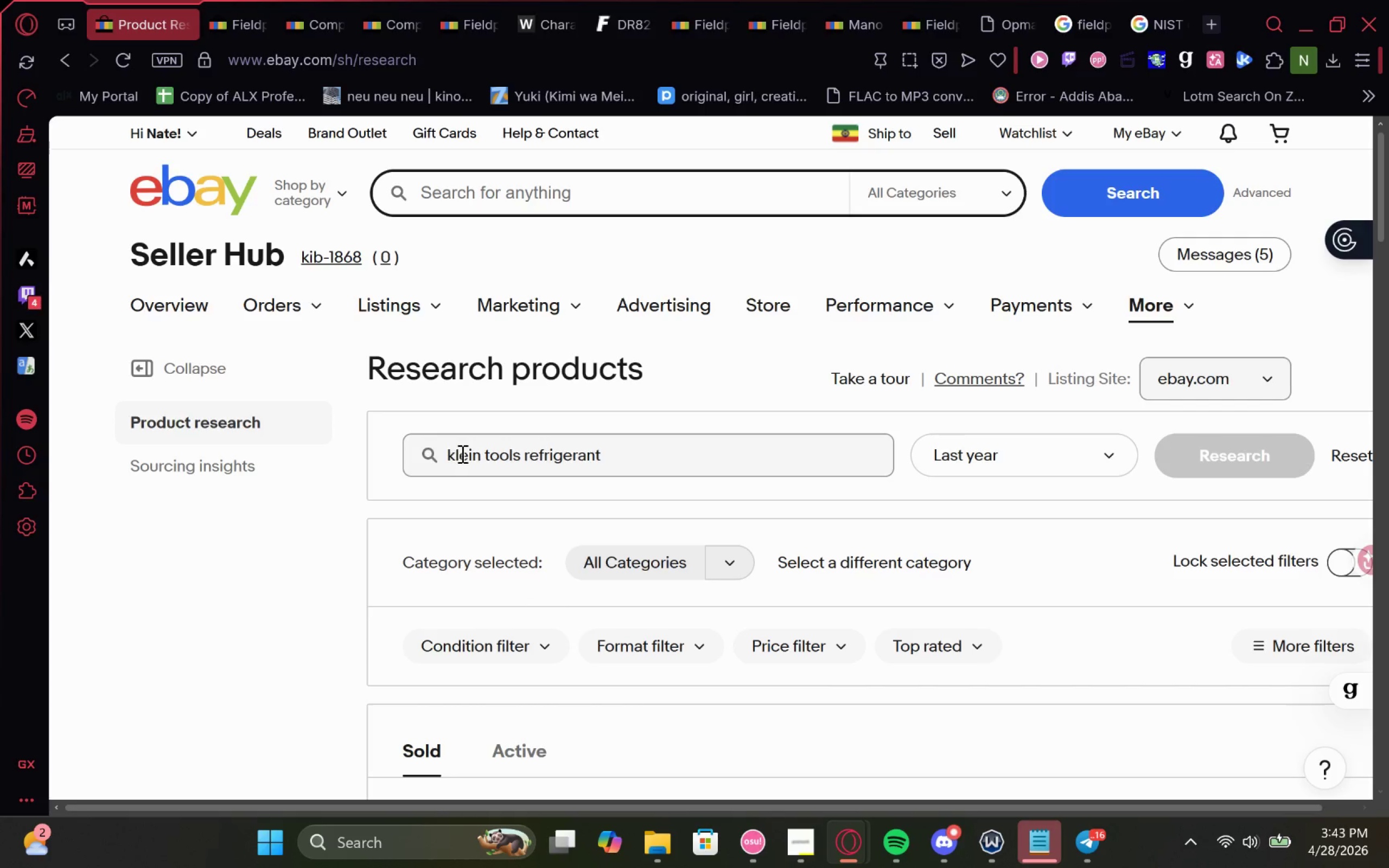 
left_click([461, 454])
 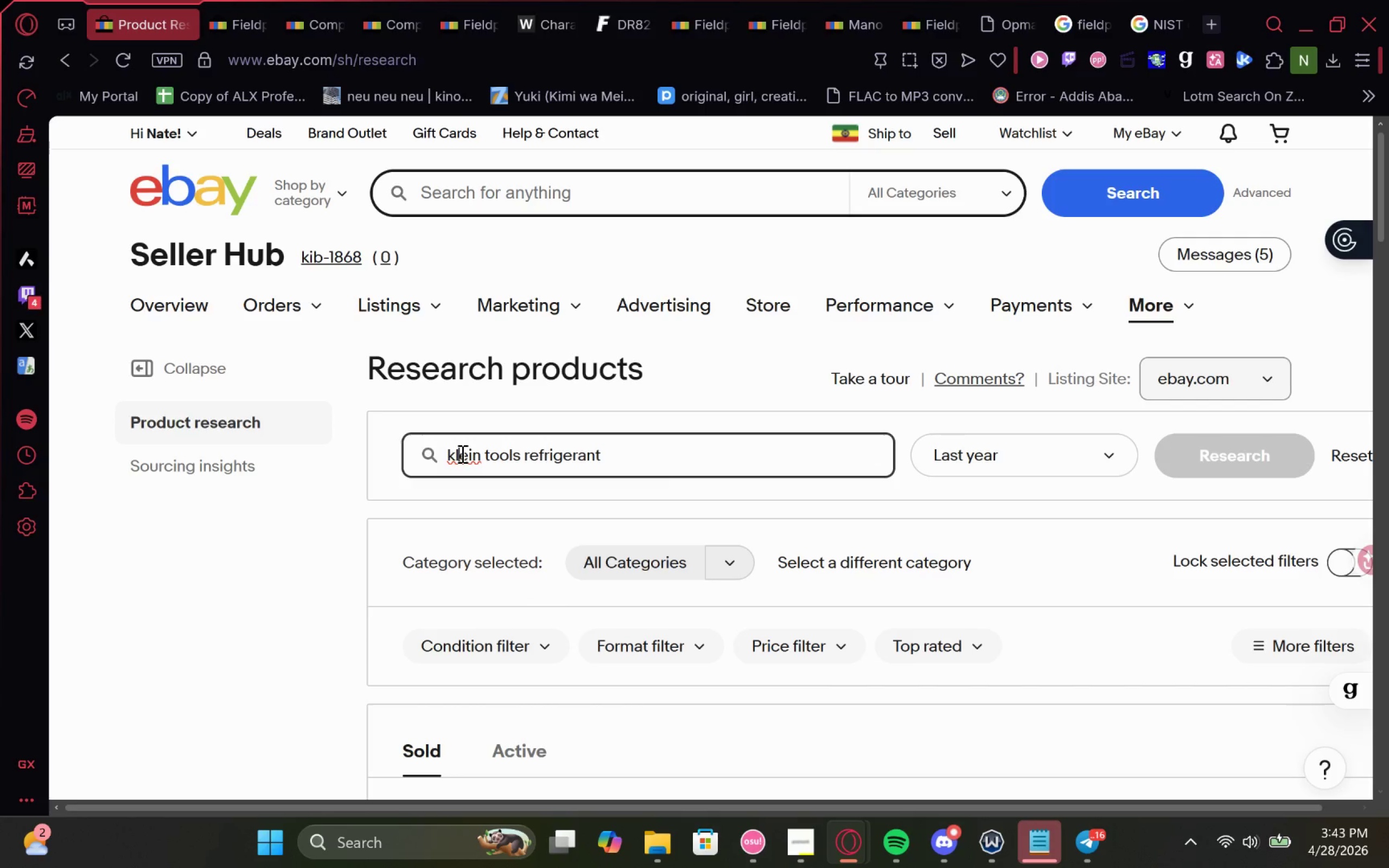 
right_click([461, 454])
 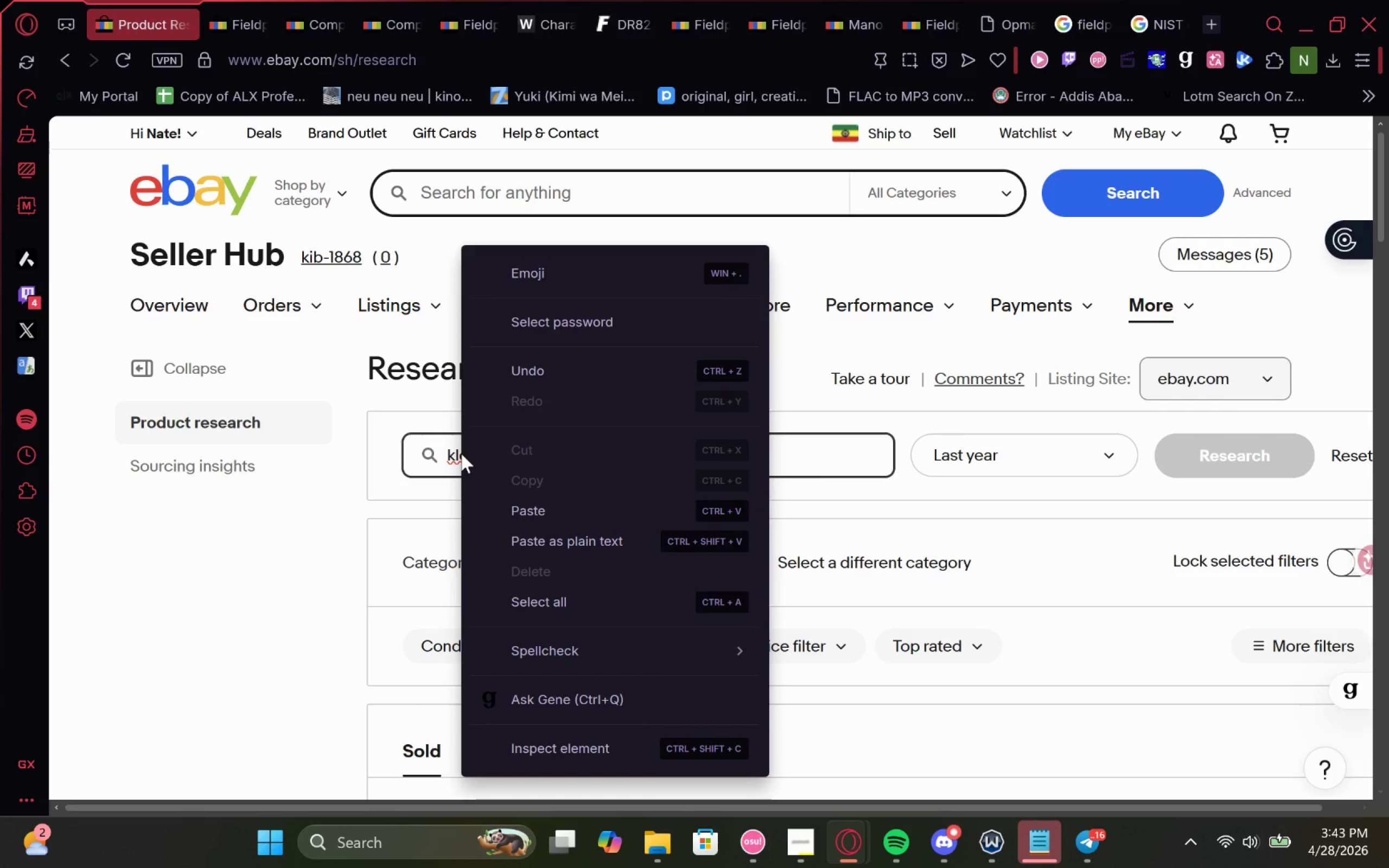 
left_click([428, 461])
 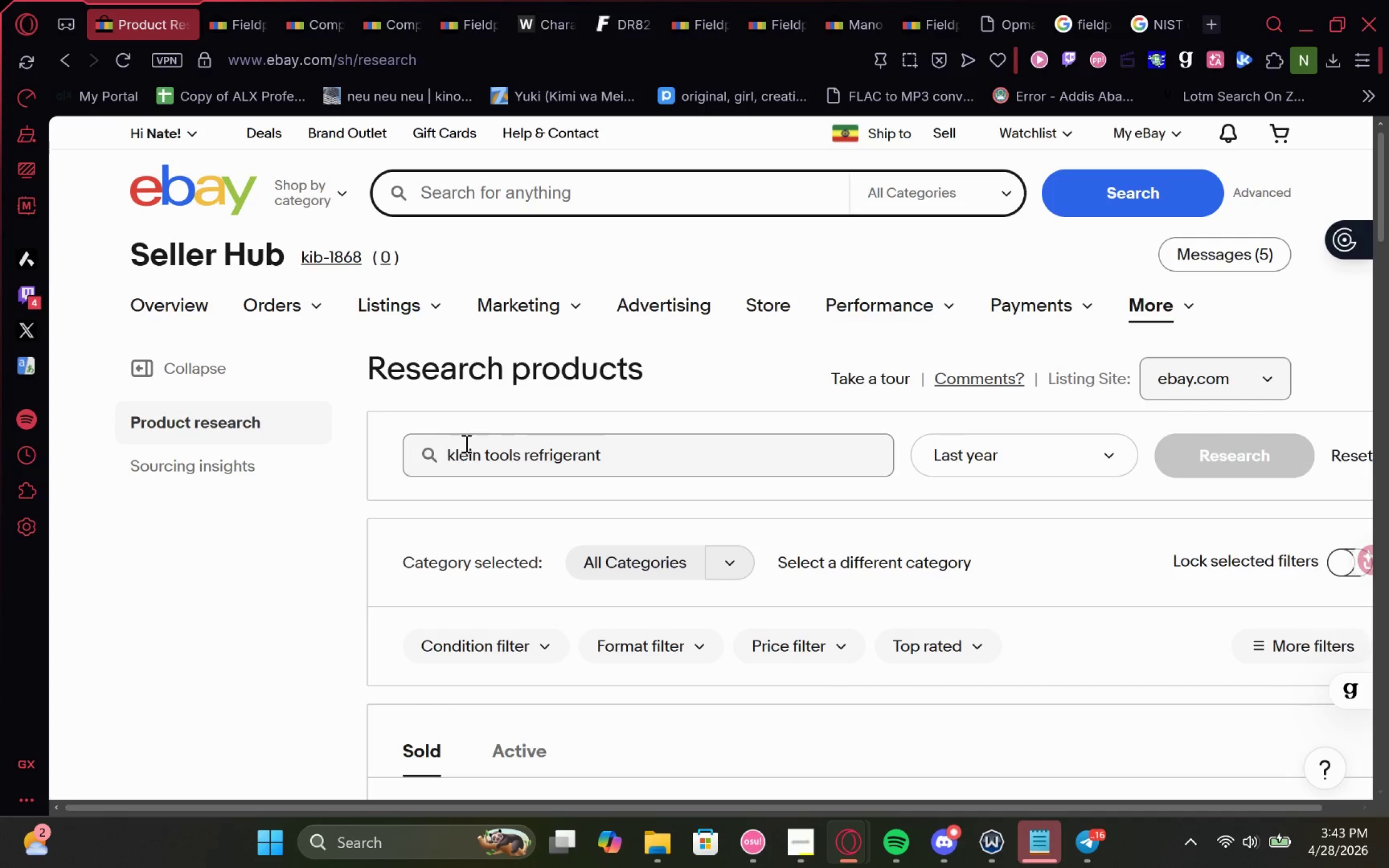 
left_click([465, 447])
 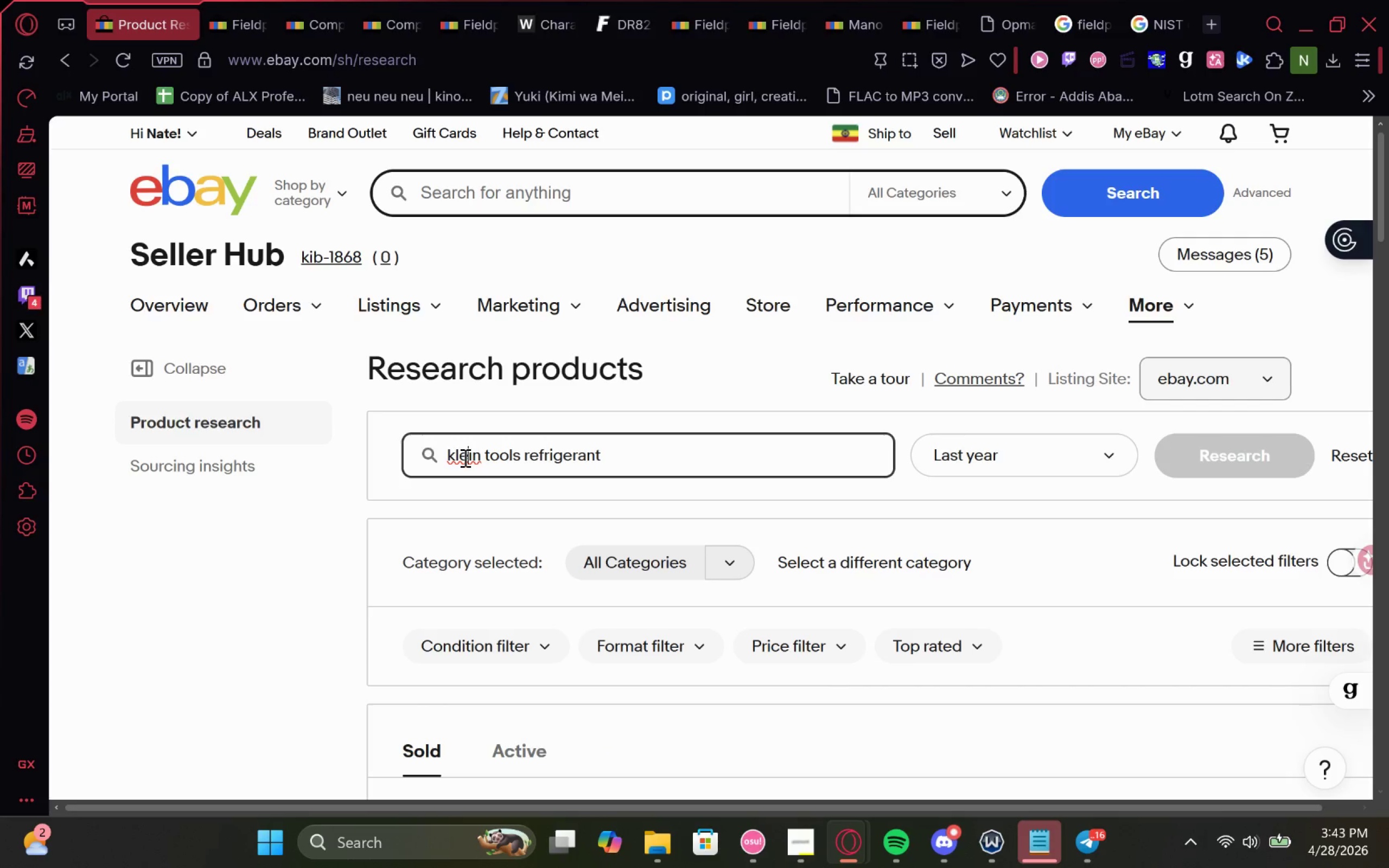 
key(Backspace)
 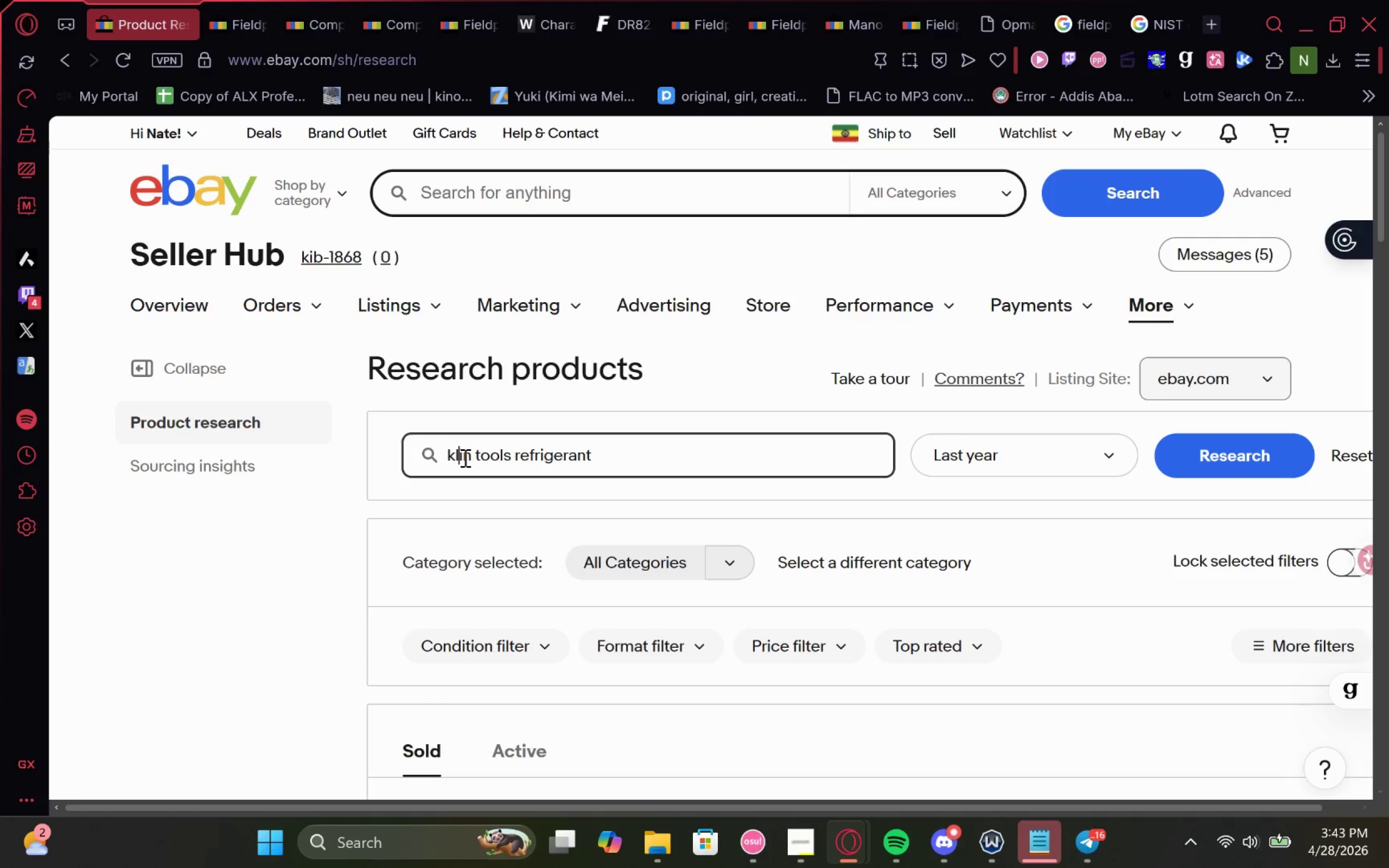 
key(ArrowRight)
 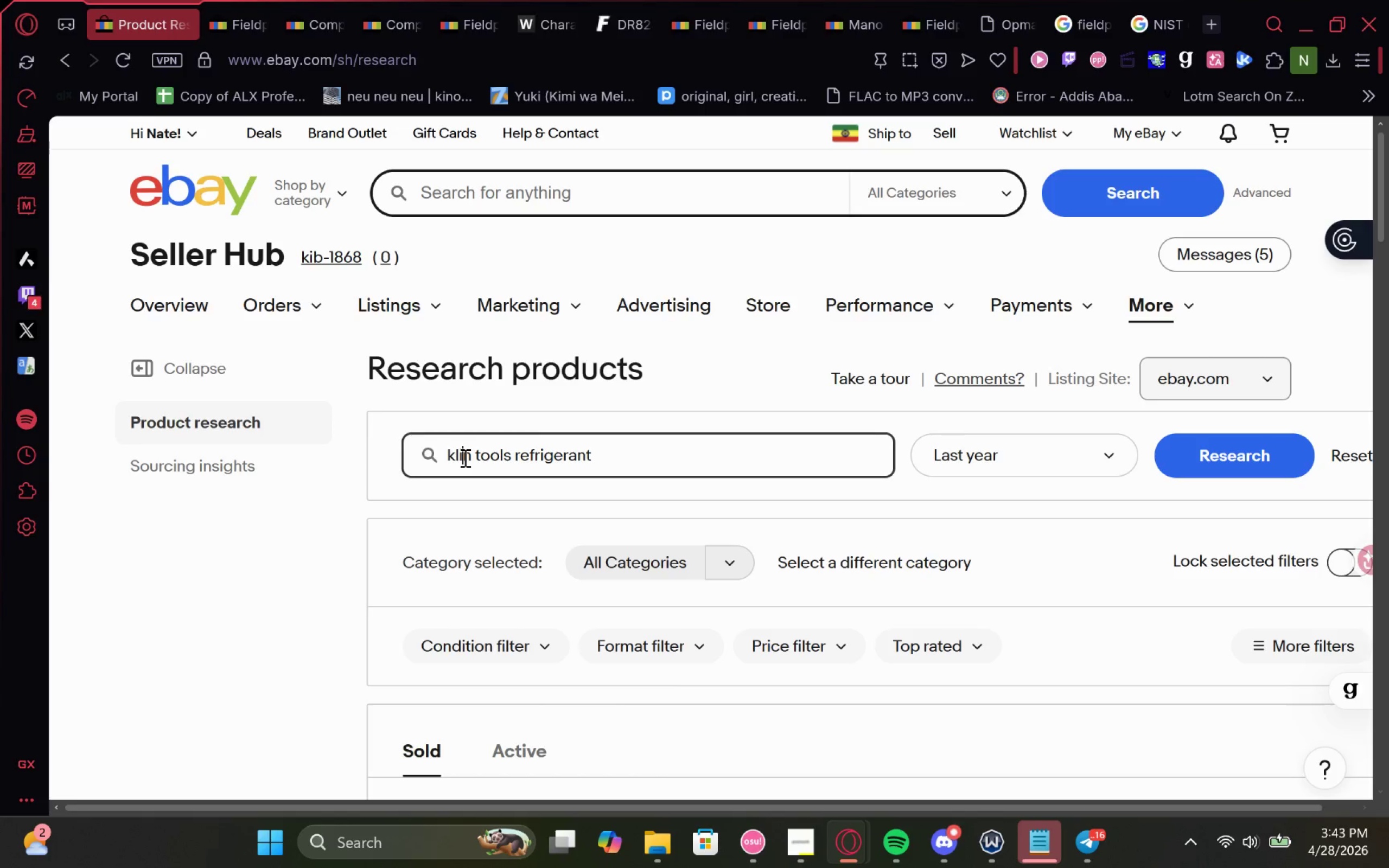 
key(E)
 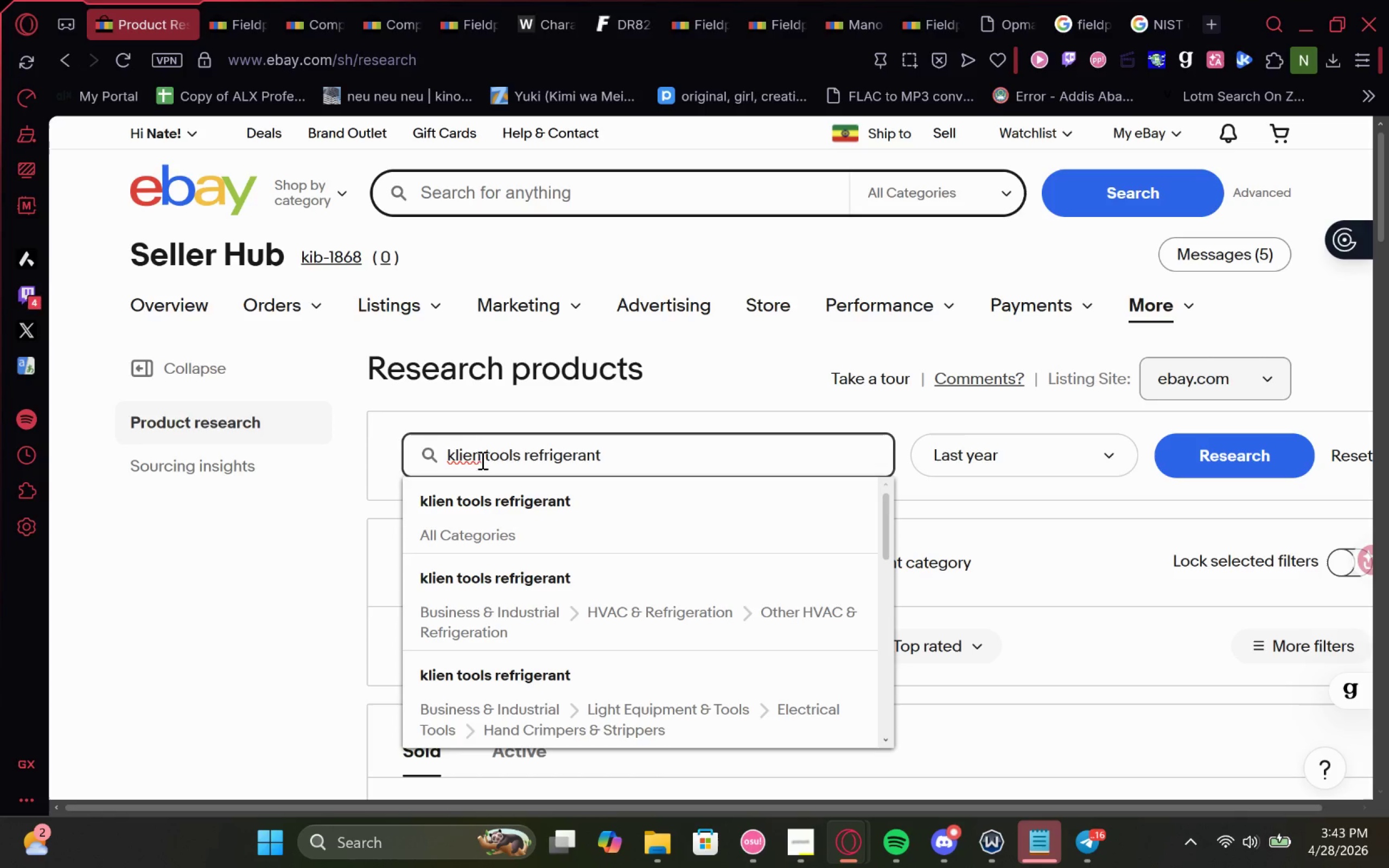 
right_click([468, 456])
 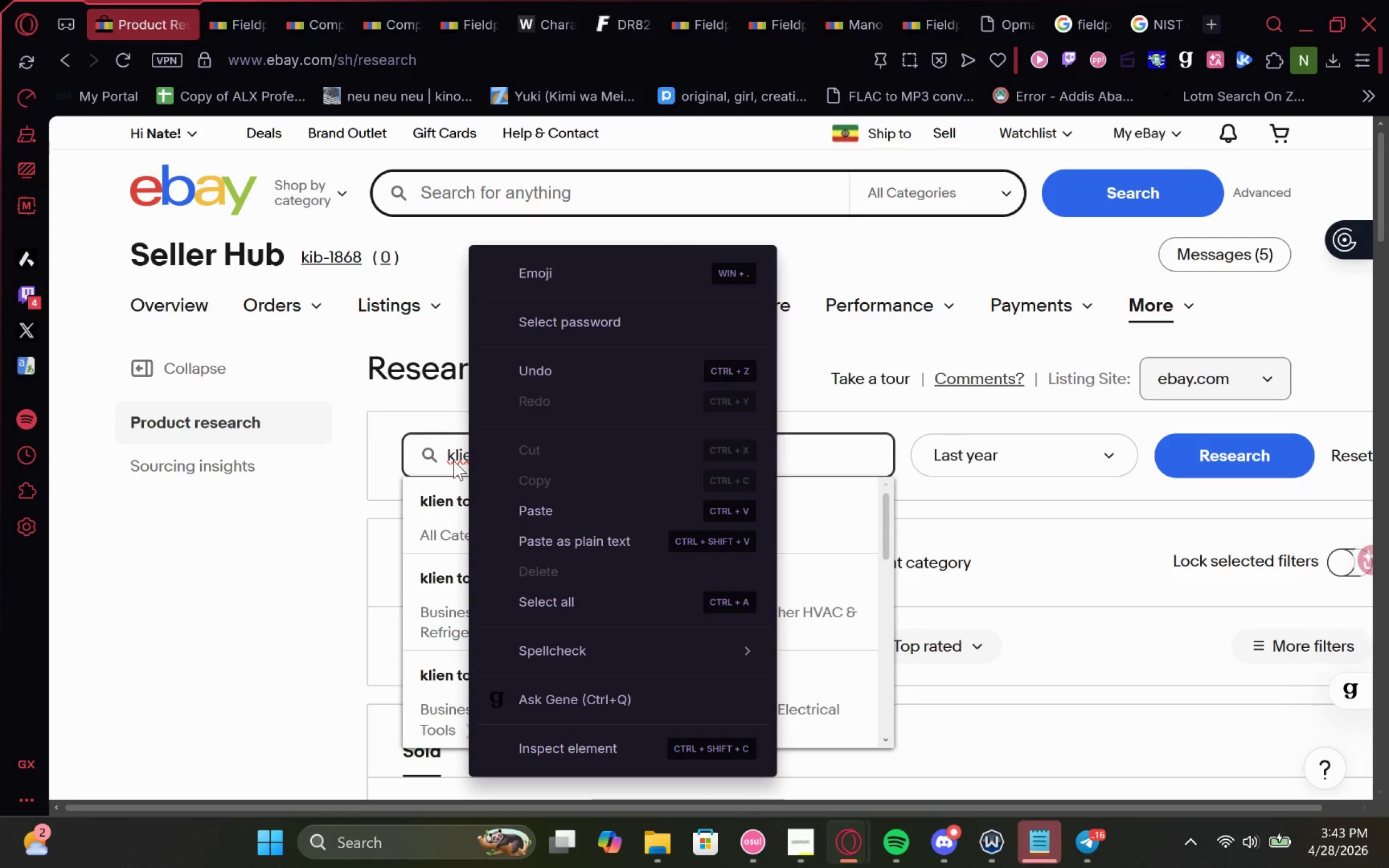 
scroll: coordinate [589, 564], scroll_direction: down, amount: 2.0
 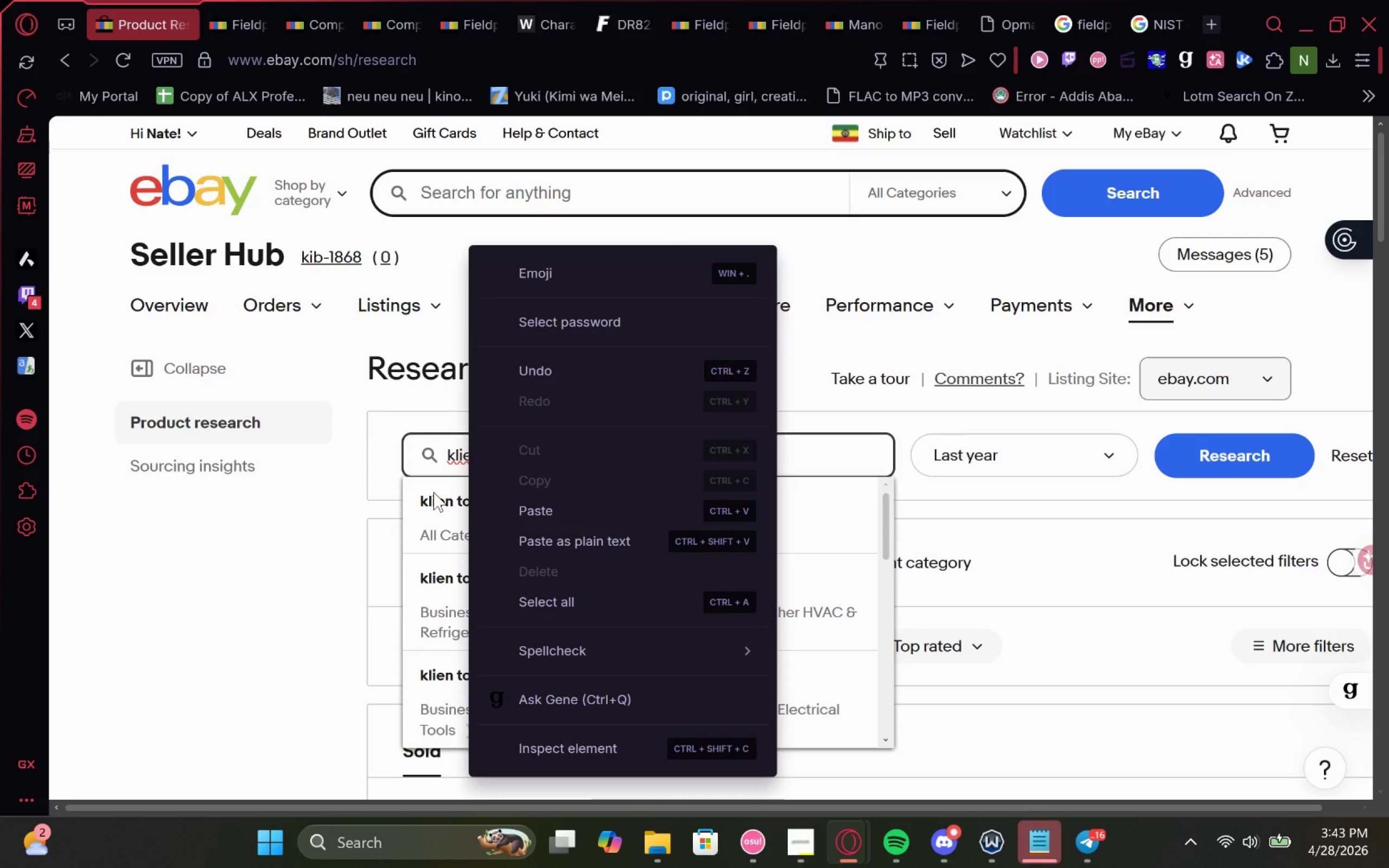 
left_click([551, 708])
 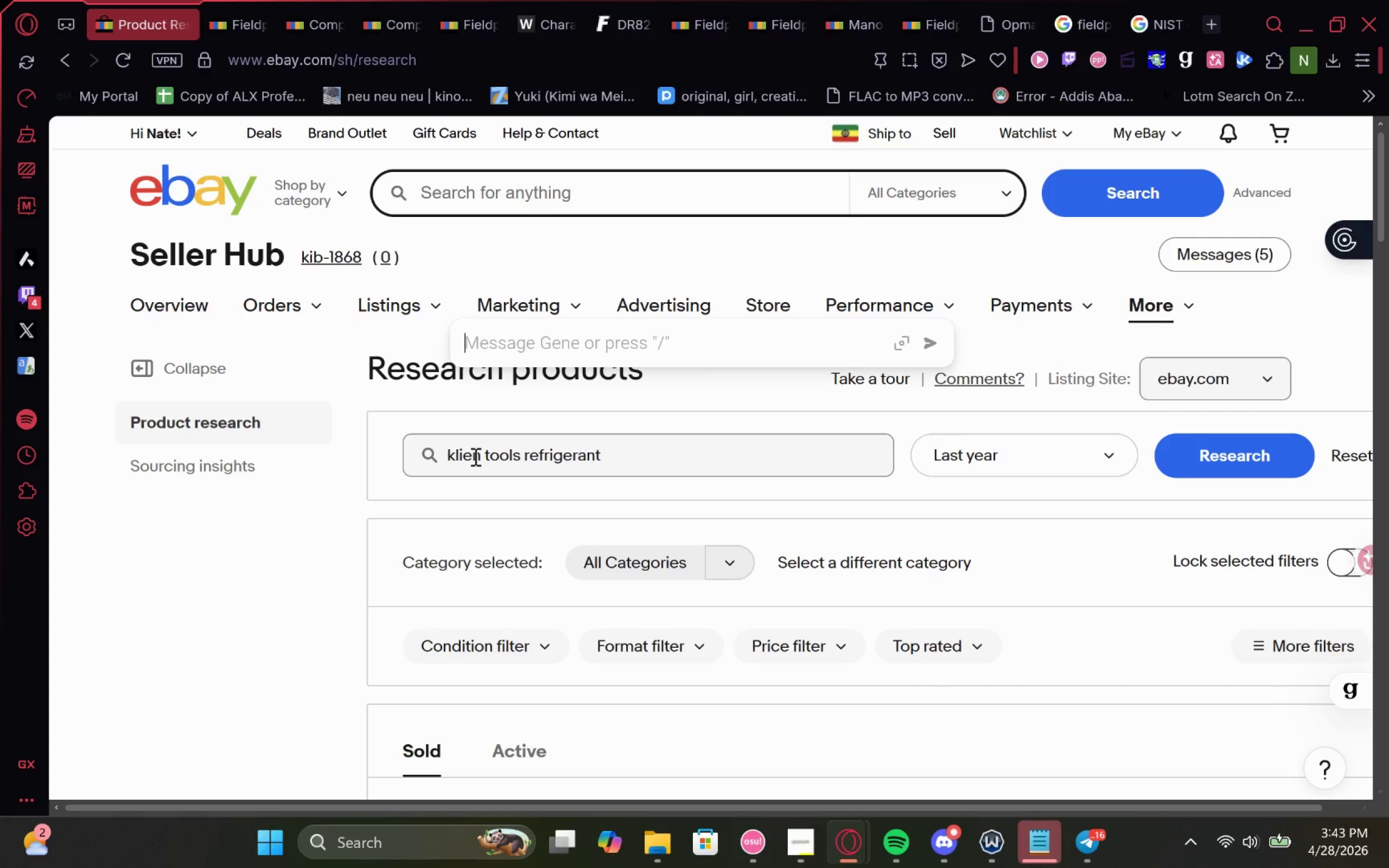 
double_click([474, 456])
 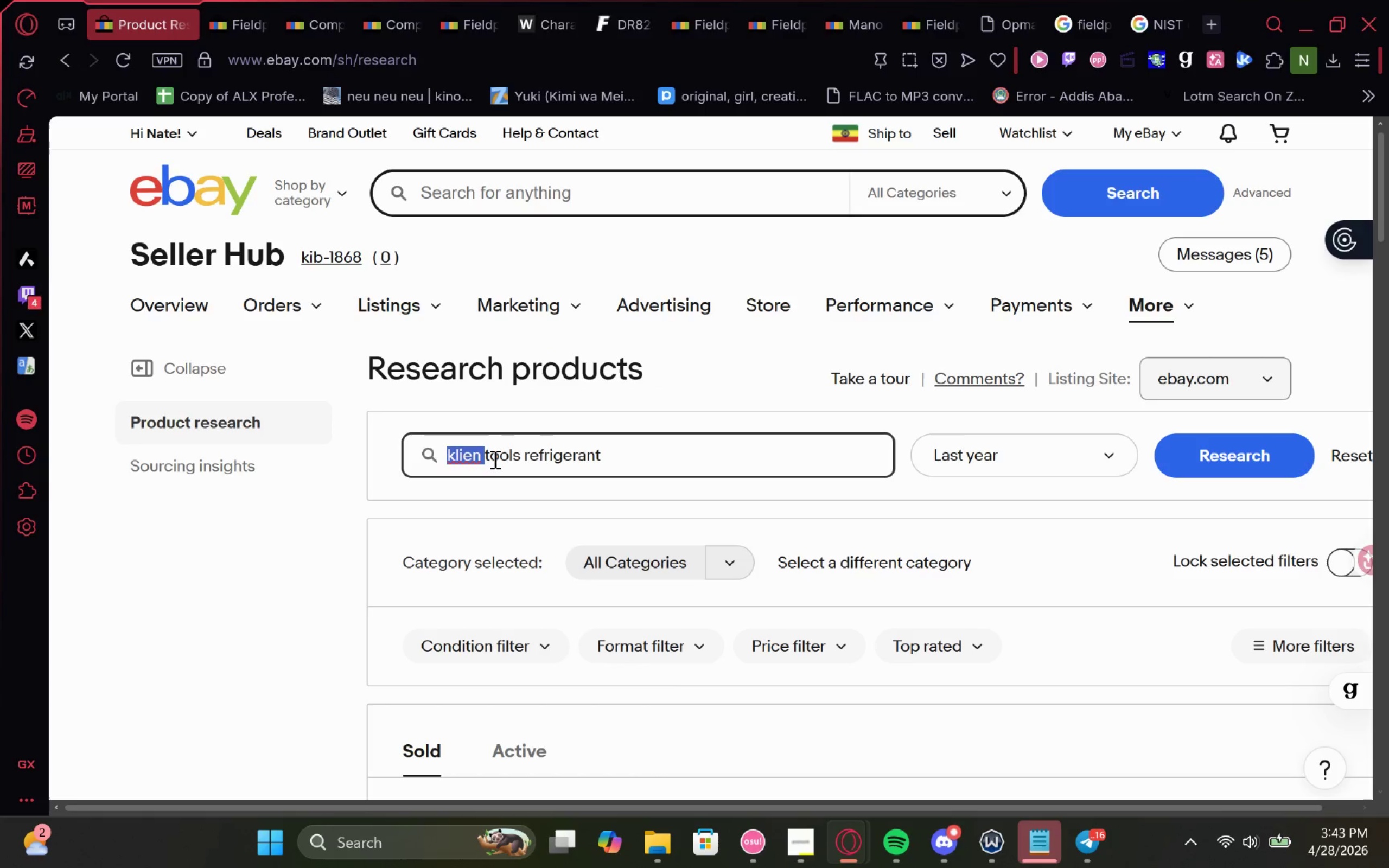 
left_click([494, 459])
 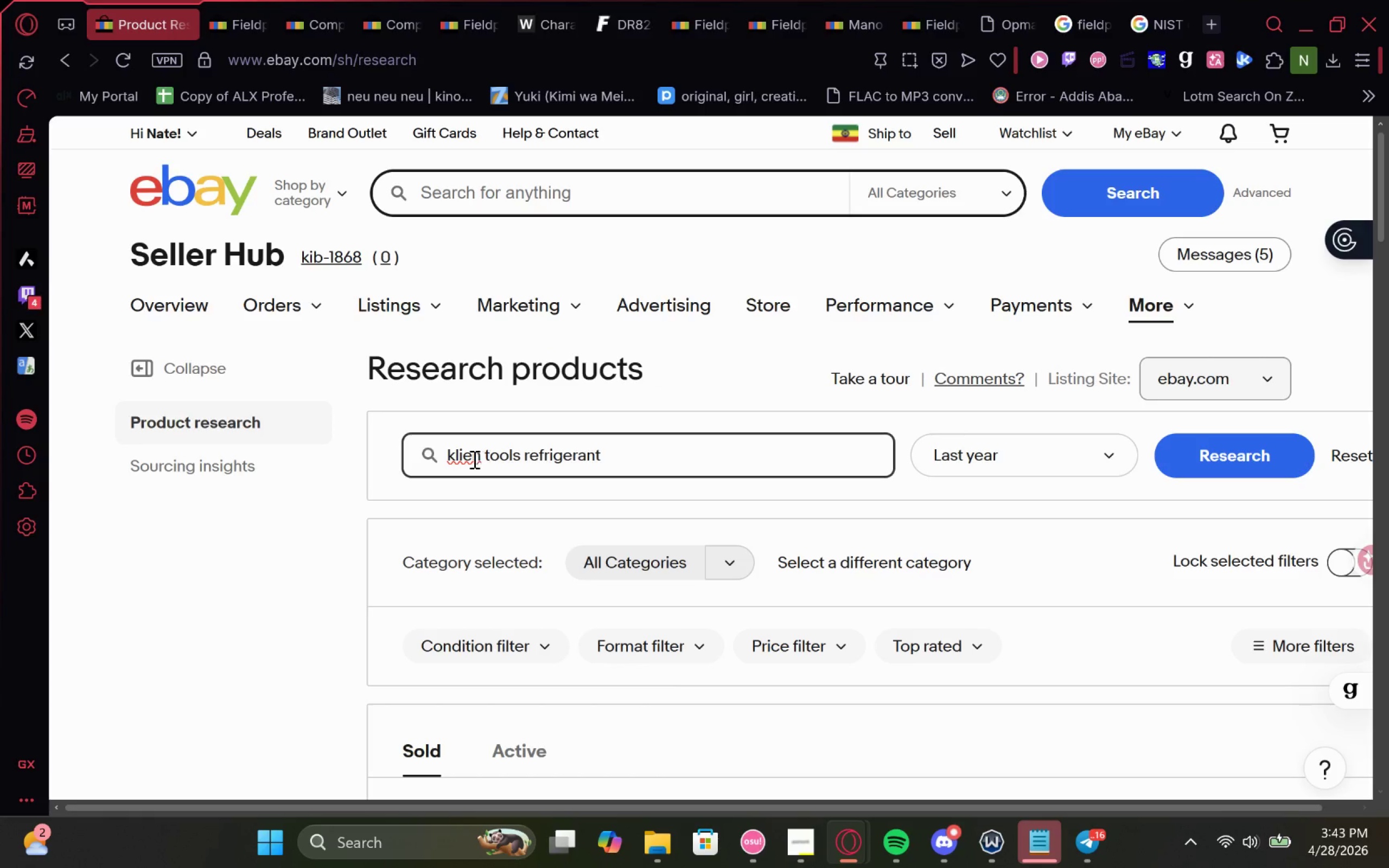 
left_click([472, 459])
 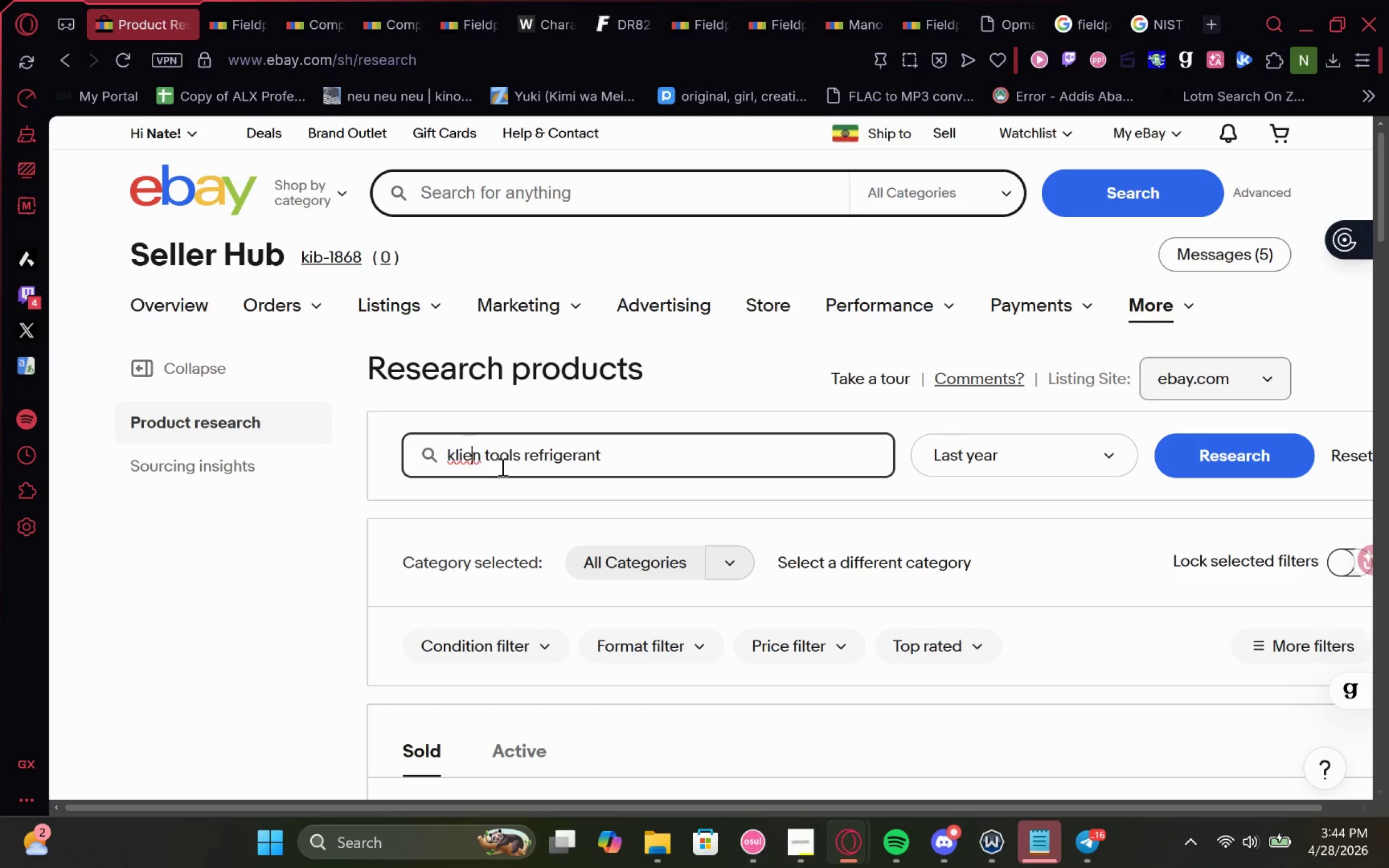 
key(Backspace)
key(Backspace)
key(Backspace)
key(Backspace)
type(Klei)
 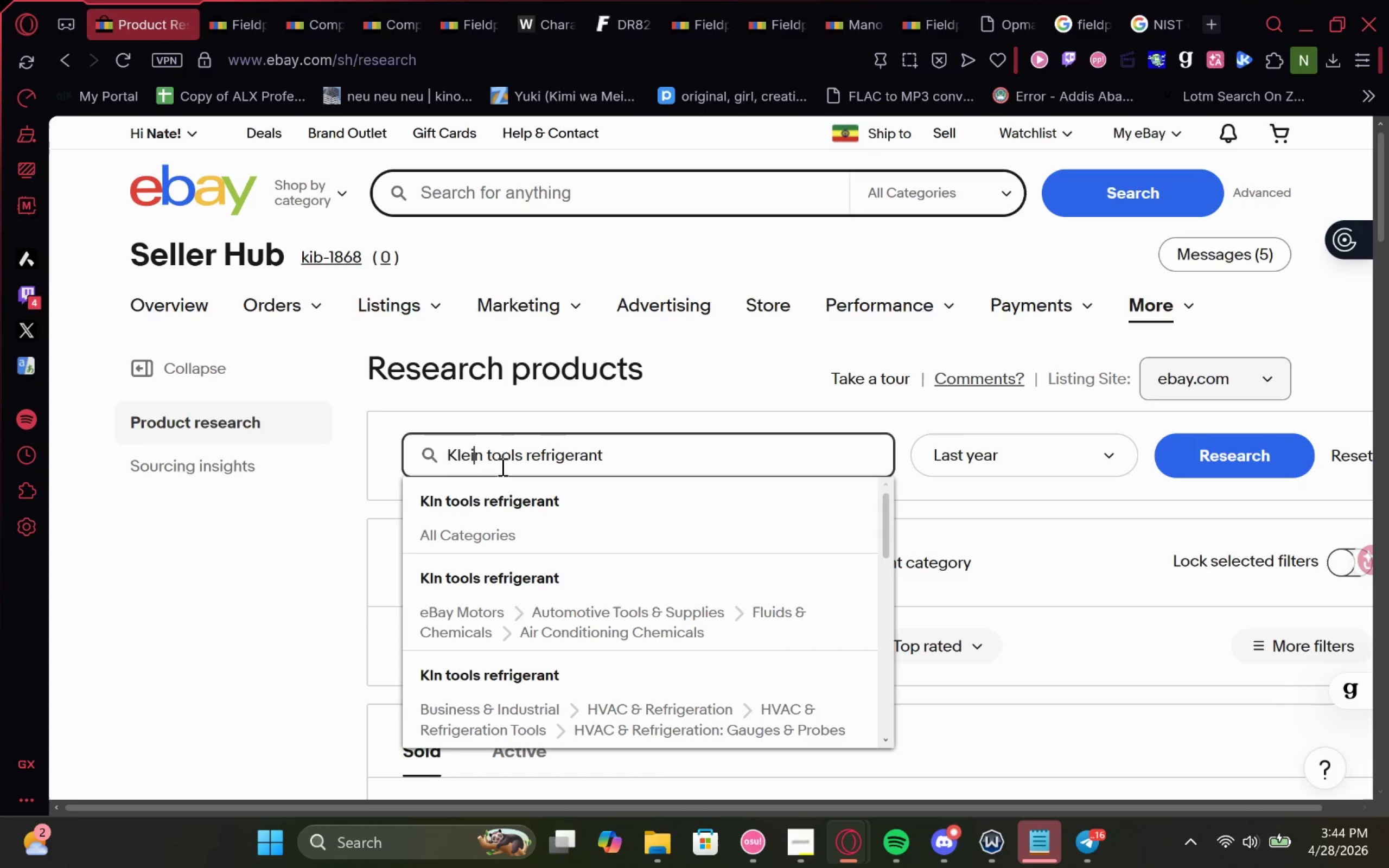 
hold_key(key=CapsLock, duration=0.55)
 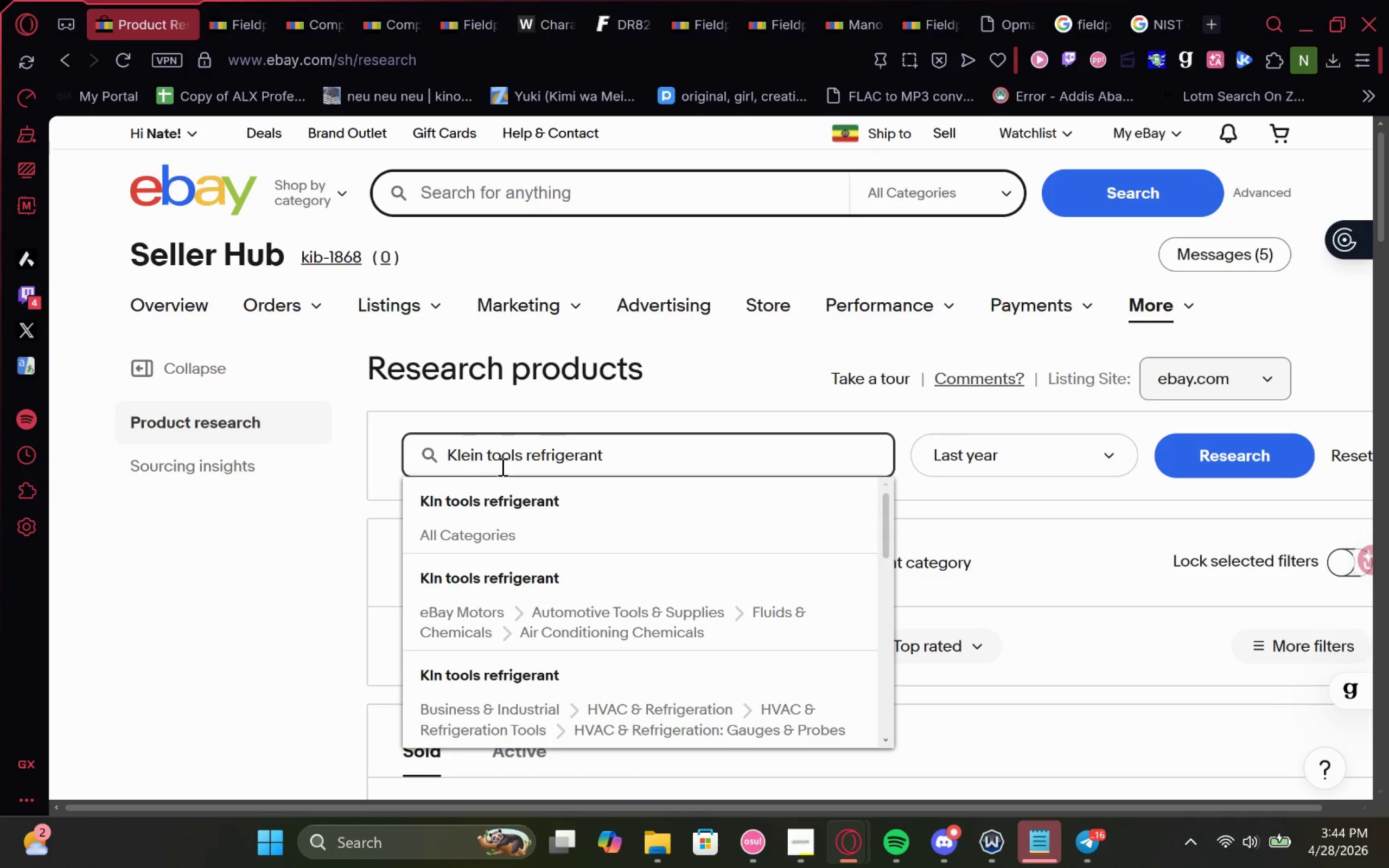 
left_click([525, 467])
 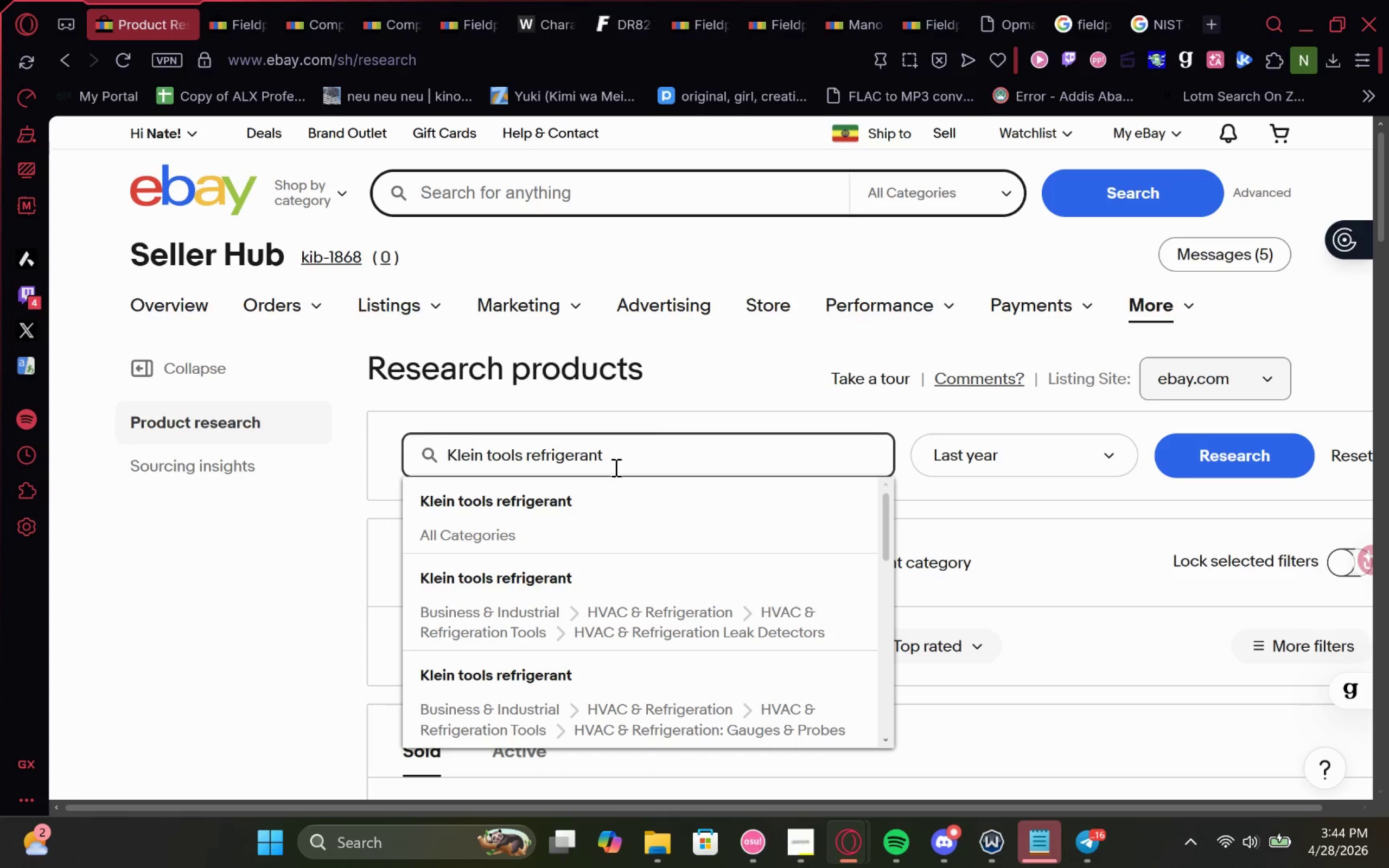 
left_click([615, 467])
 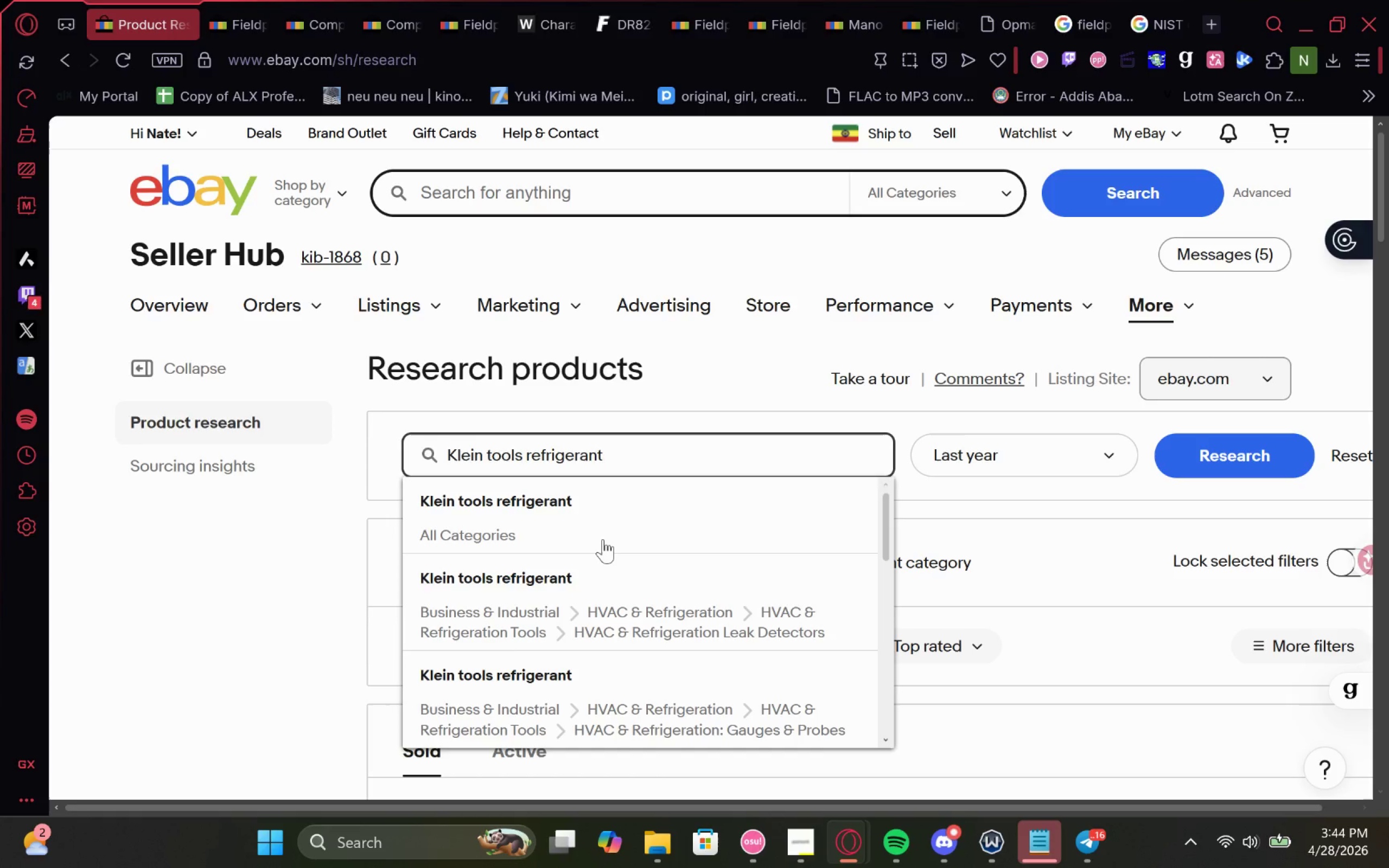 
left_click([600, 575])
 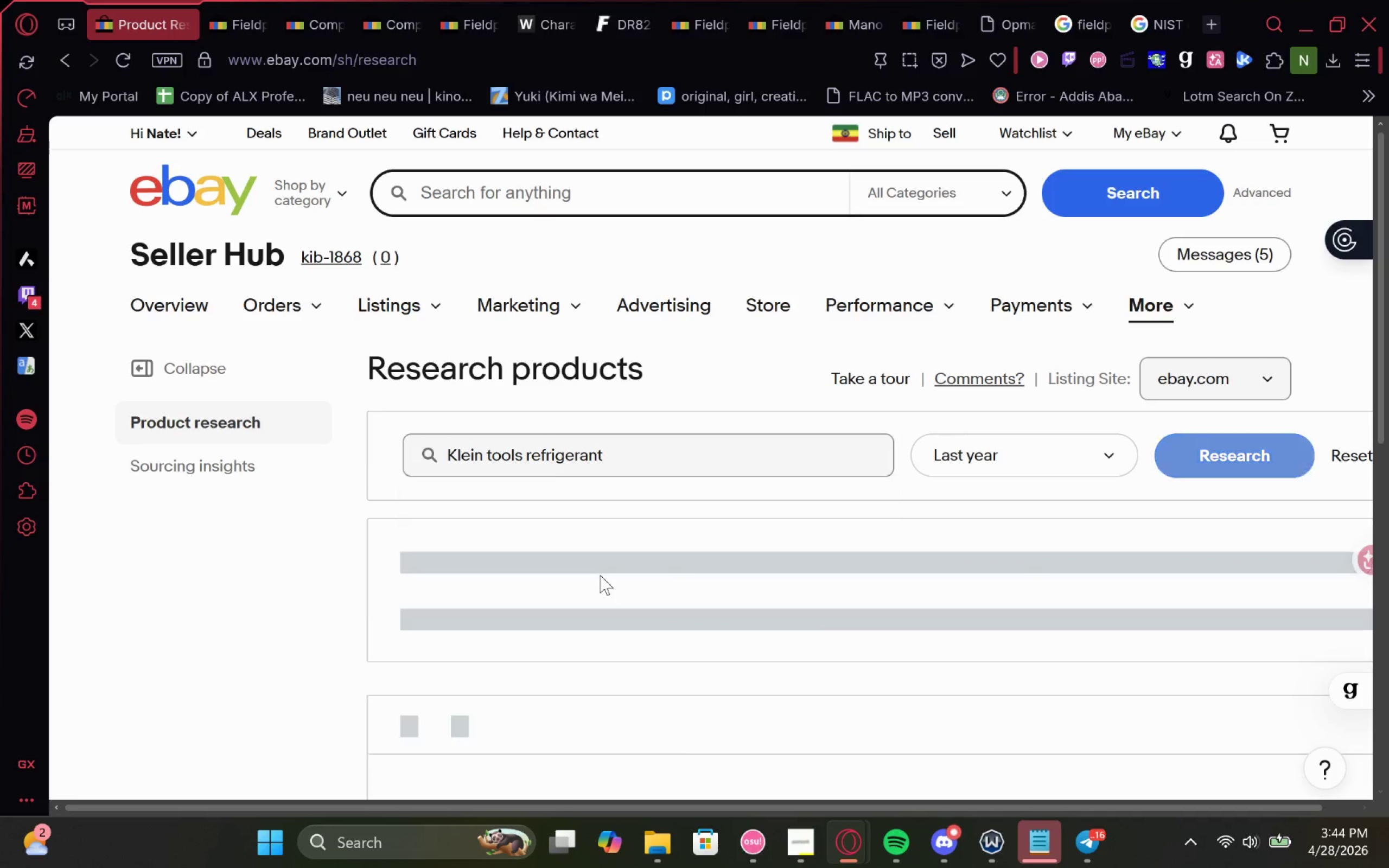 
mouse_move([584, 582])
 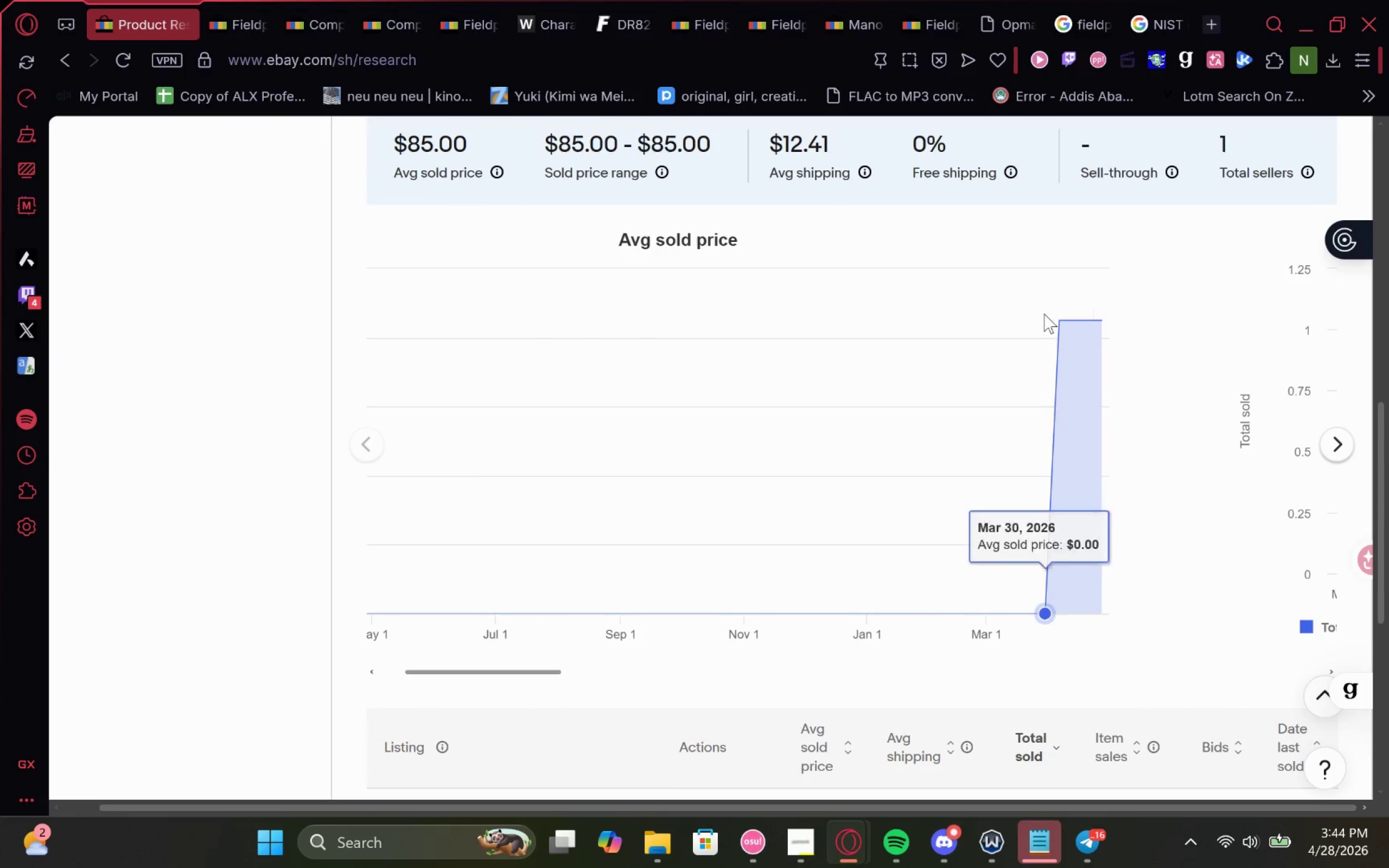 
wait(8.86)
 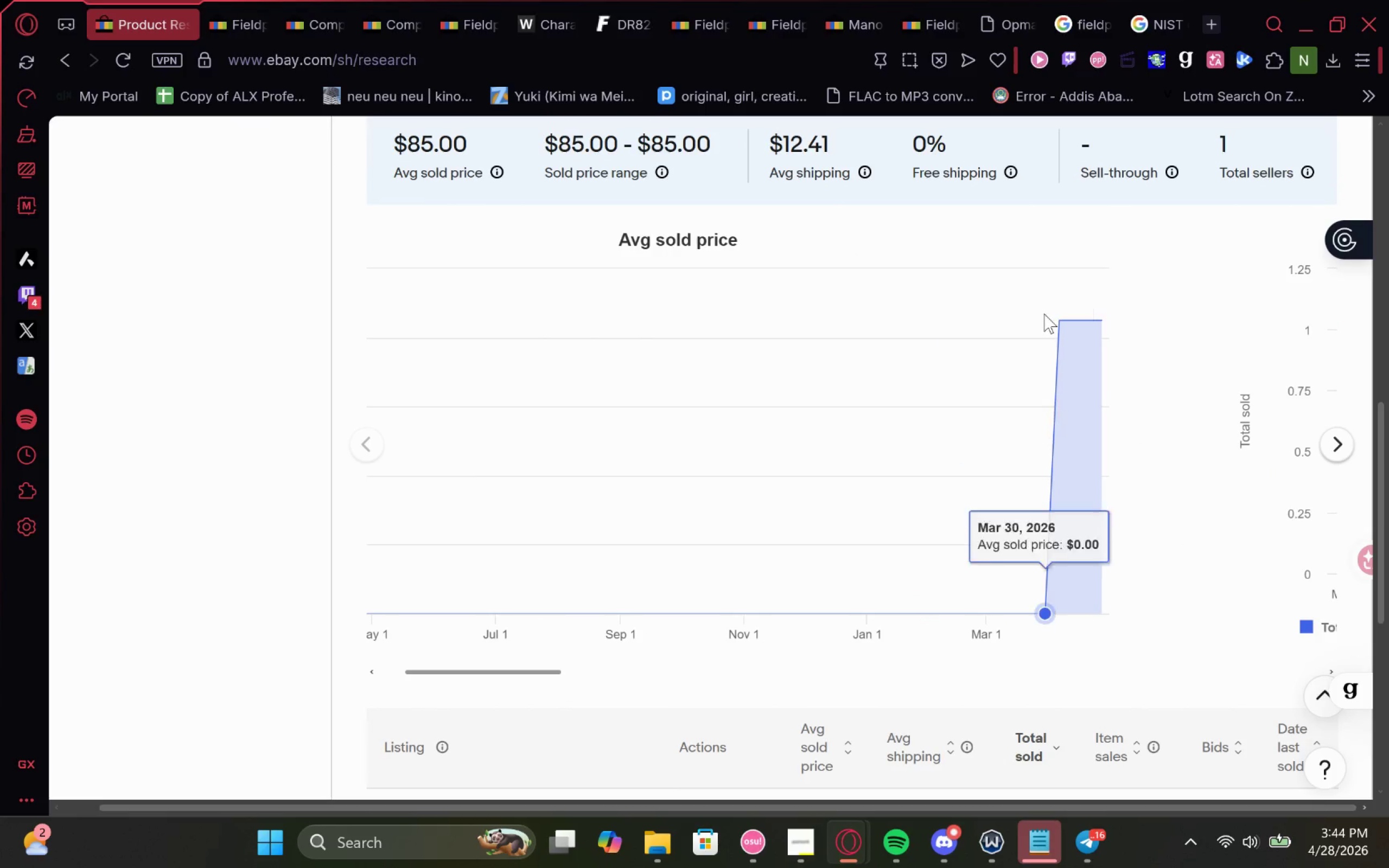 
mouse_move([1044, 353])
 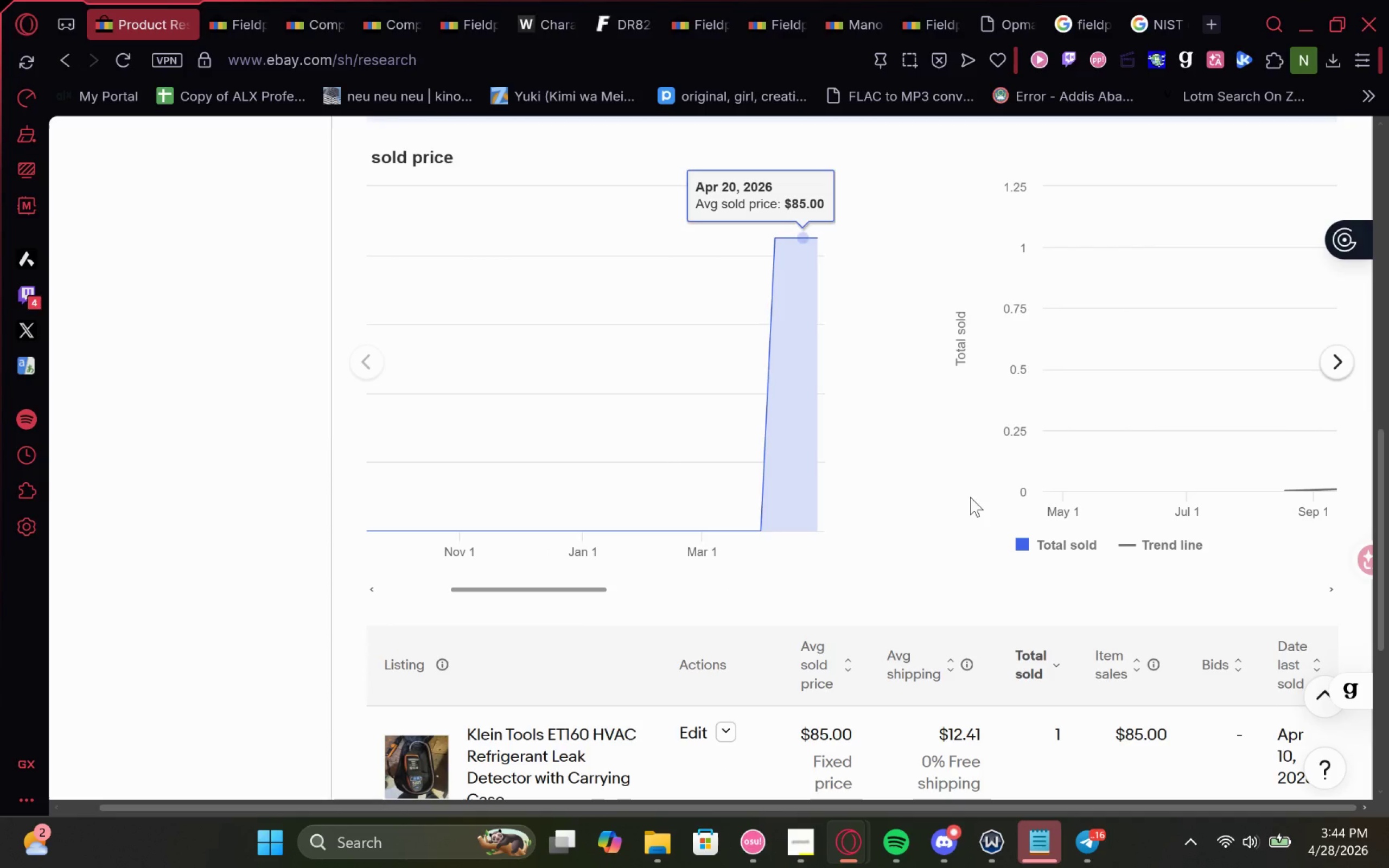 
wait(8.36)
 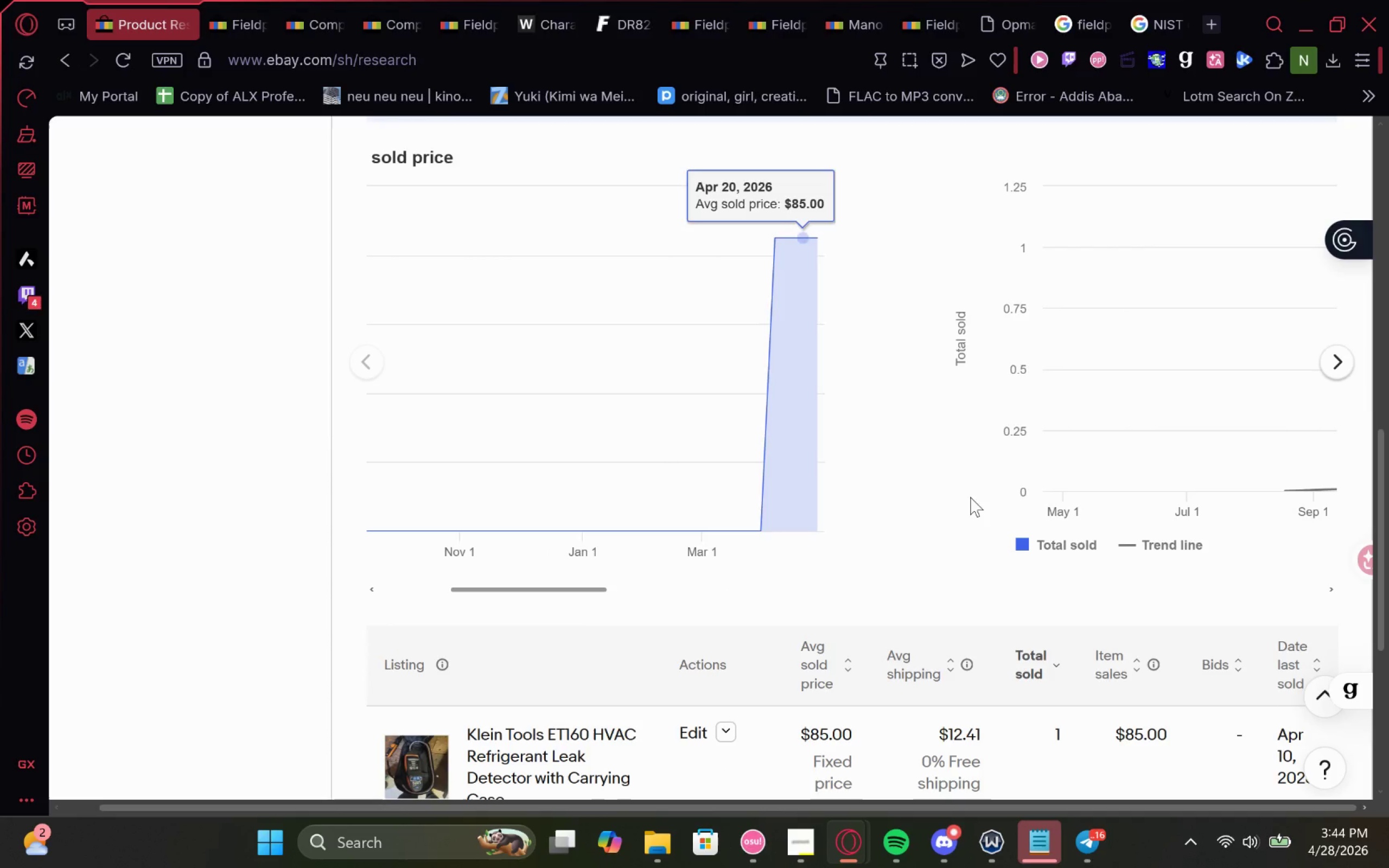 
left_click_drag(start_coordinate=[597, 457], to_coordinate=[490, 465])
 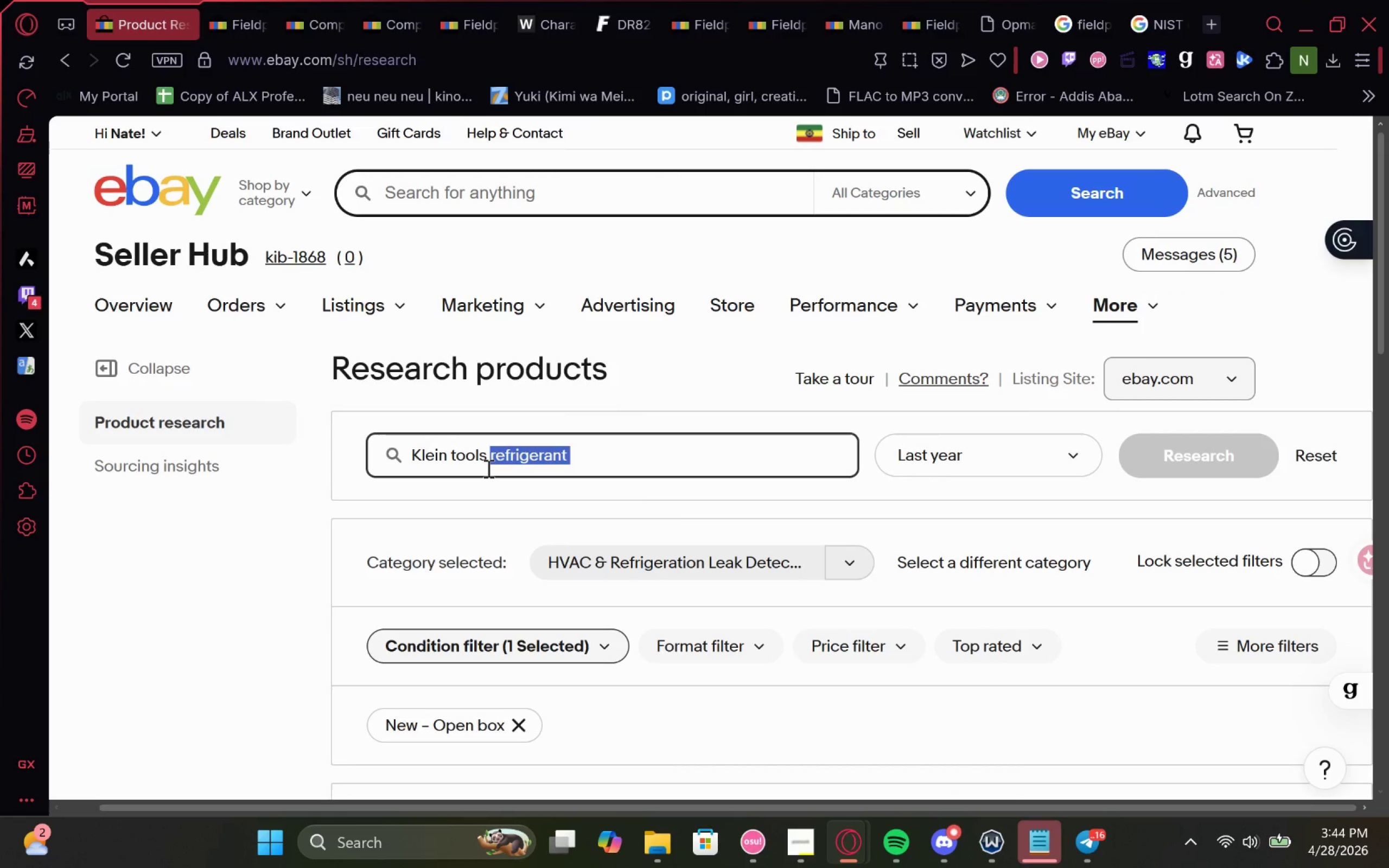 
type(HVAC)
 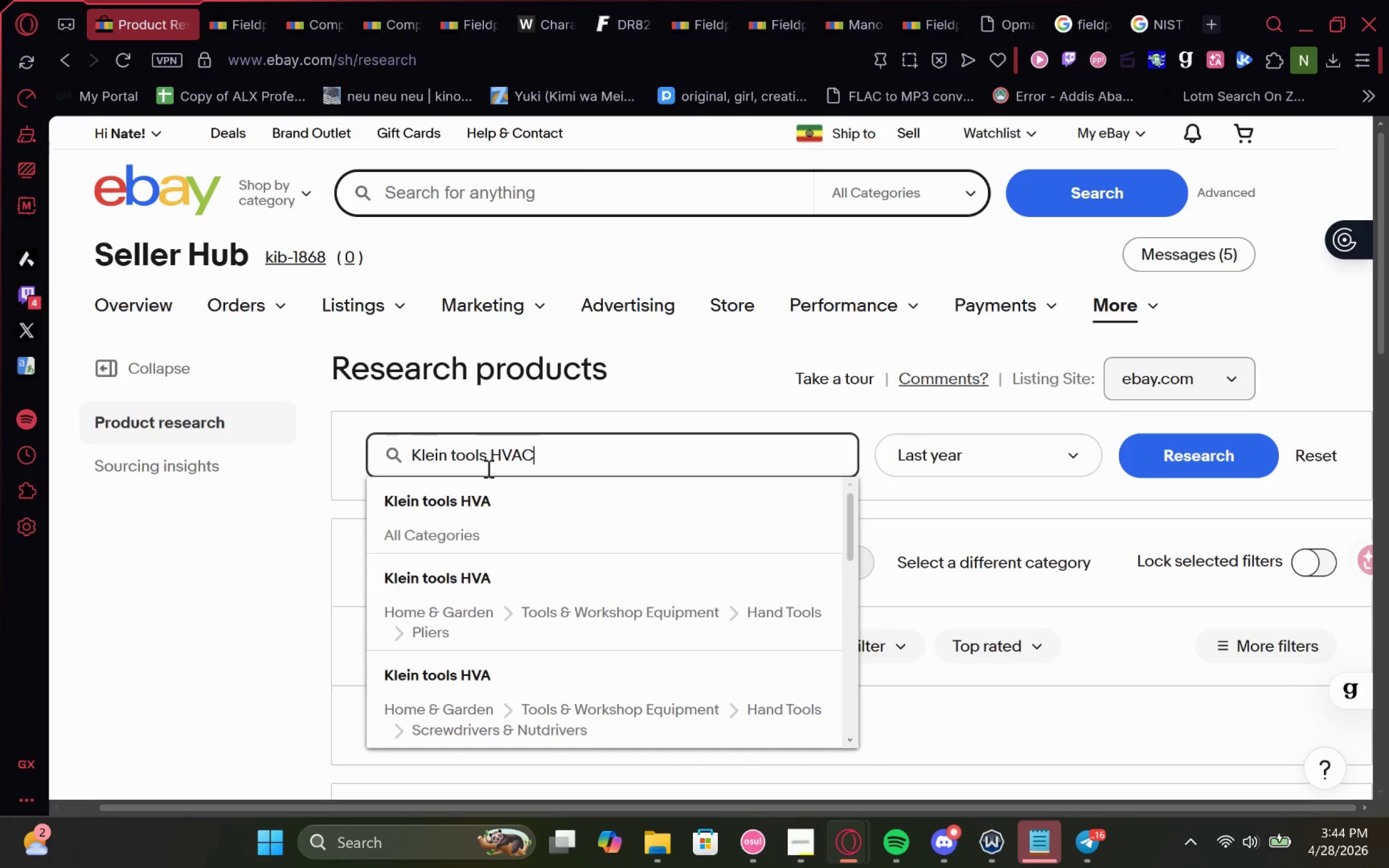 
key(Enter)
 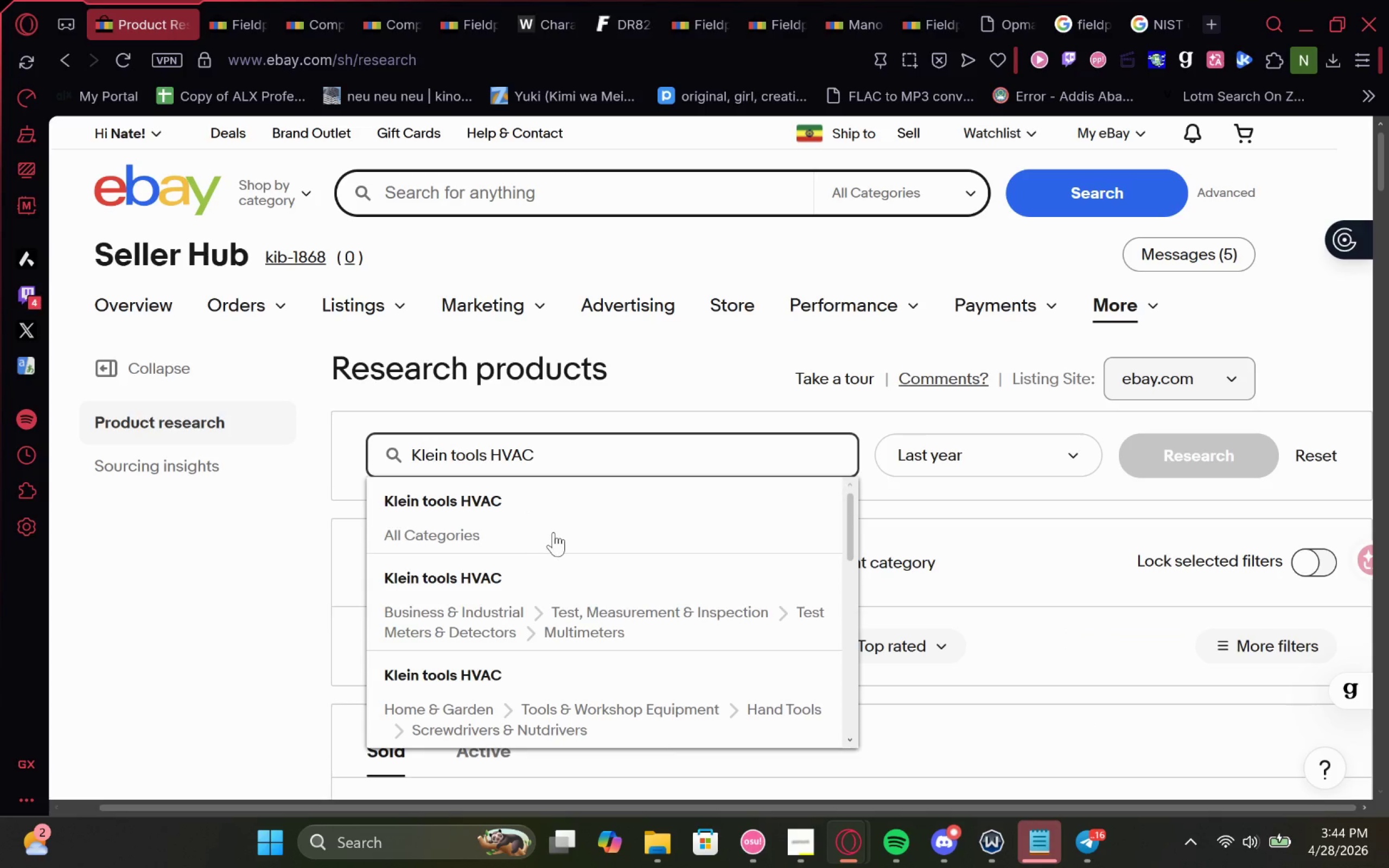 
wait(6.83)
 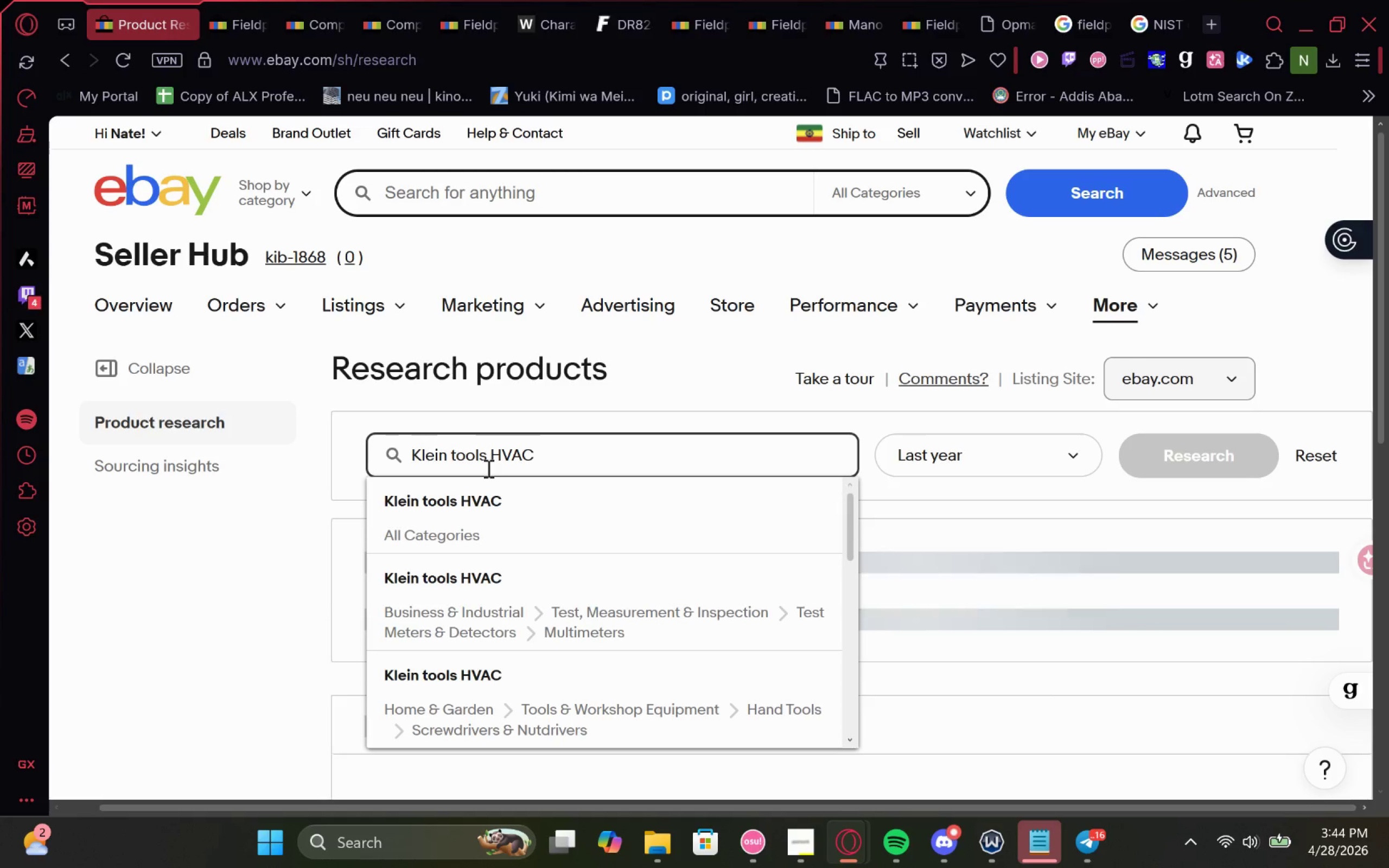 
left_click([553, 532])
 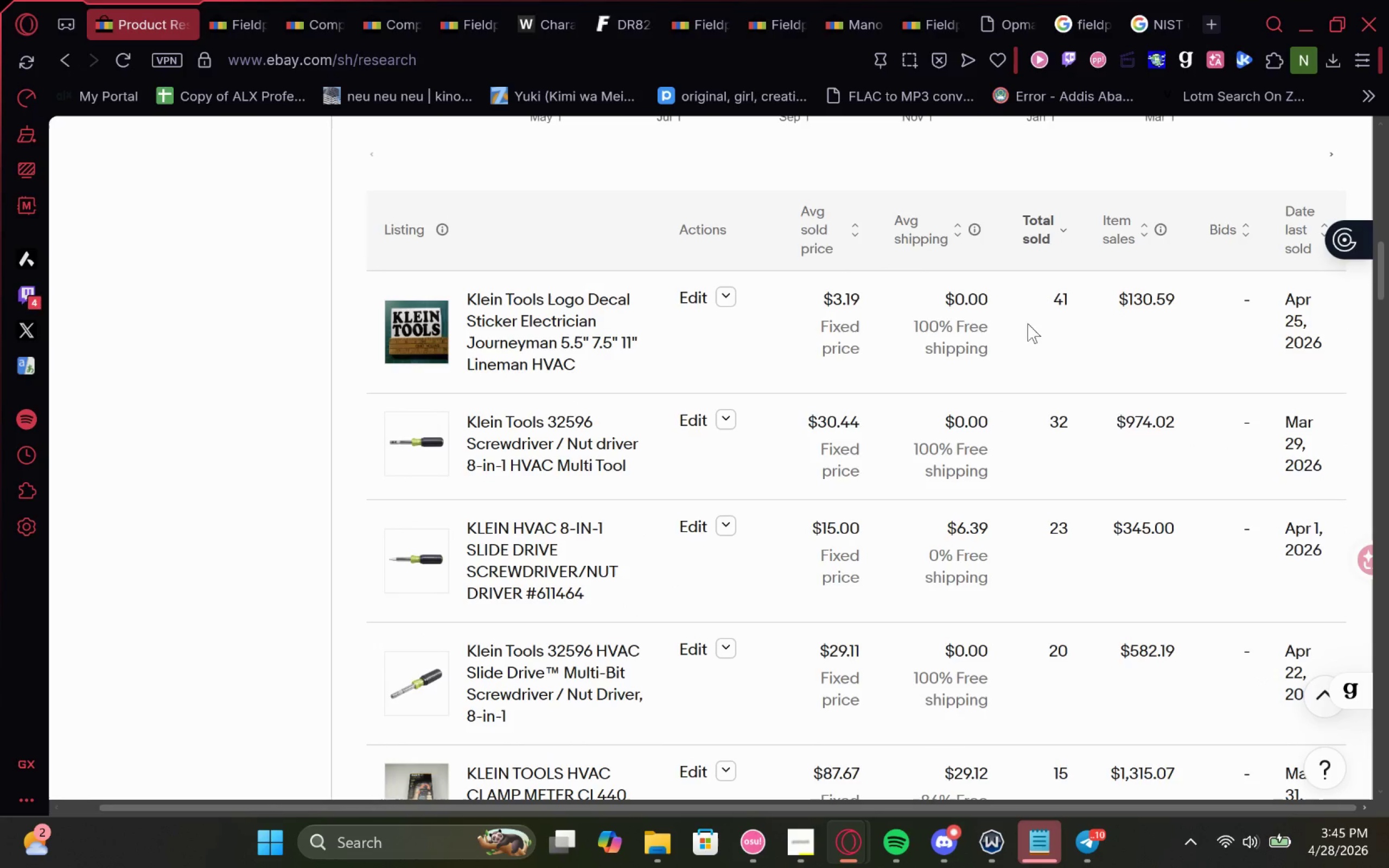 
wait(46.52)
 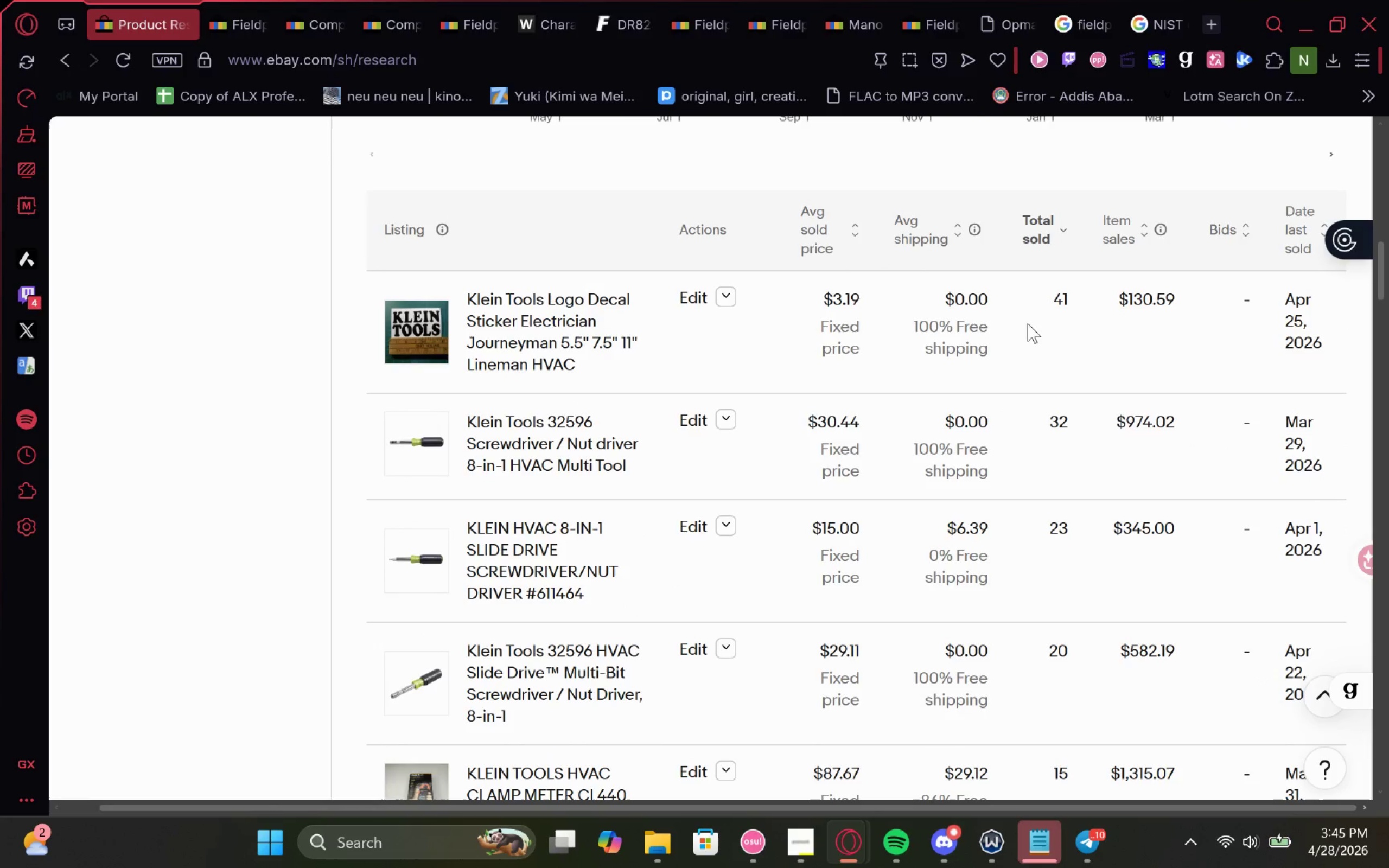 
left_click([849, 223])
 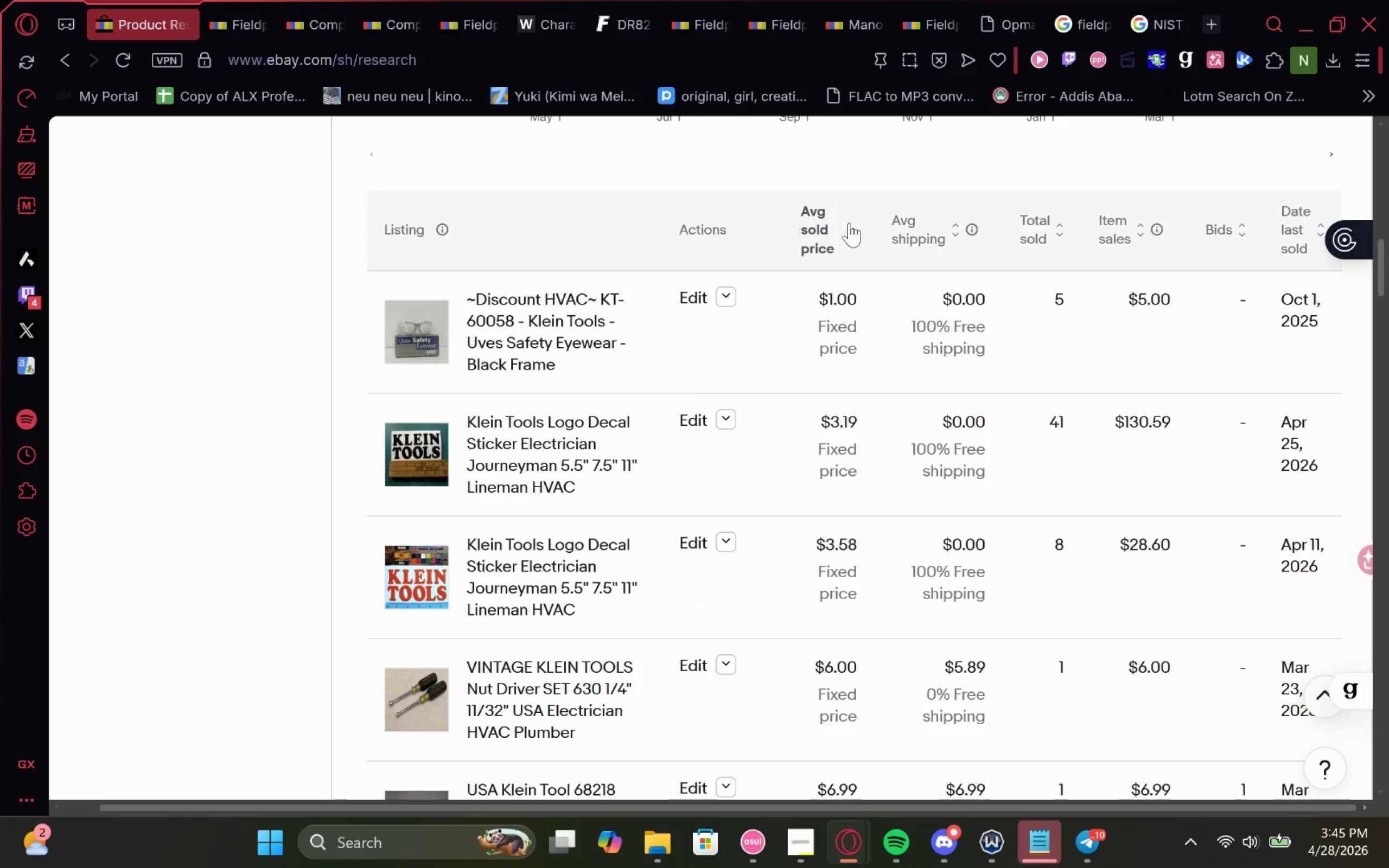 
left_click([849, 223])
 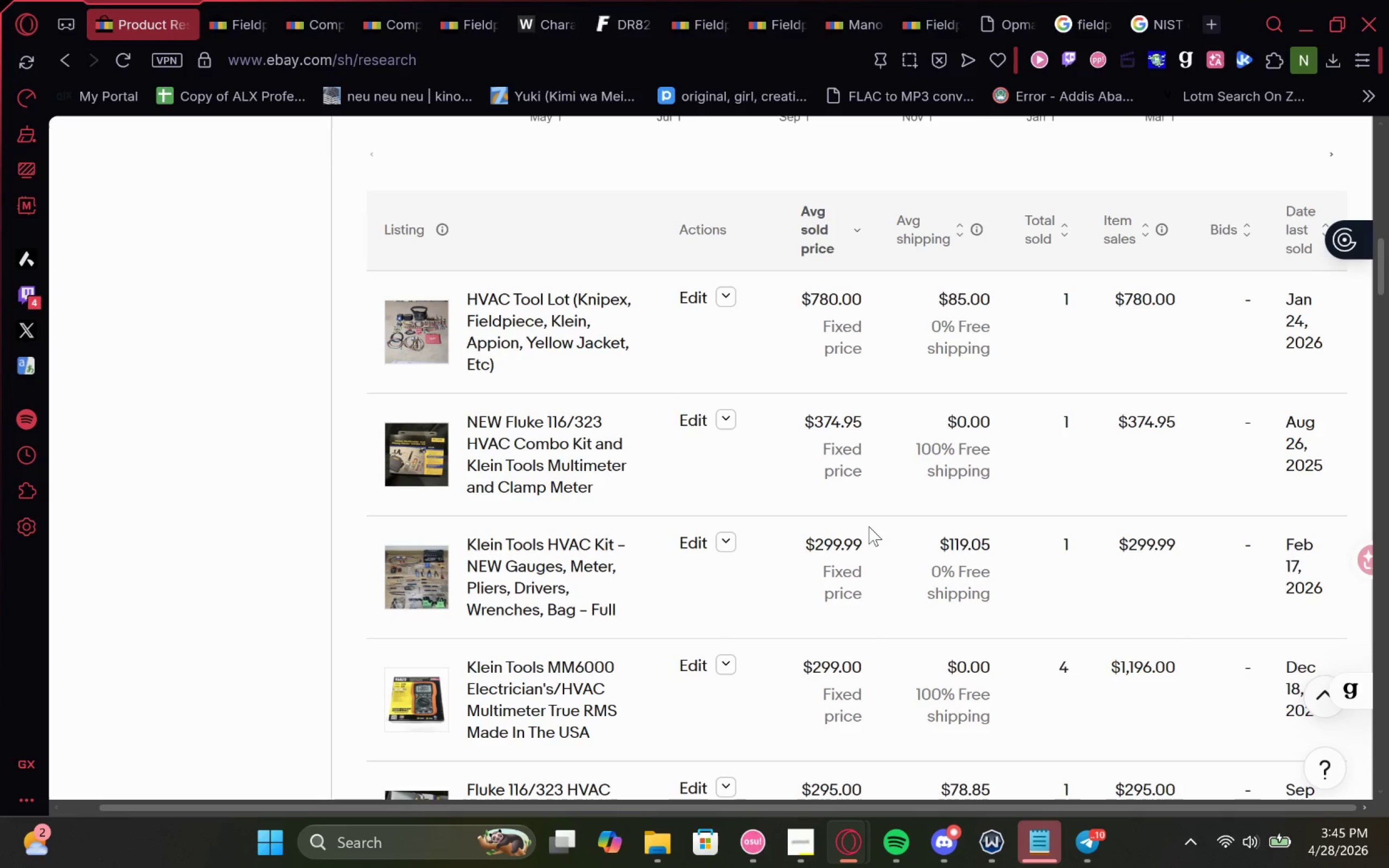 
wait(13.03)
 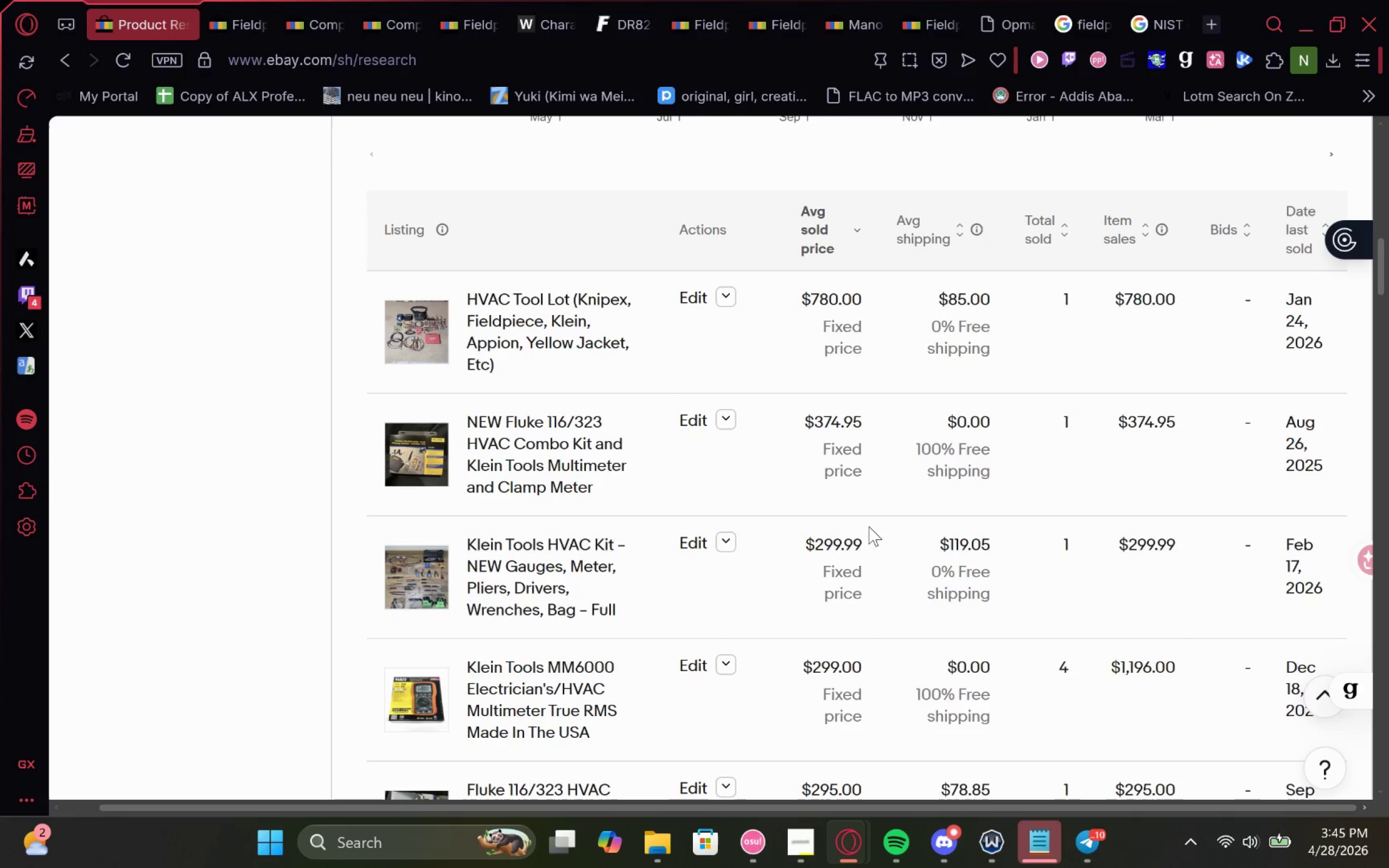 
left_click([608, 312])
 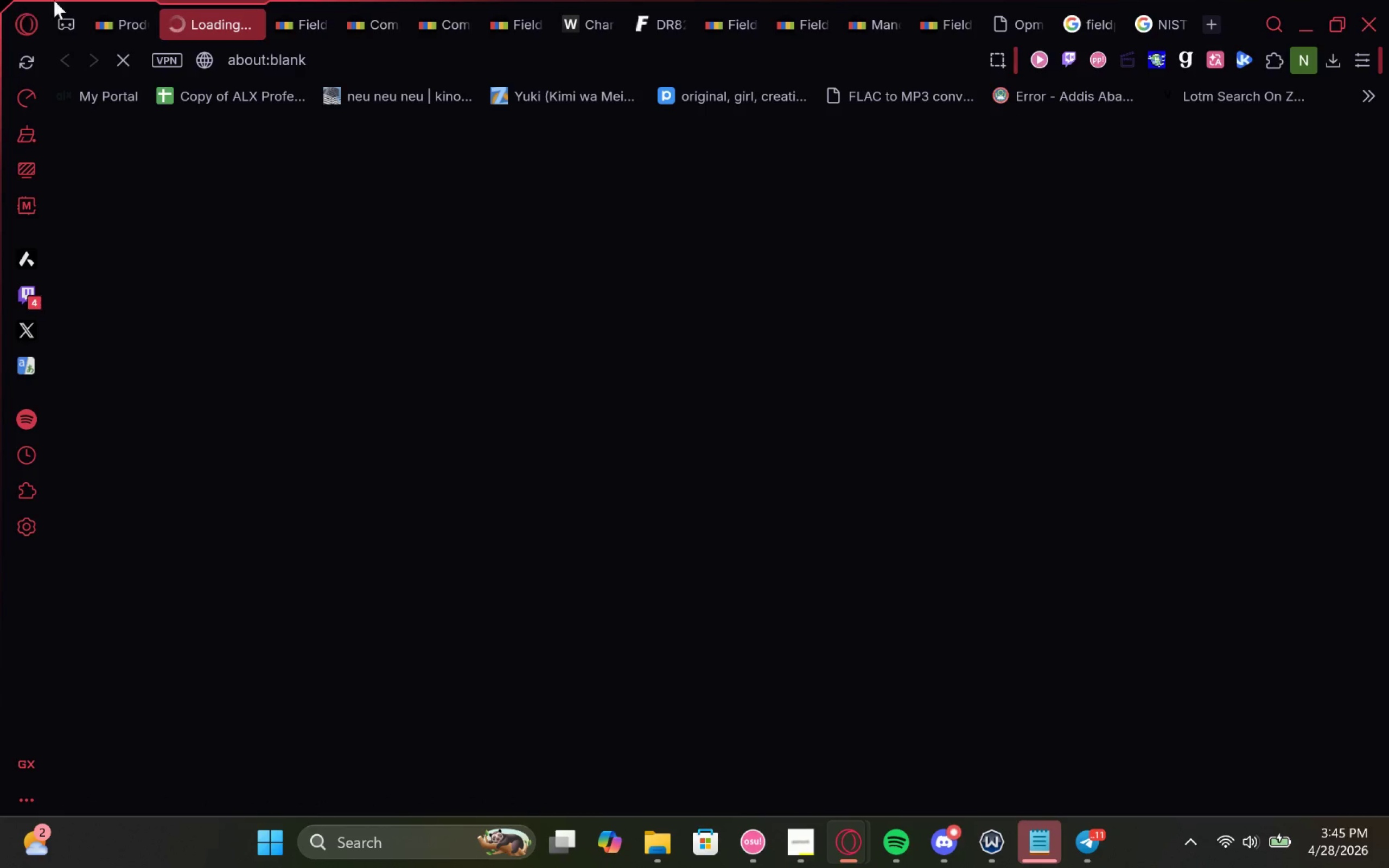 
left_click([104, 15])
 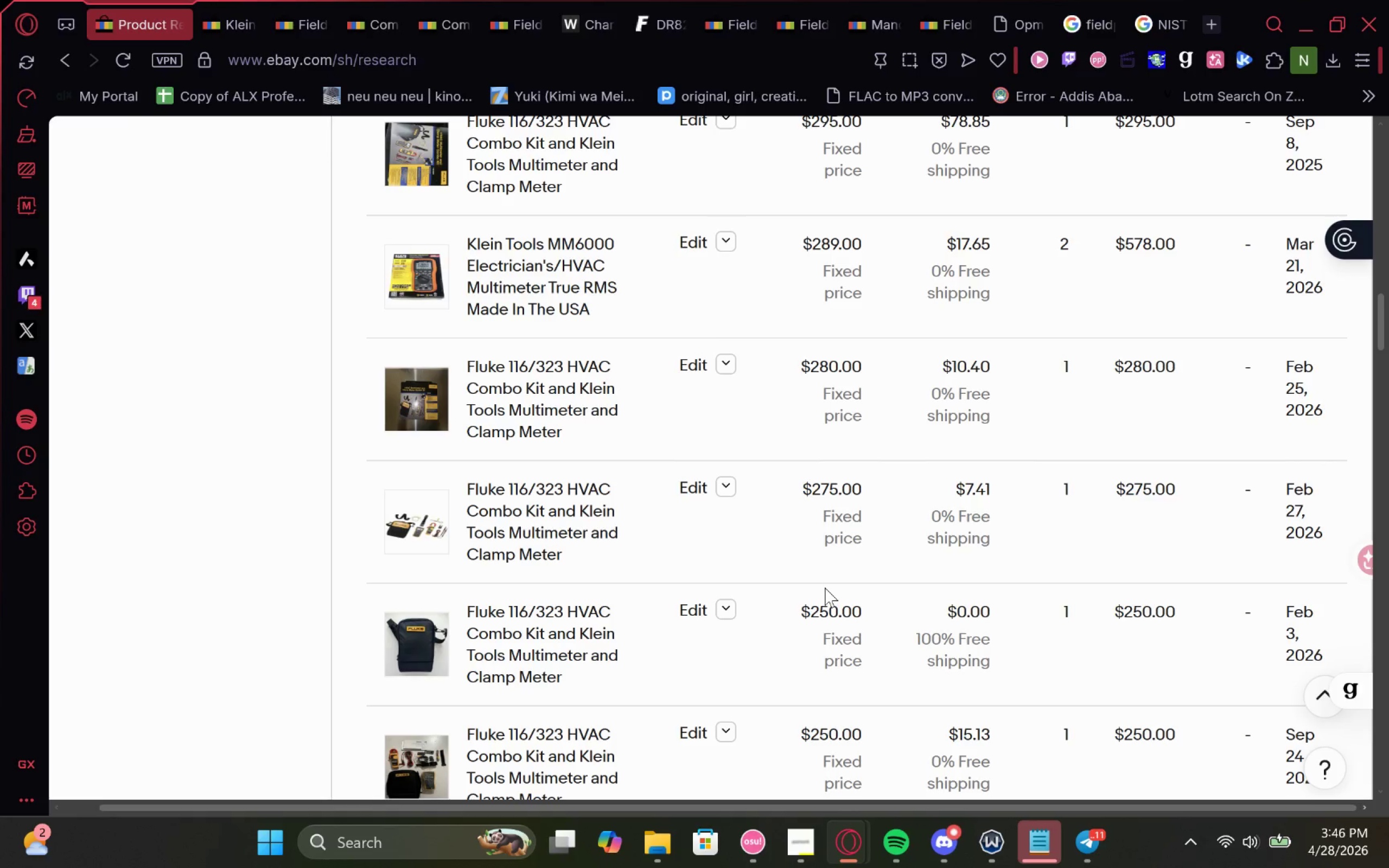 
wait(31.5)
 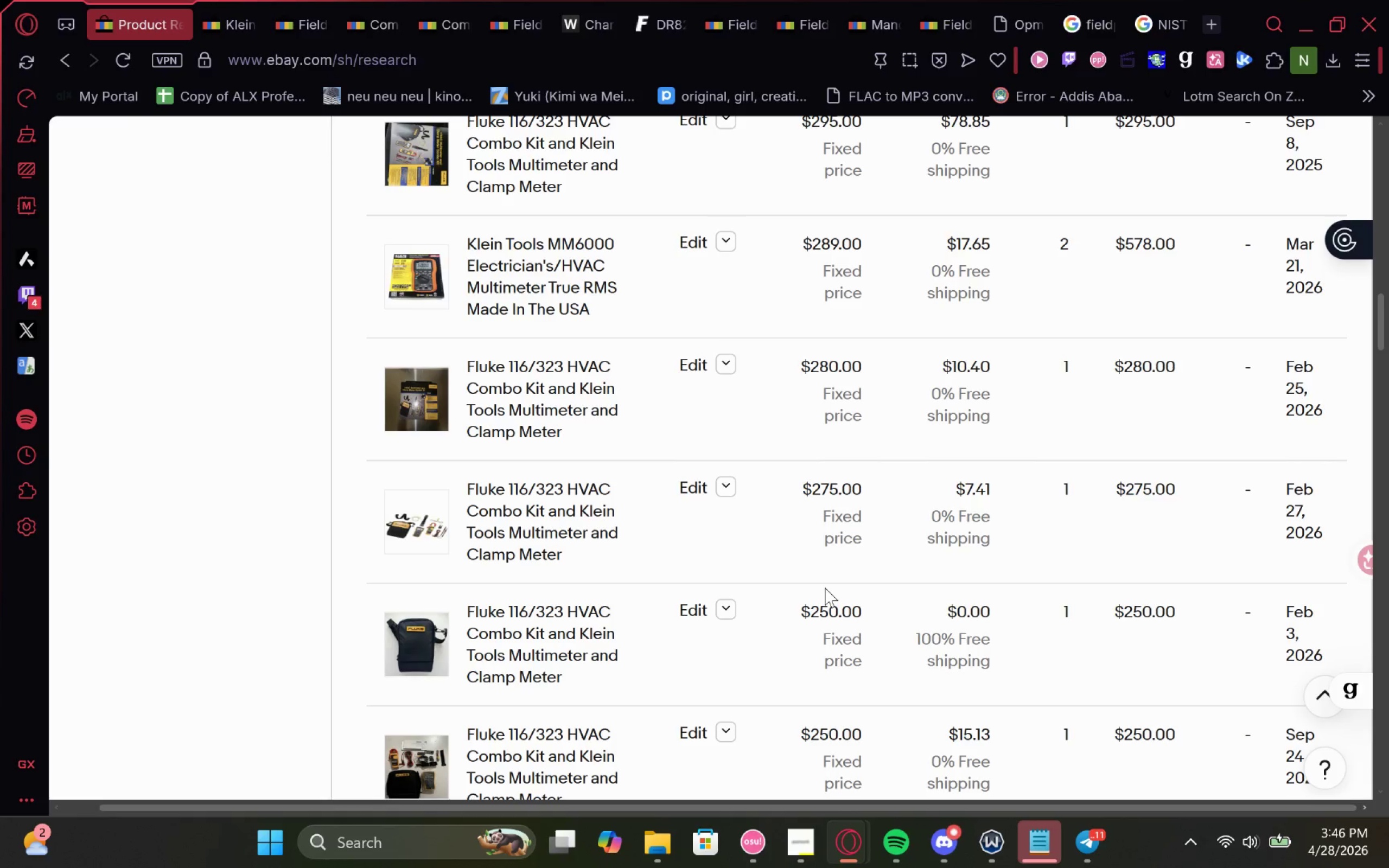 
left_click([207, 0])
 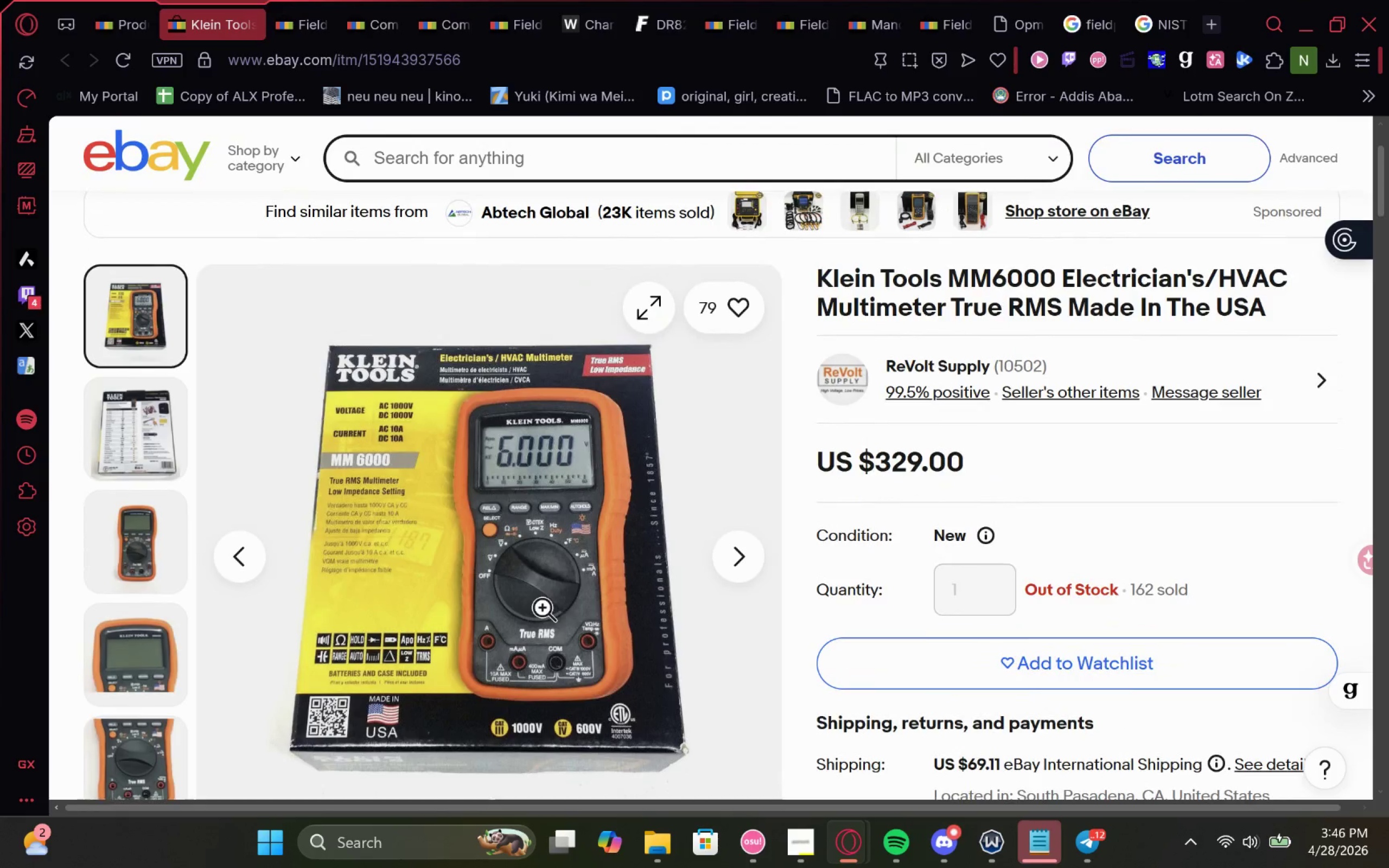 
left_click([727, 554])
 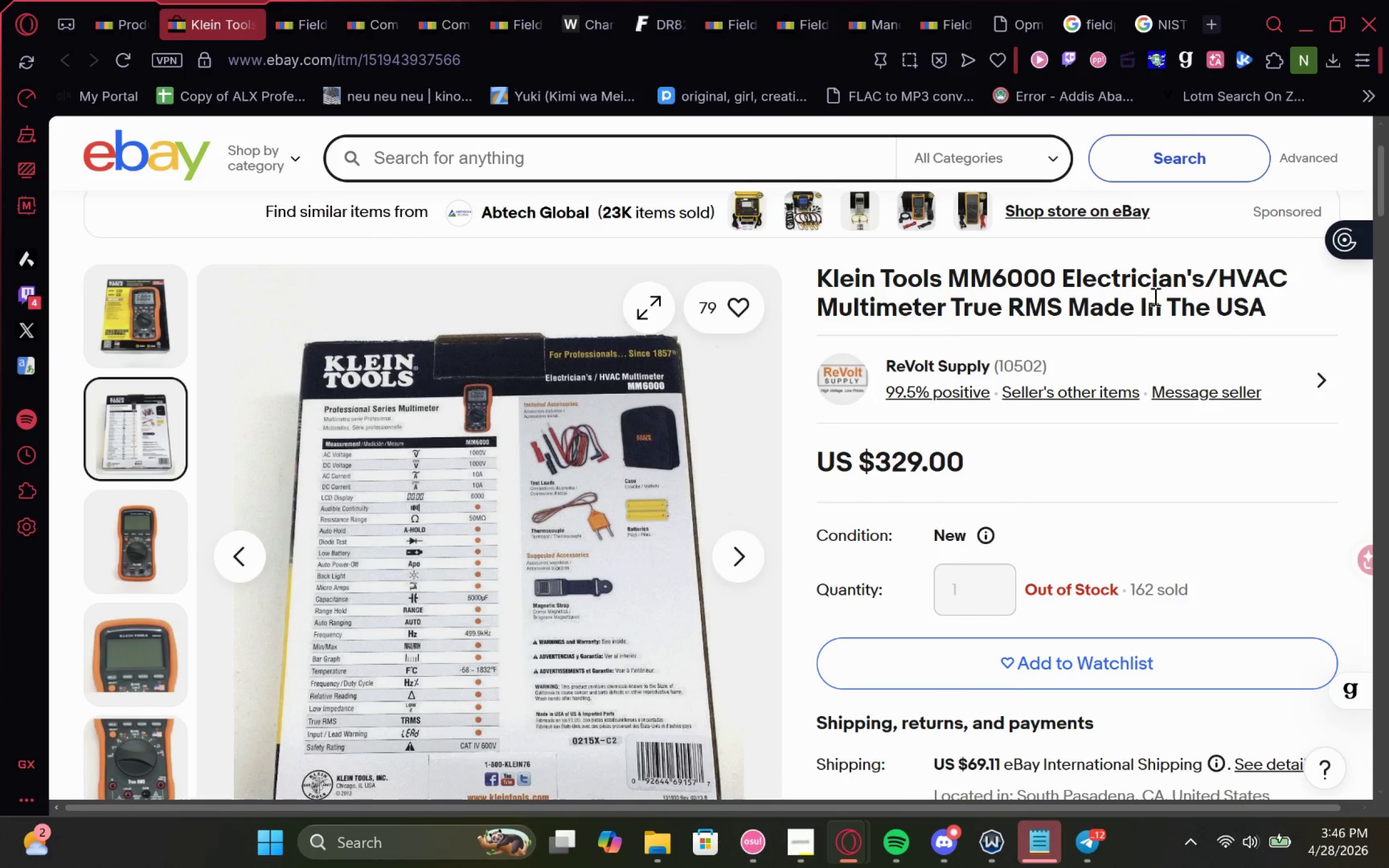 
wait(6.69)
 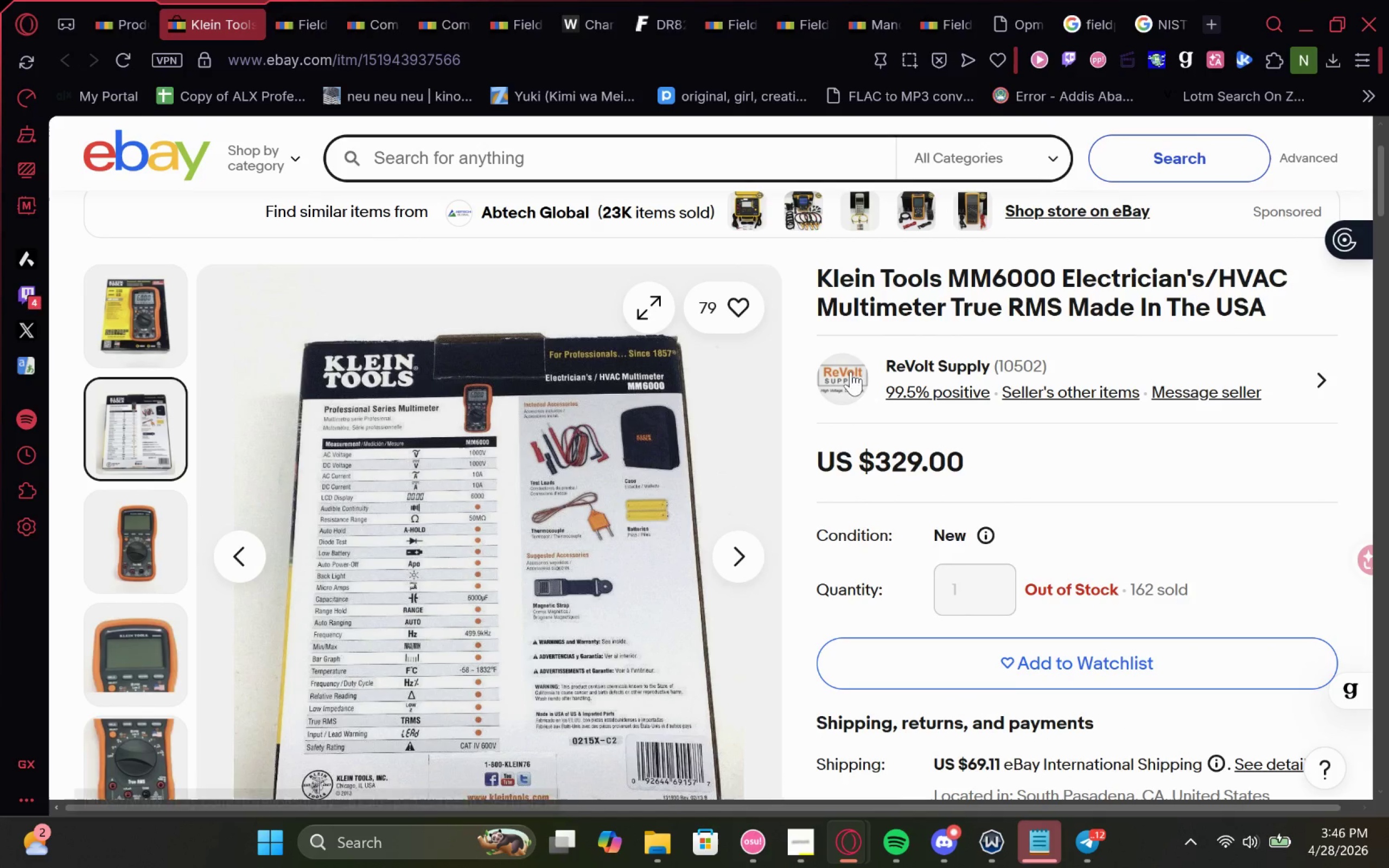 
left_click([737, 556])
 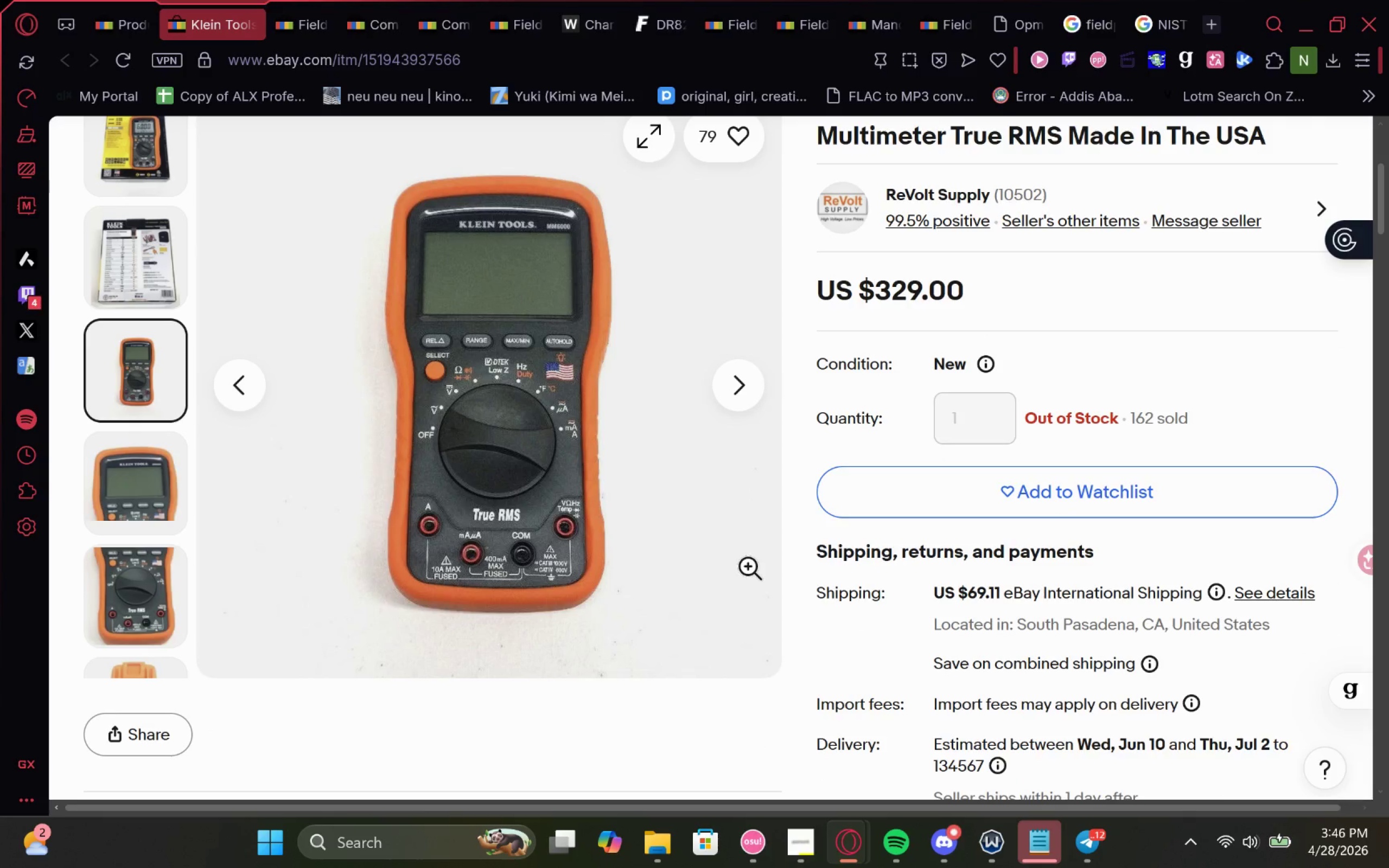 
wait(13.34)
 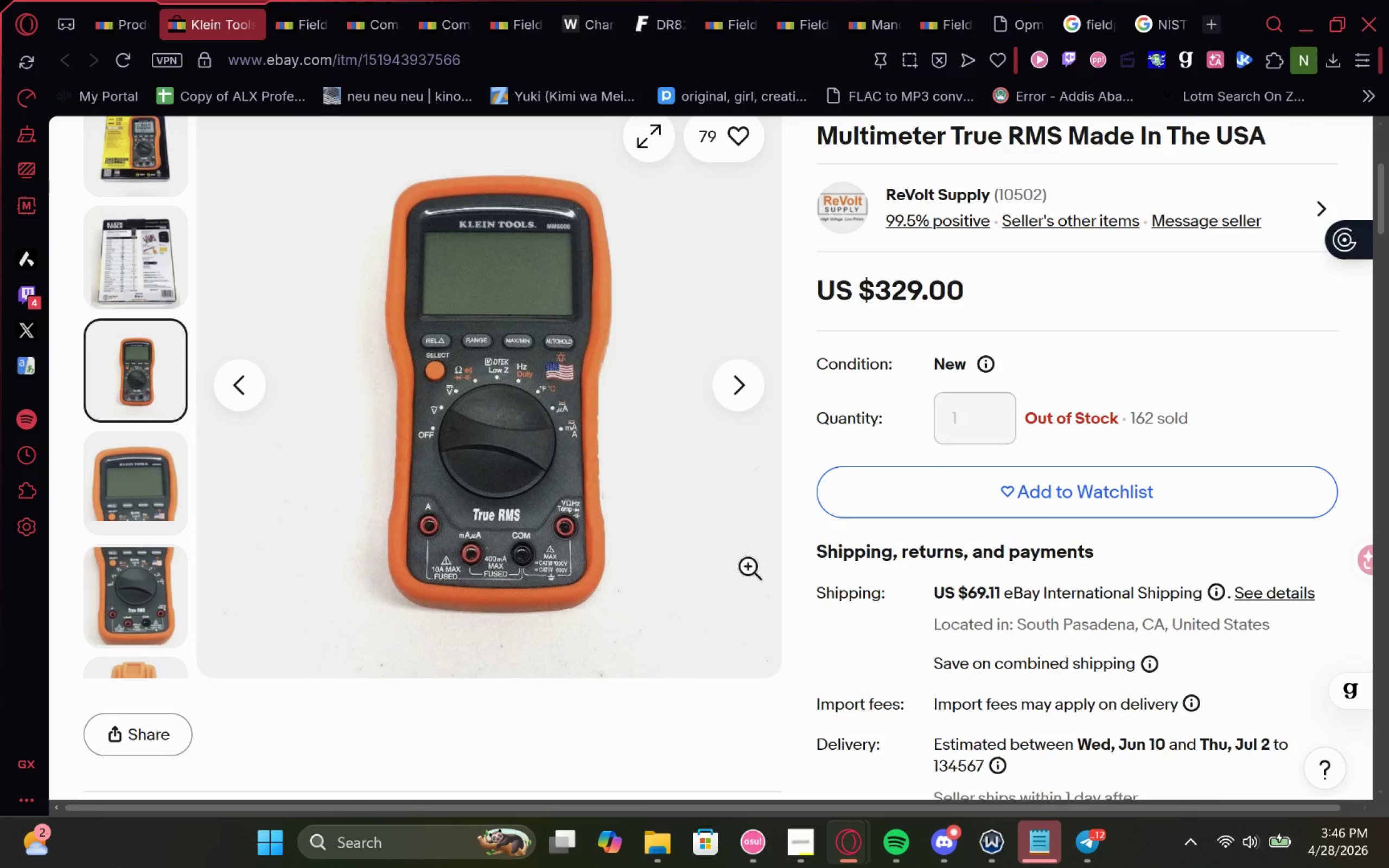 
left_click([724, 539])
 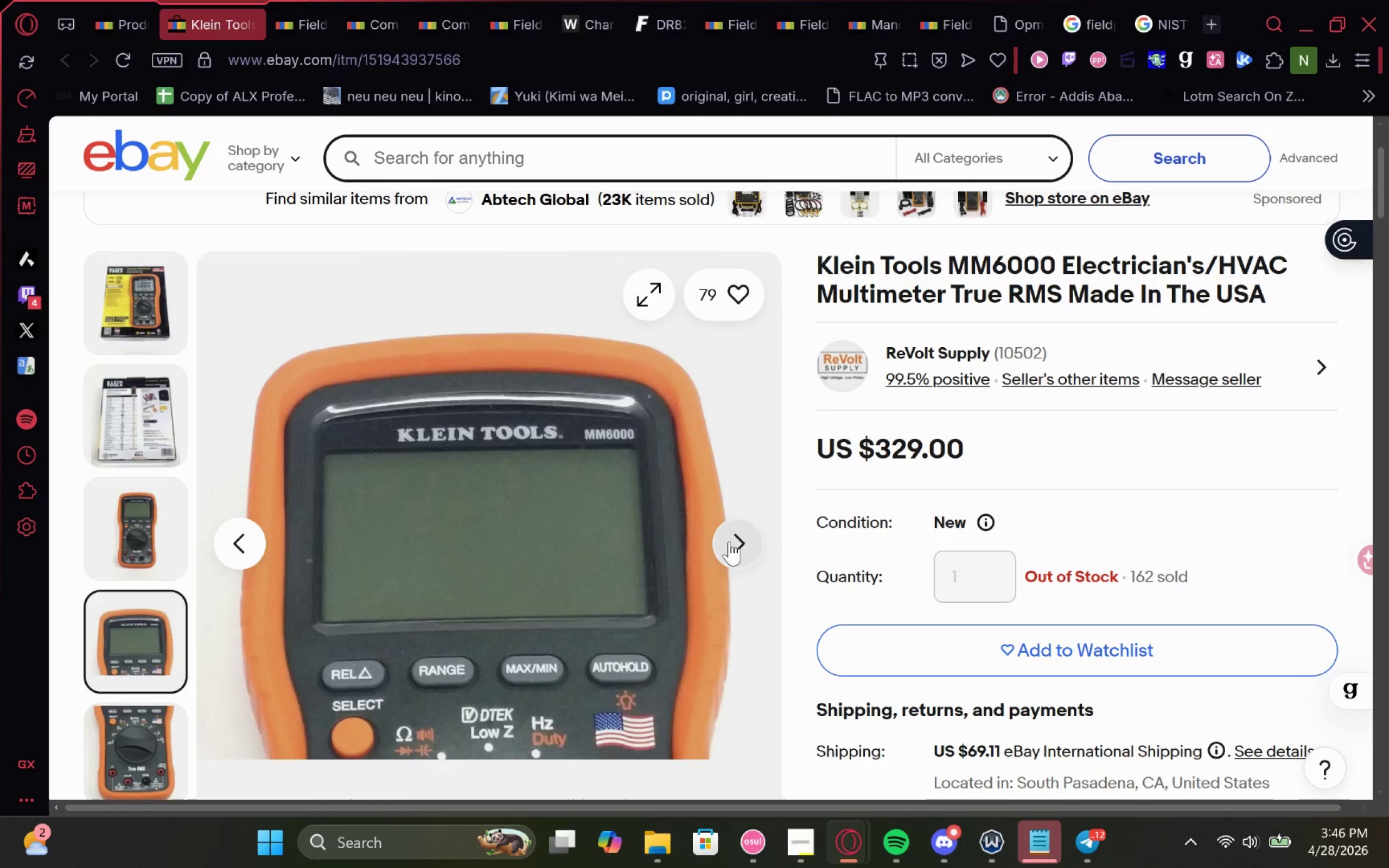 
wait(5.45)
 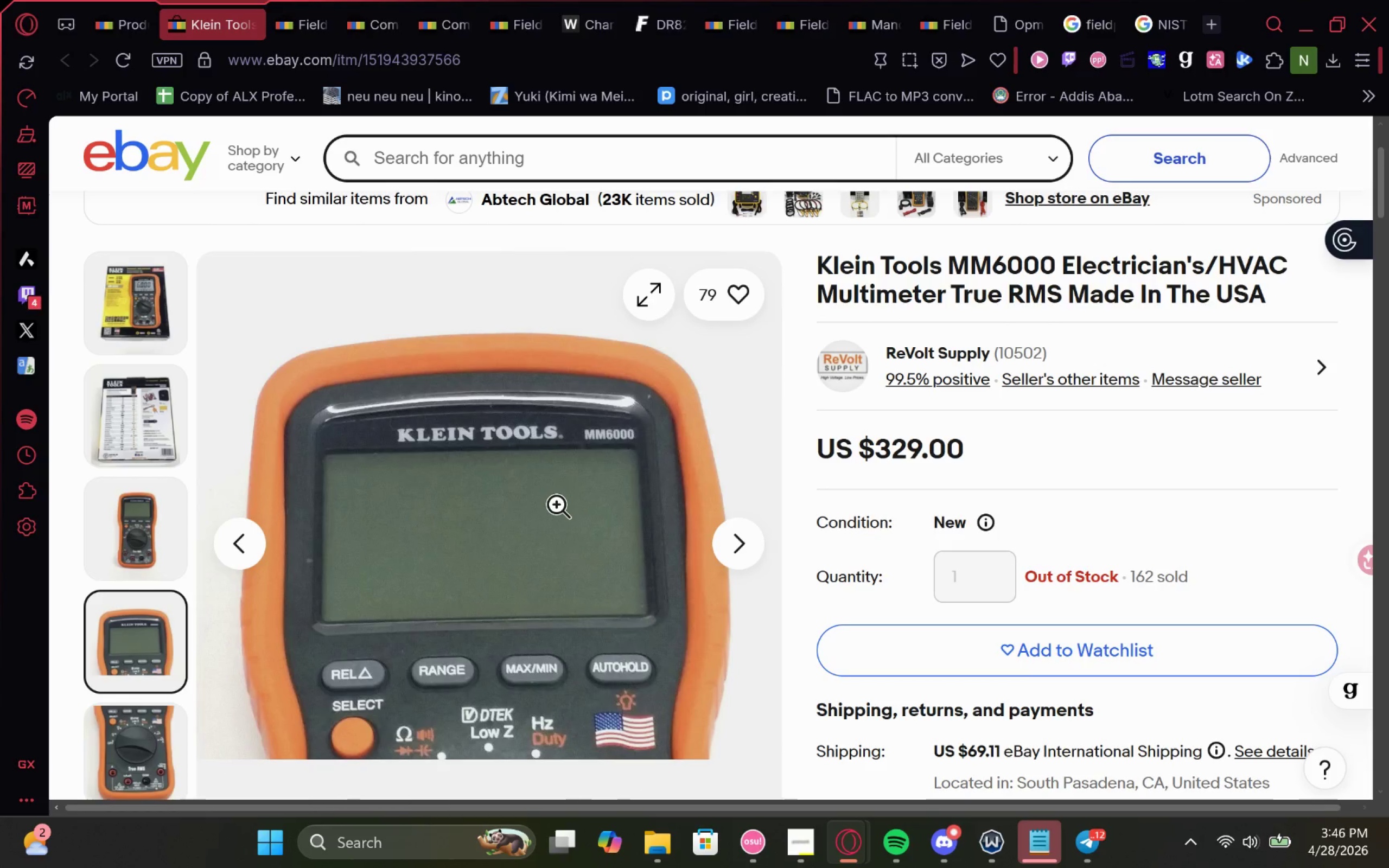 
left_click([729, 541])
 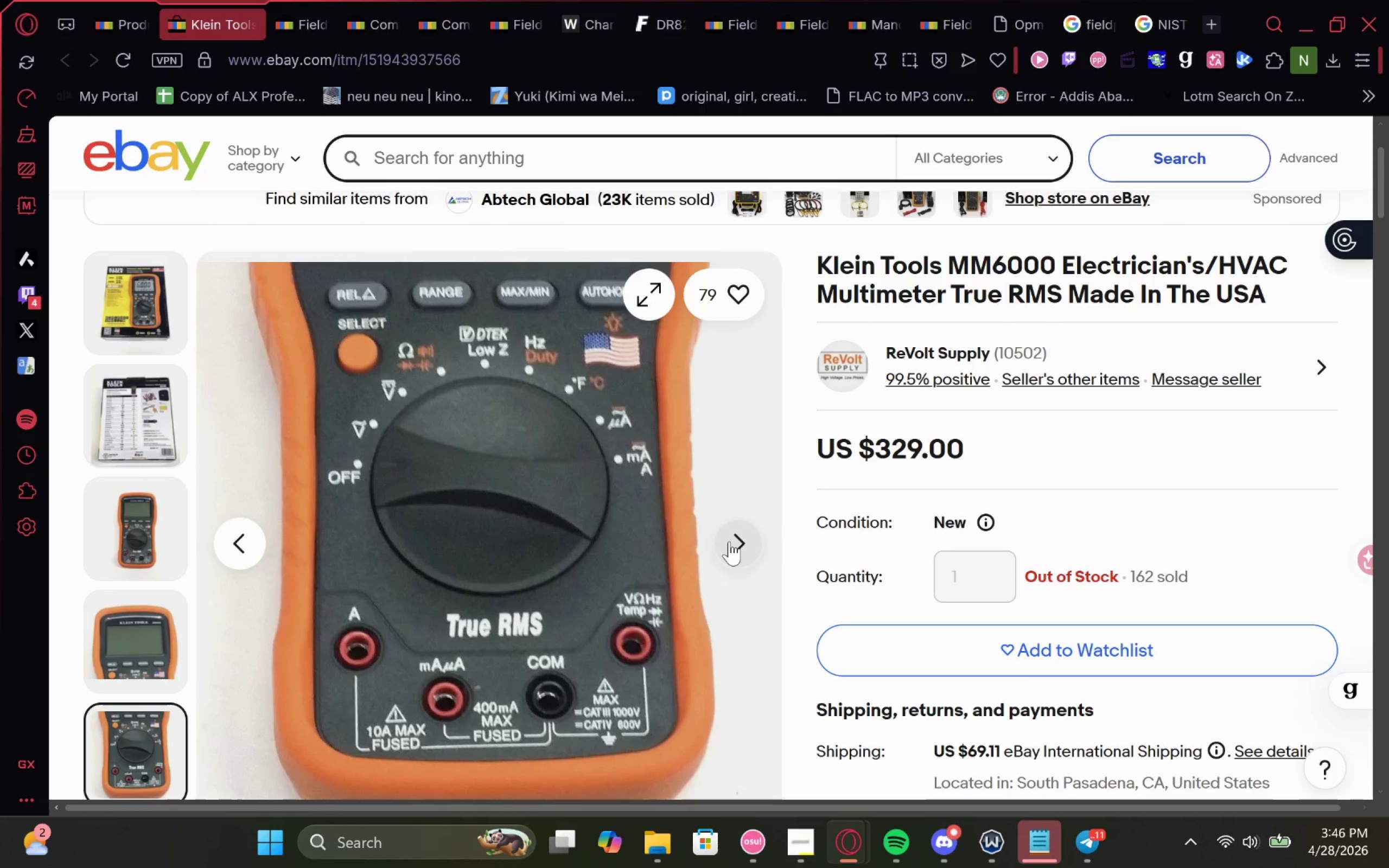 
left_click([729, 541])
 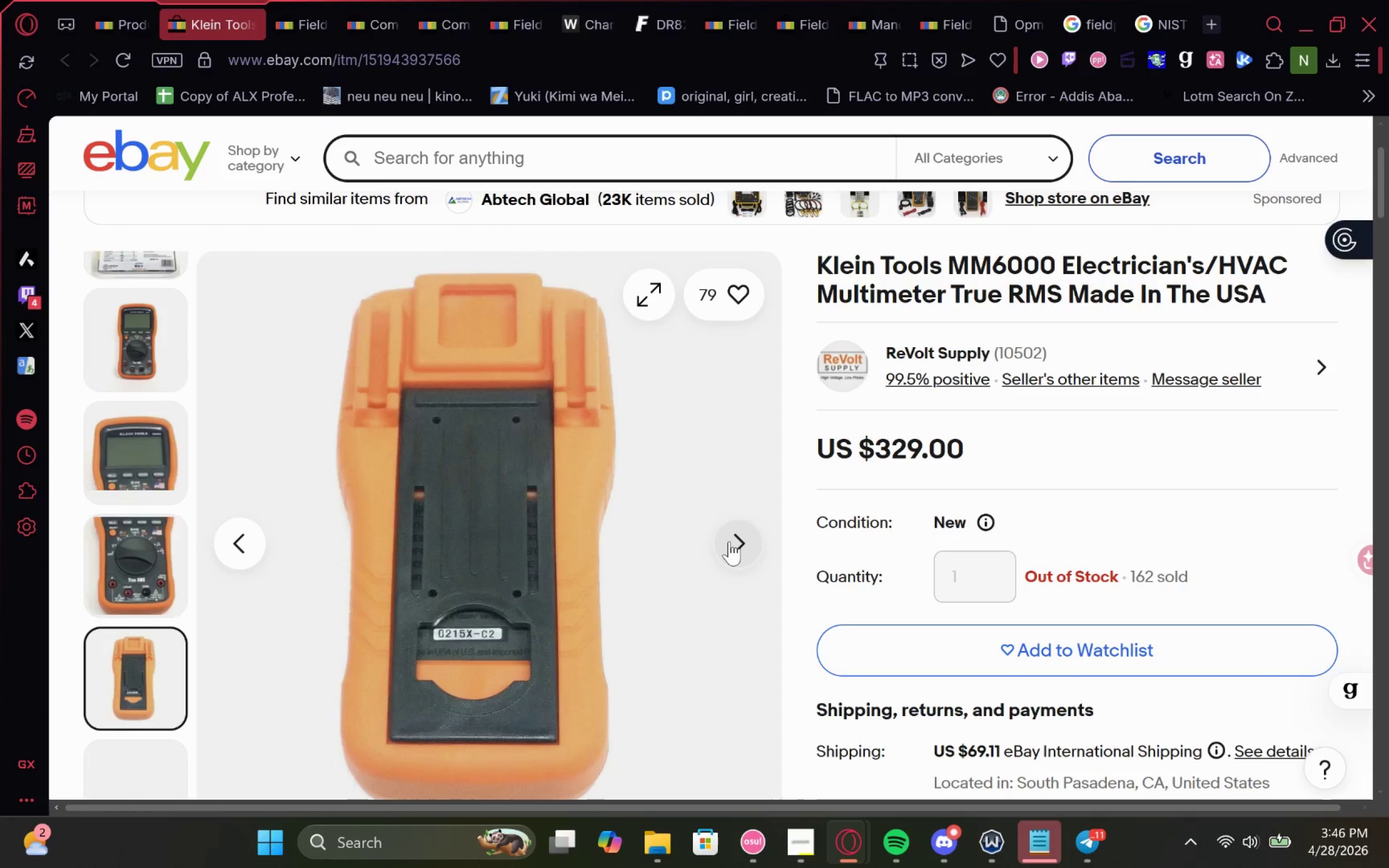 
left_click([729, 541])
 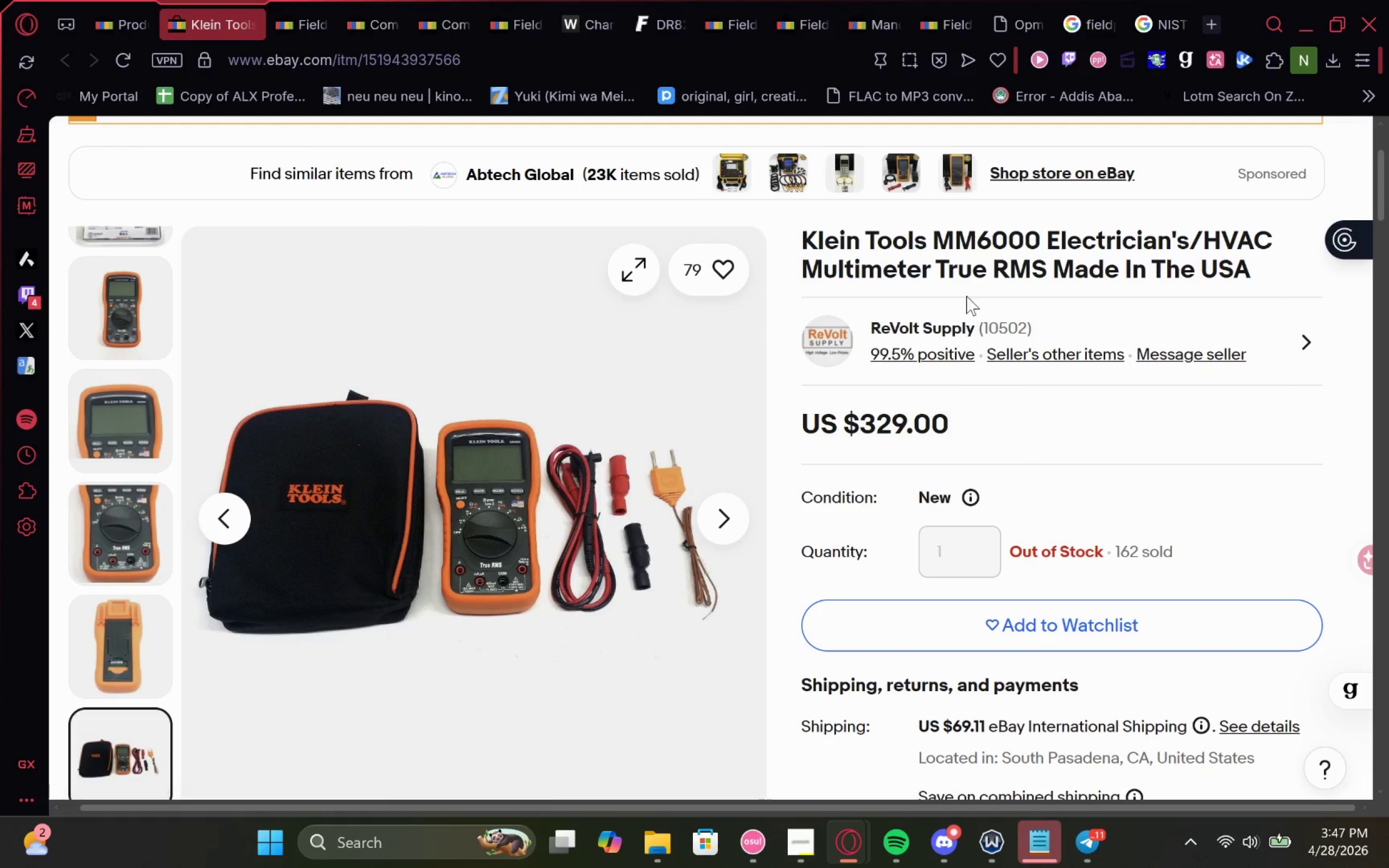 
wait(6.78)
 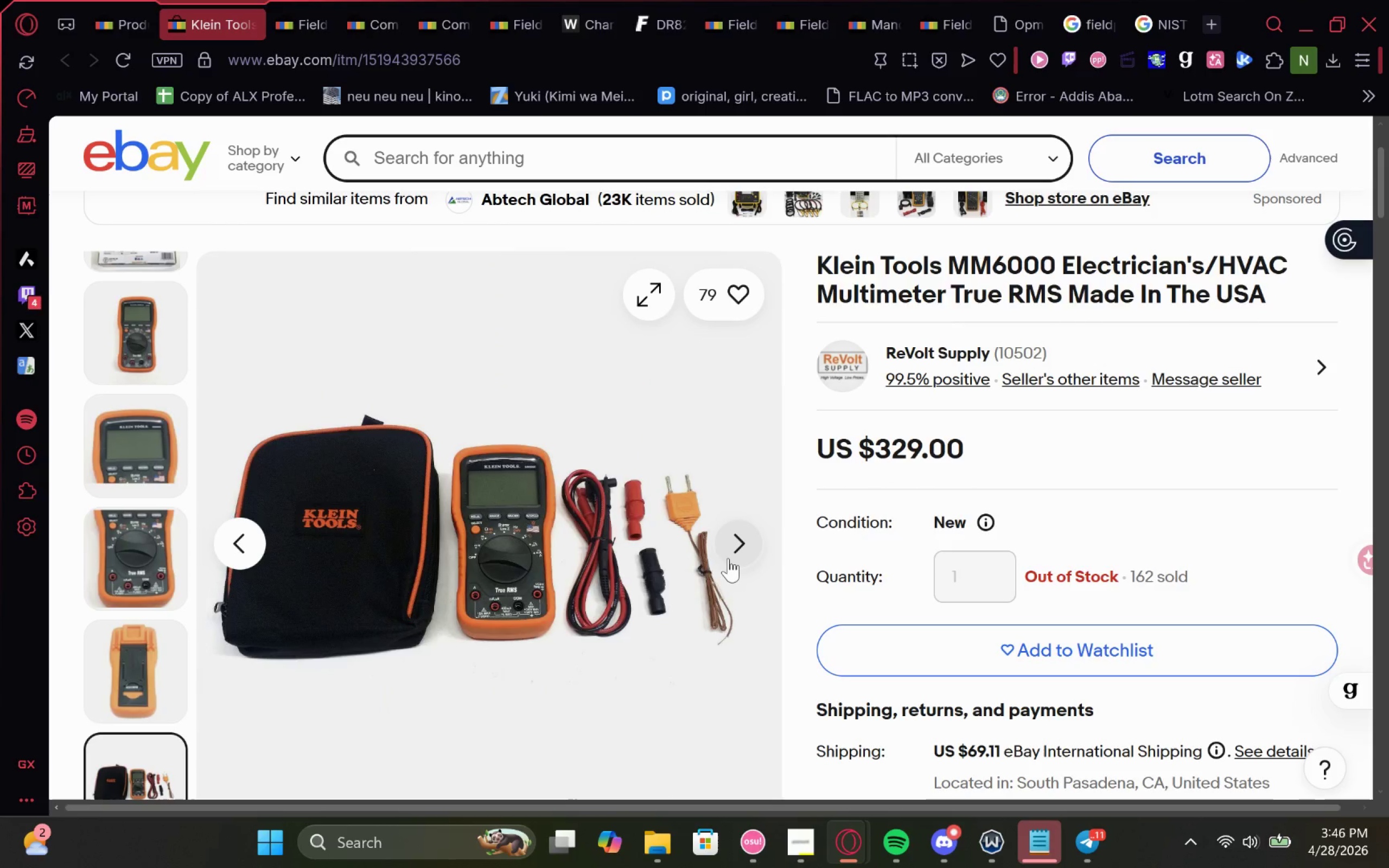 
left_click([802, 837])